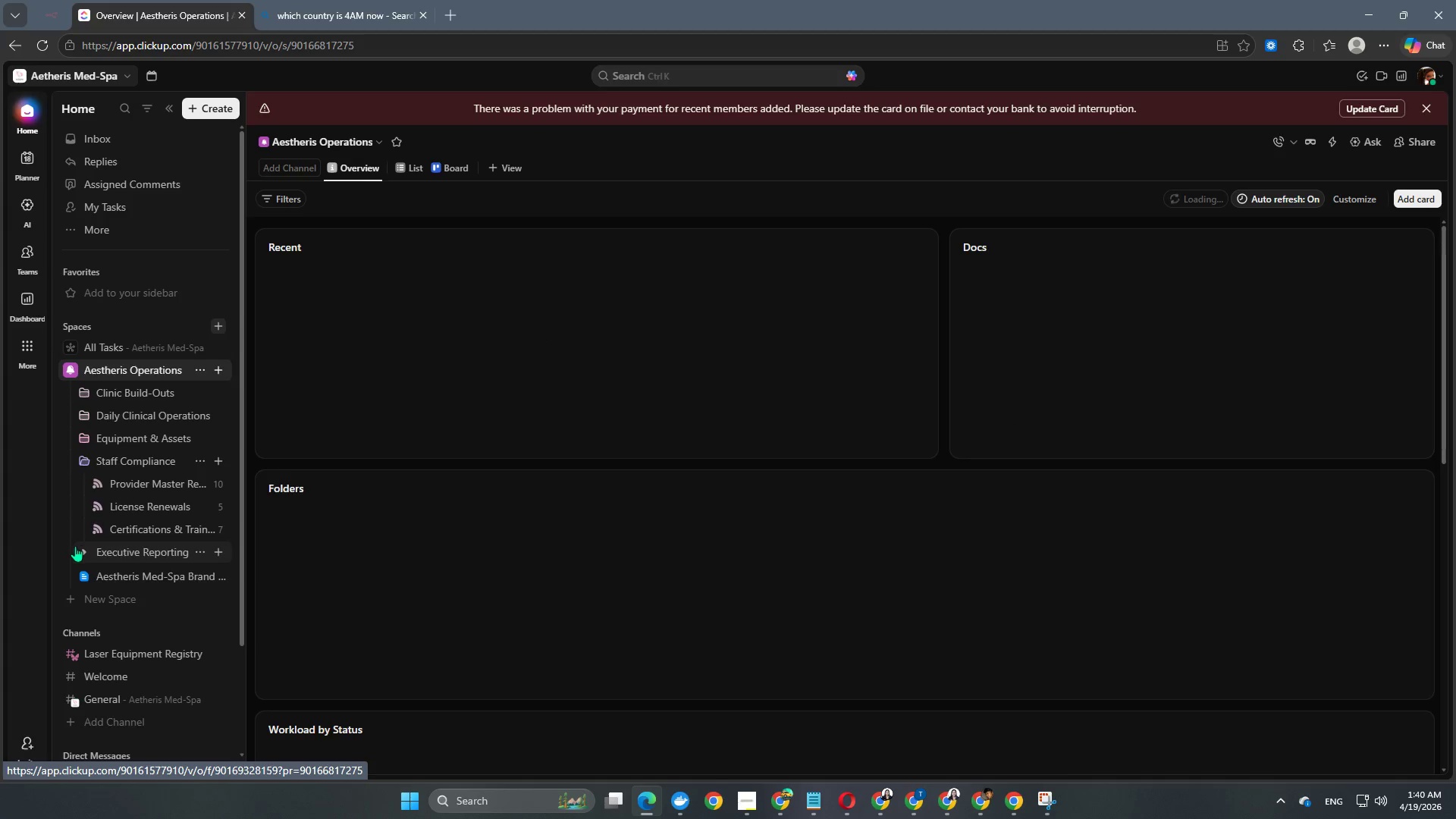 
left_click([78, 560])
 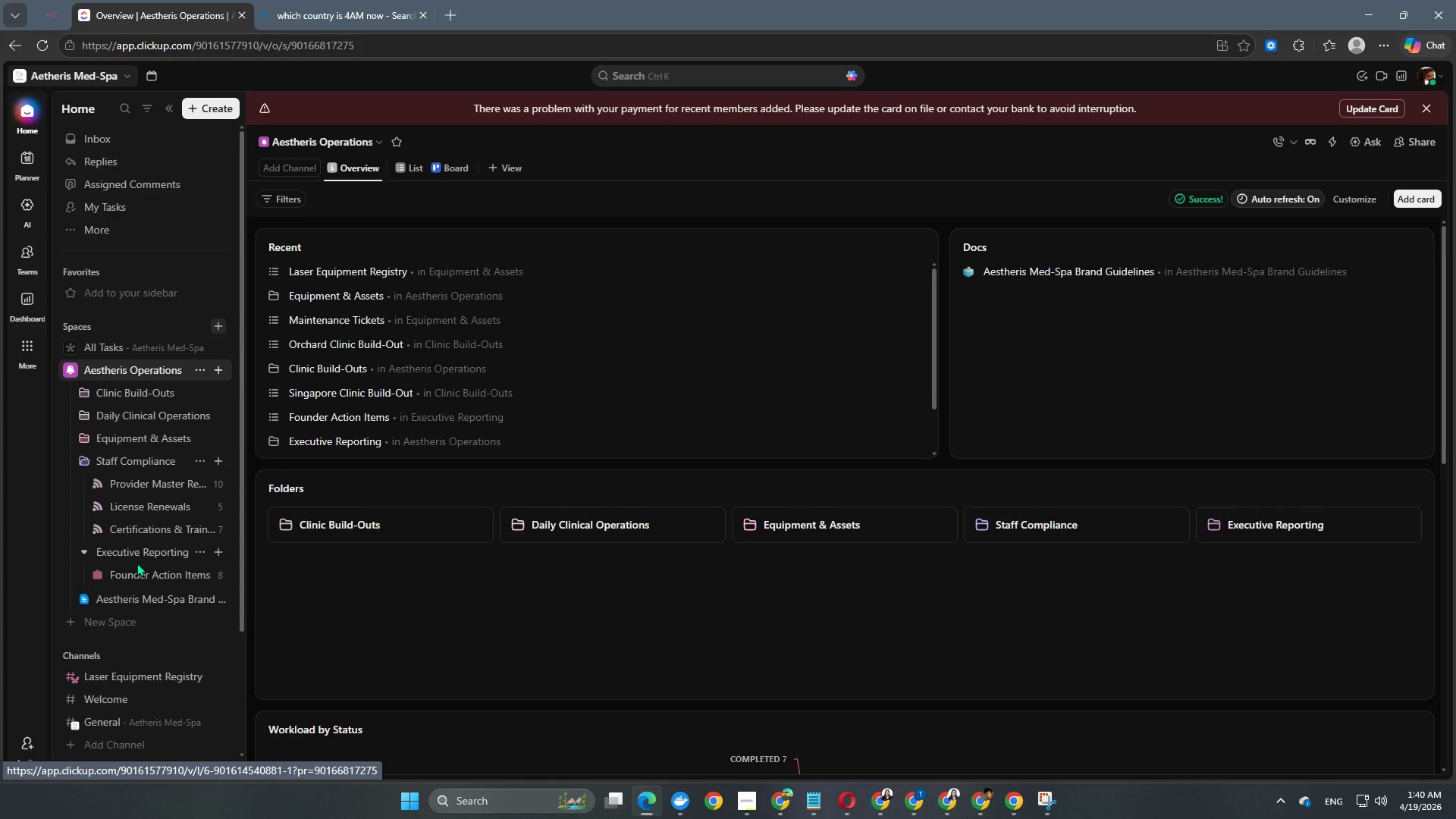 
left_click([139, 527])
 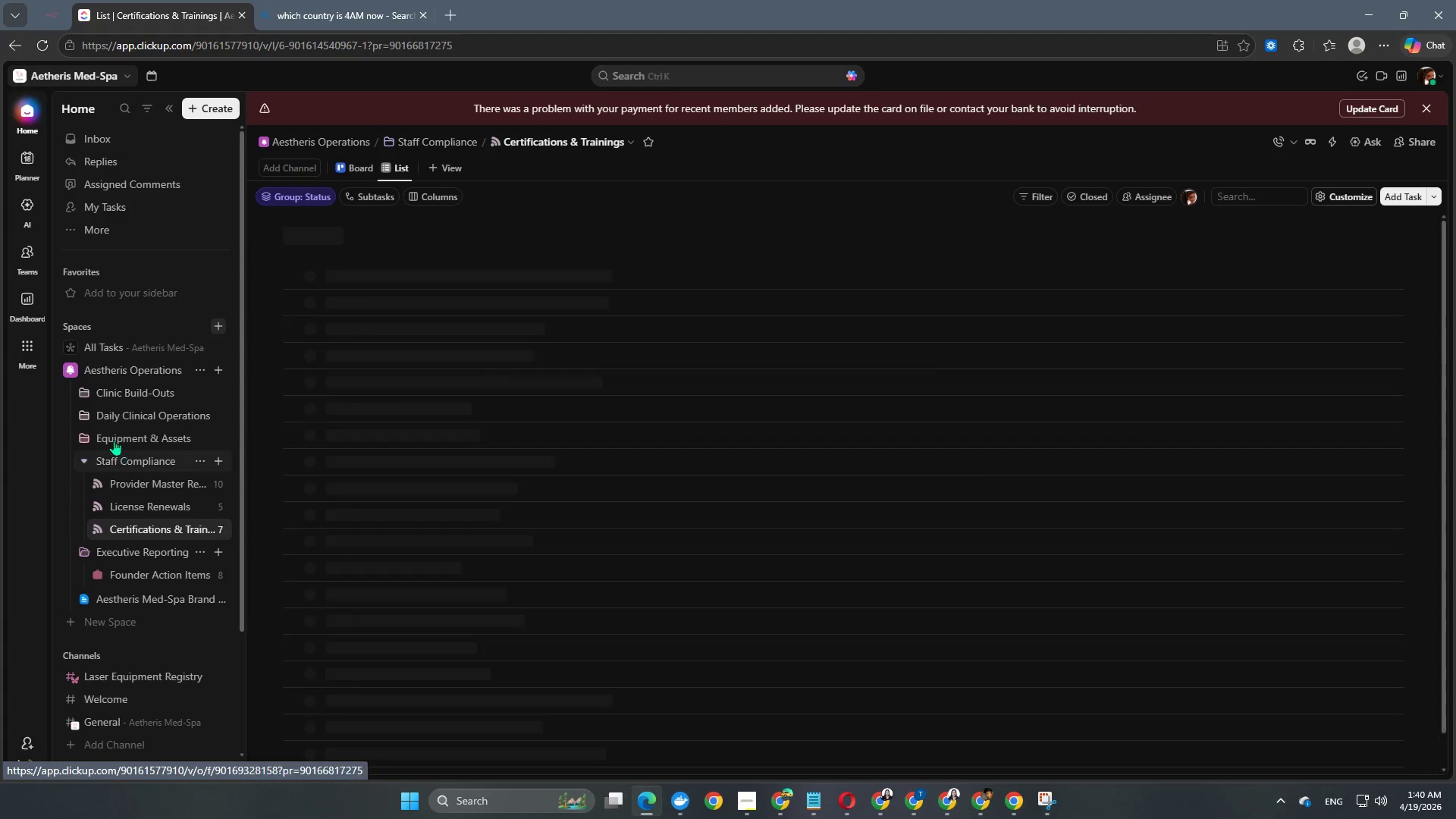 
left_click([80, 435])
 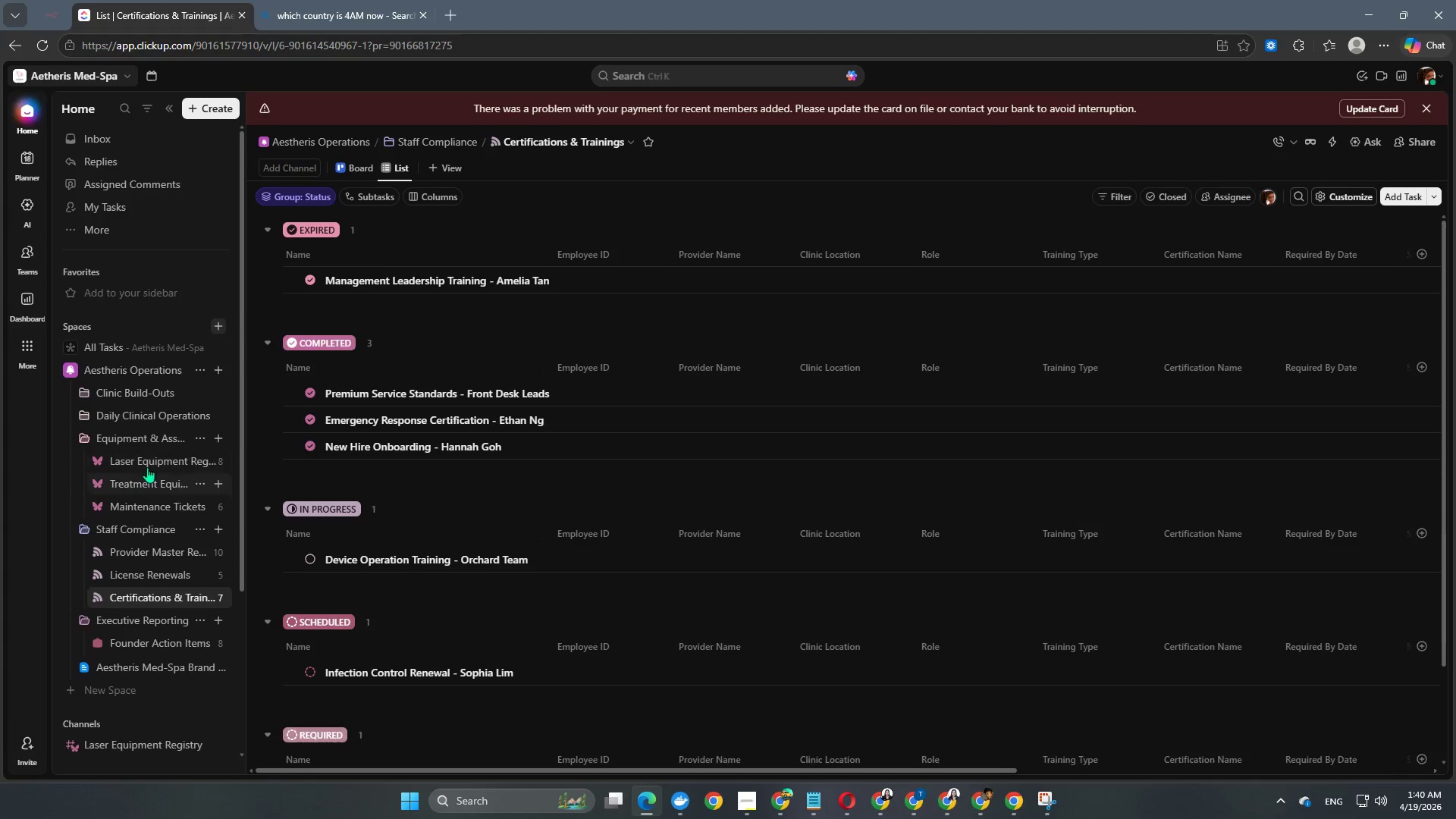 
left_click([151, 458])
 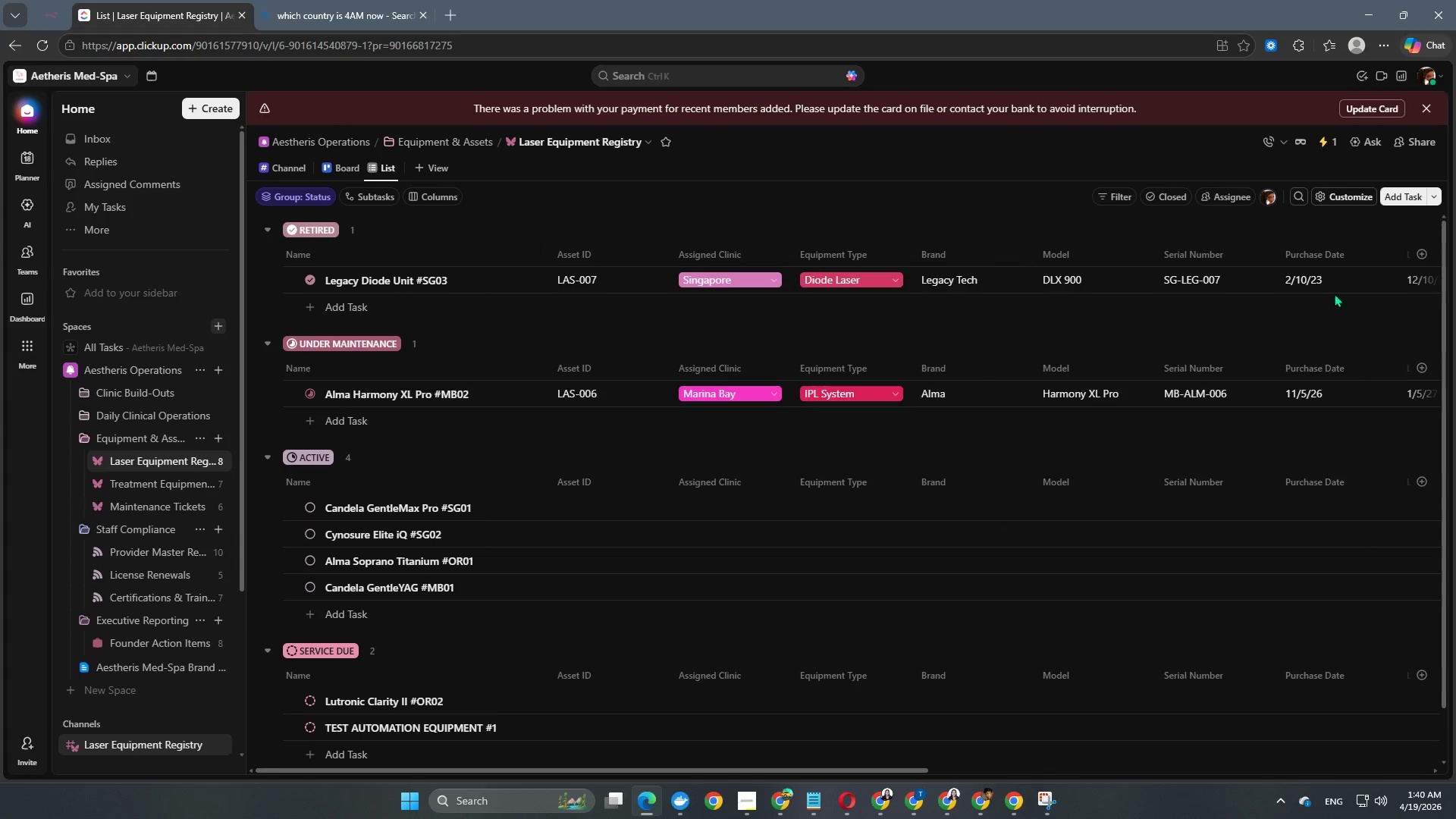 
left_click([1328, 141])
 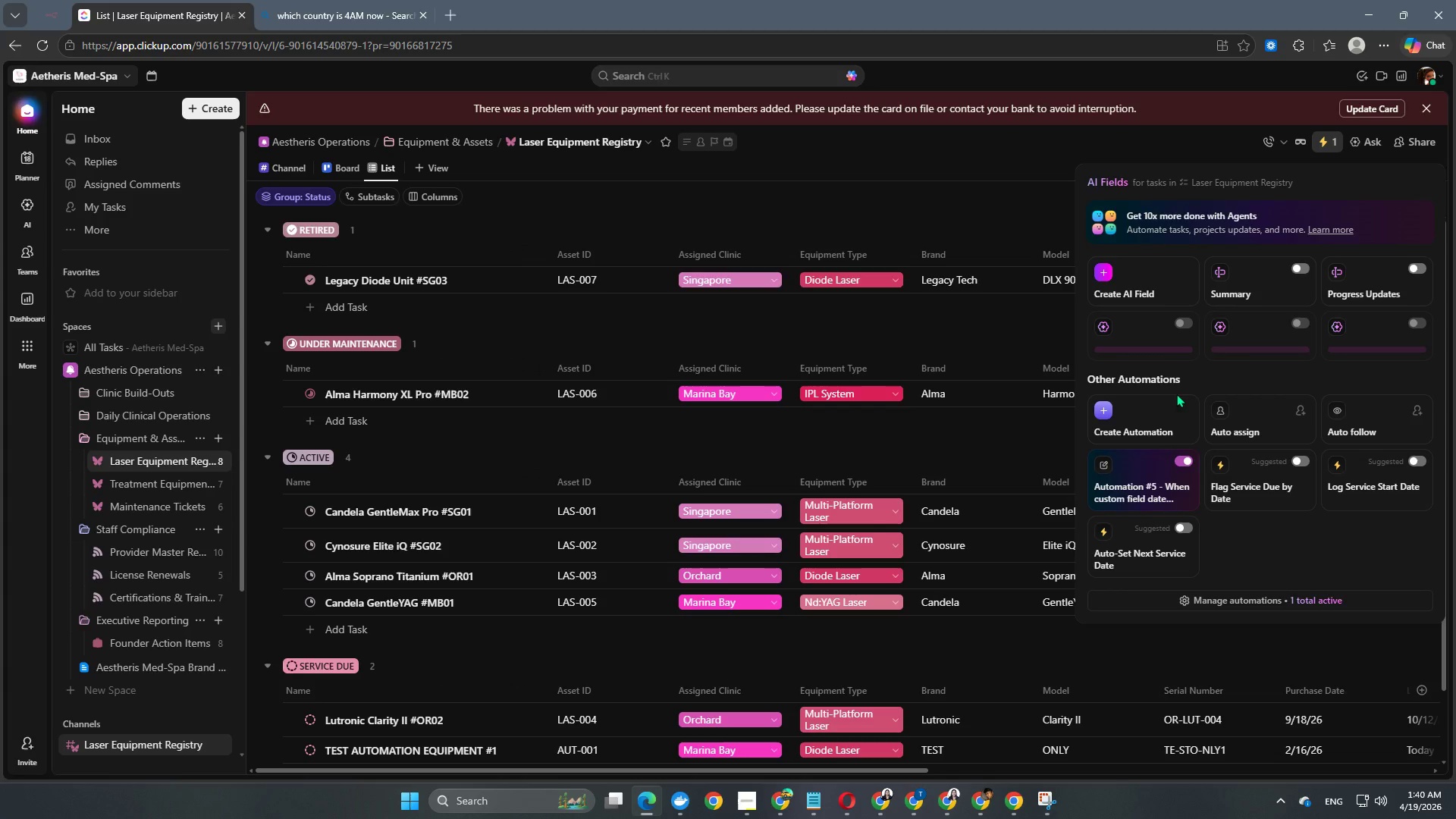 
left_click([1143, 494])
 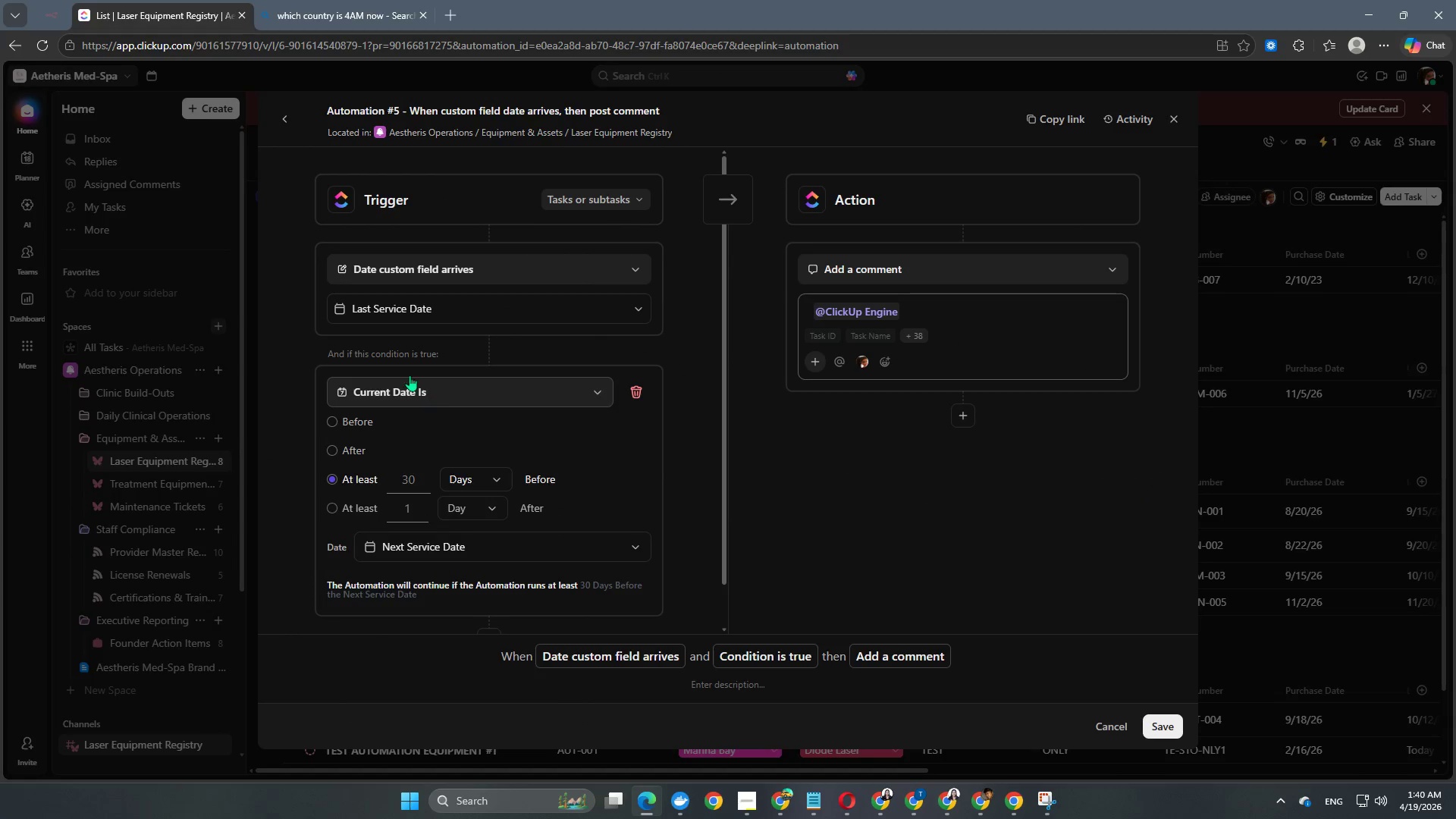 
left_click([423, 268])
 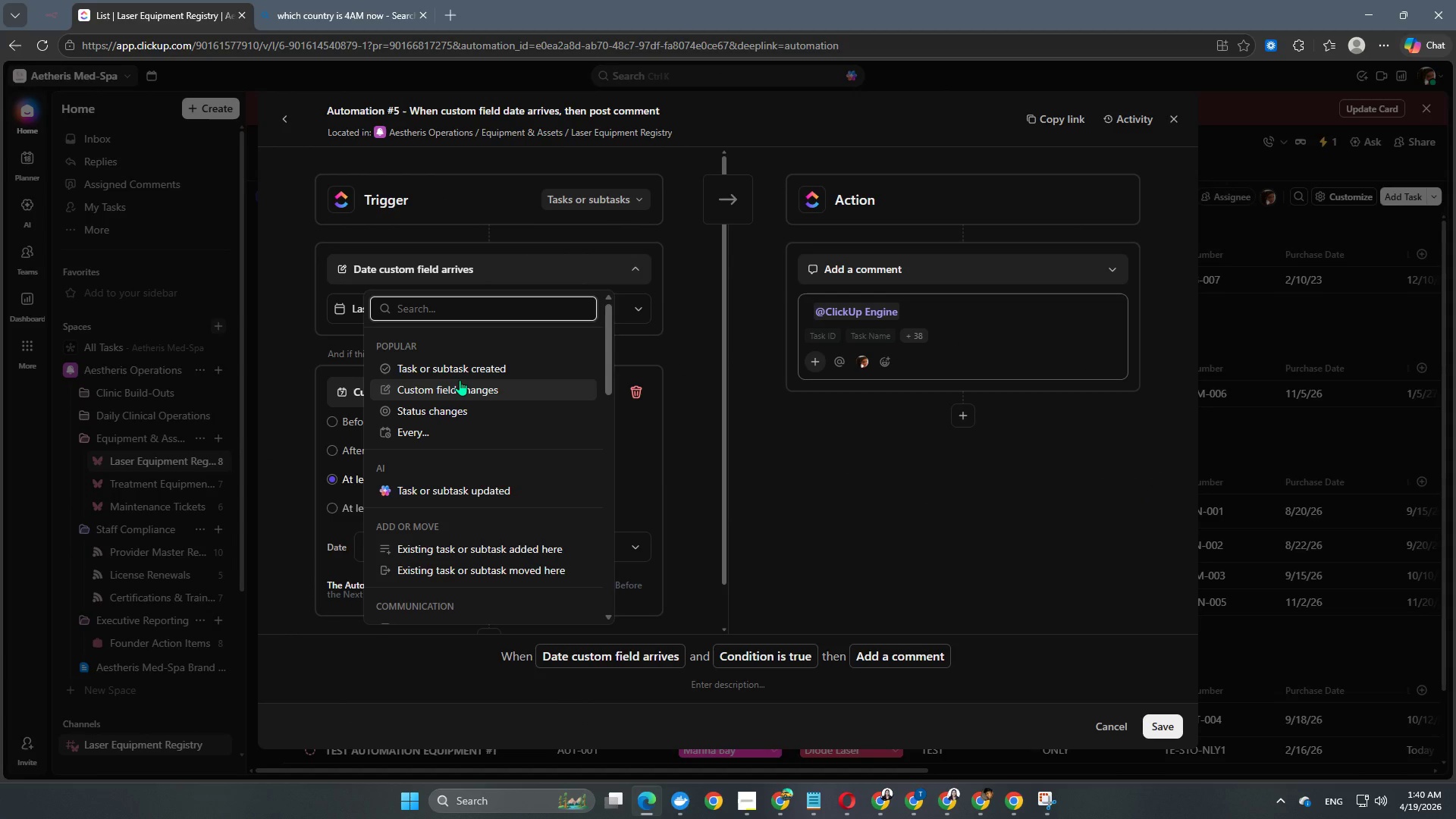 
type(dte)
 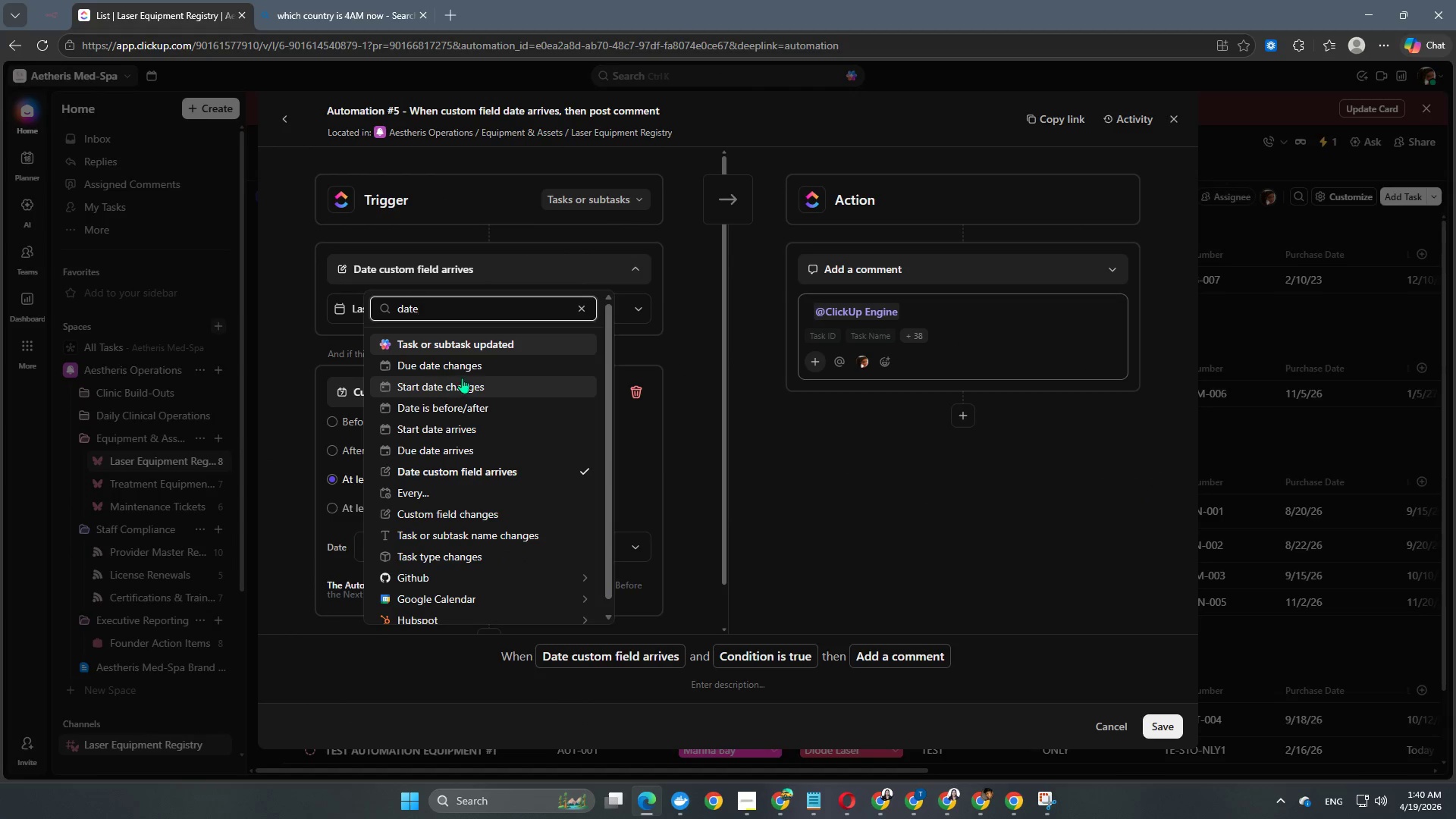 
hold_key(key=A, duration=0.41)
 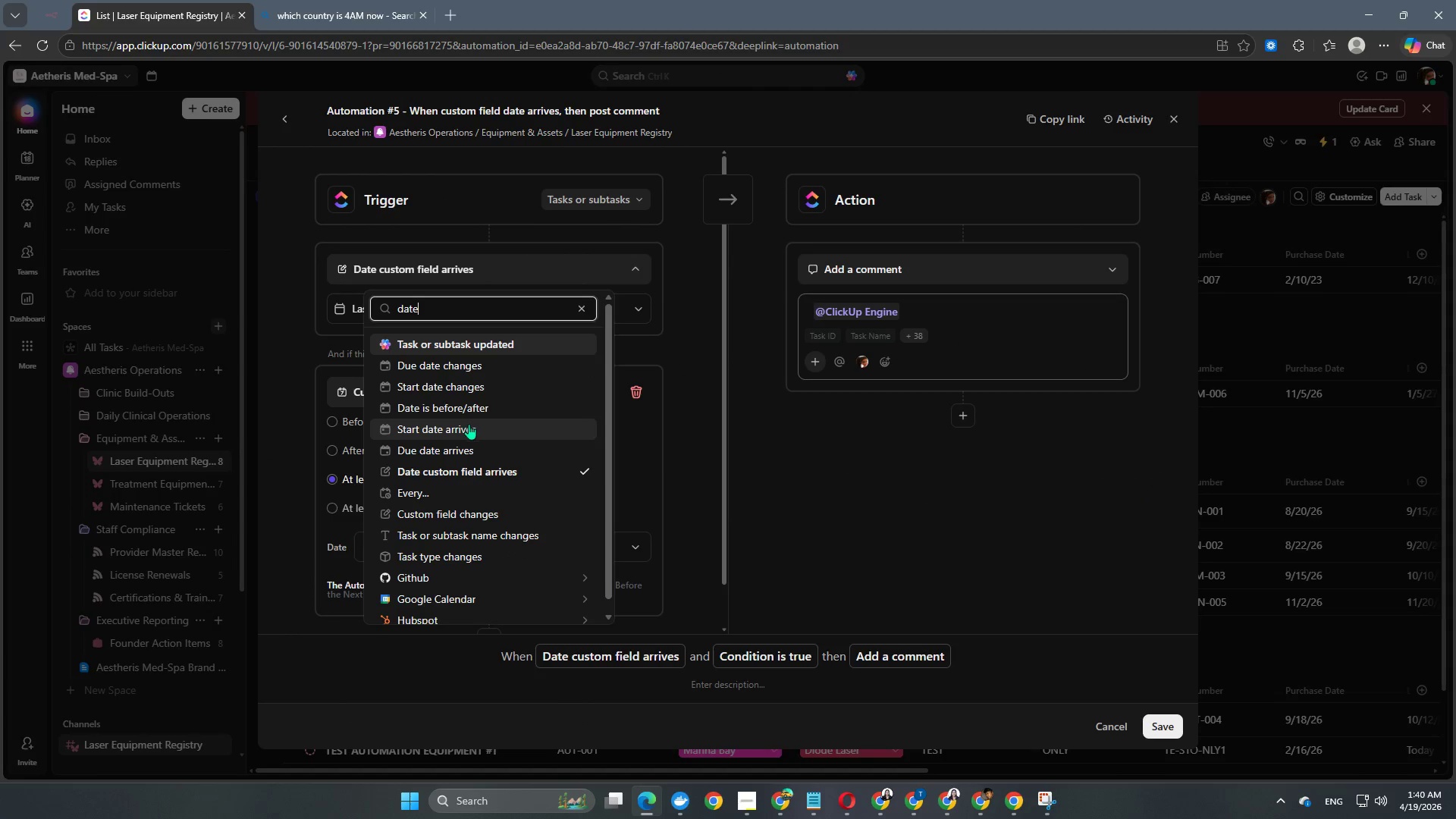 
left_click([474, 400])
 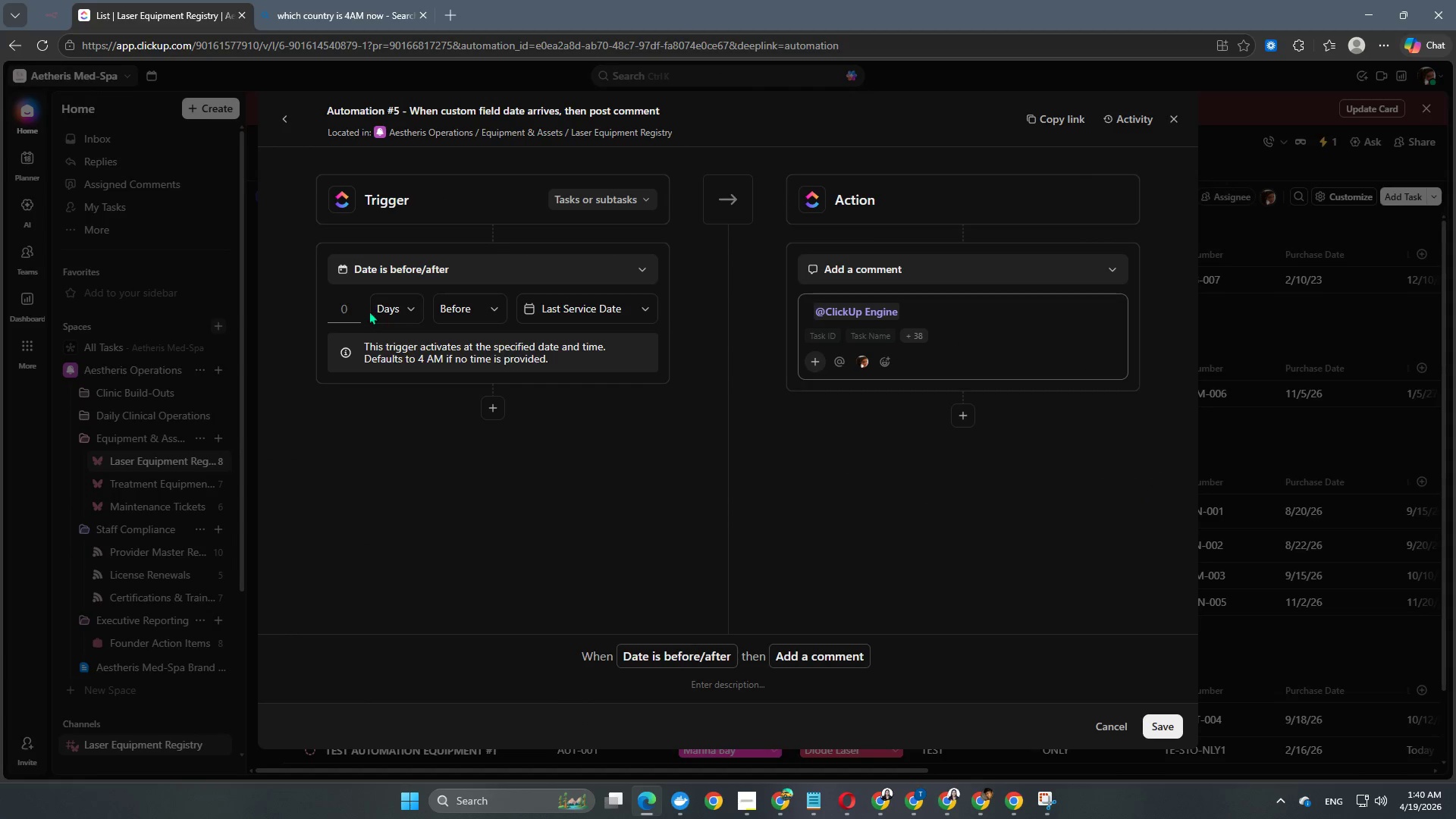 
left_click([351, 312])
 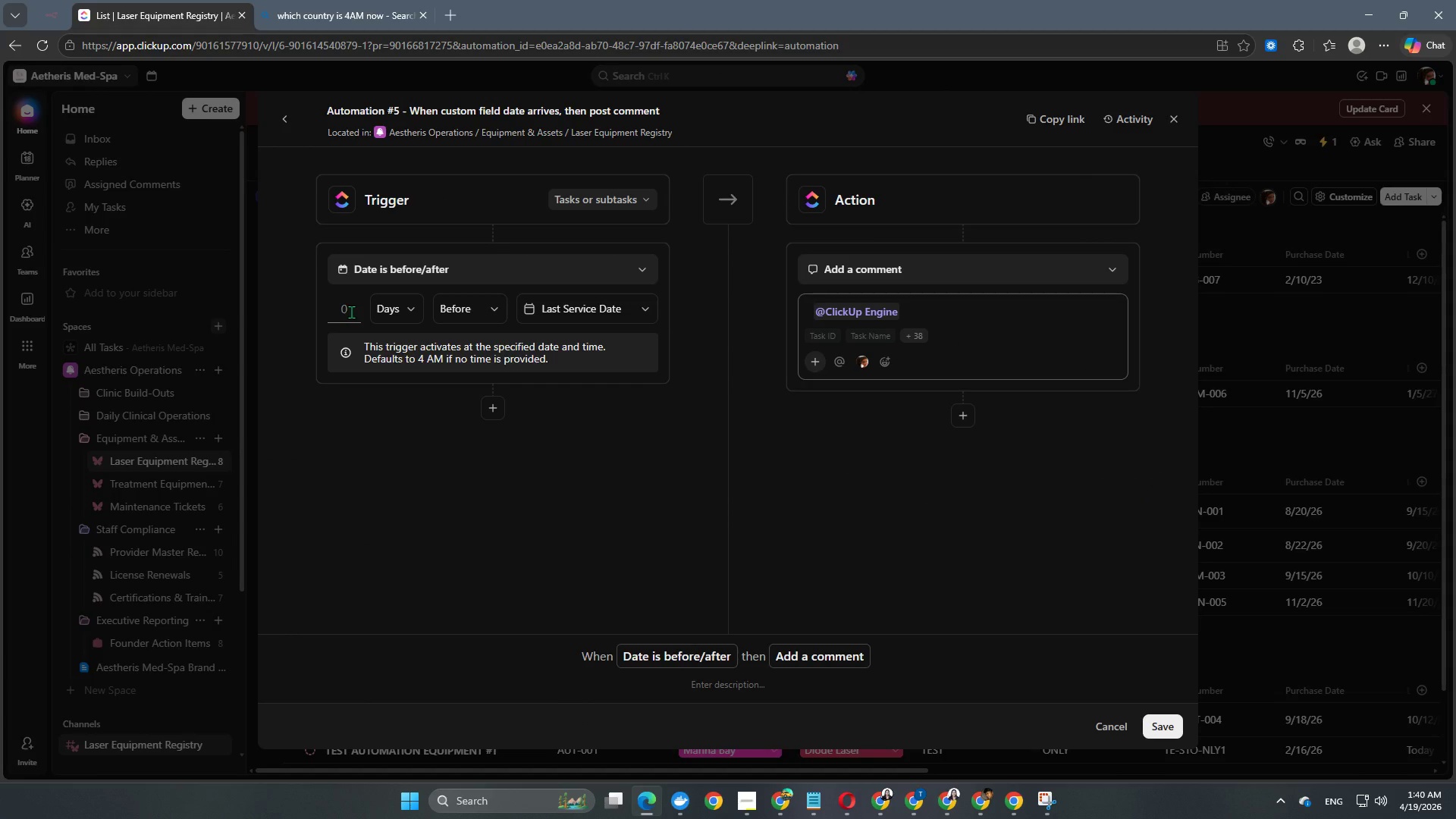 
key(Backspace)
 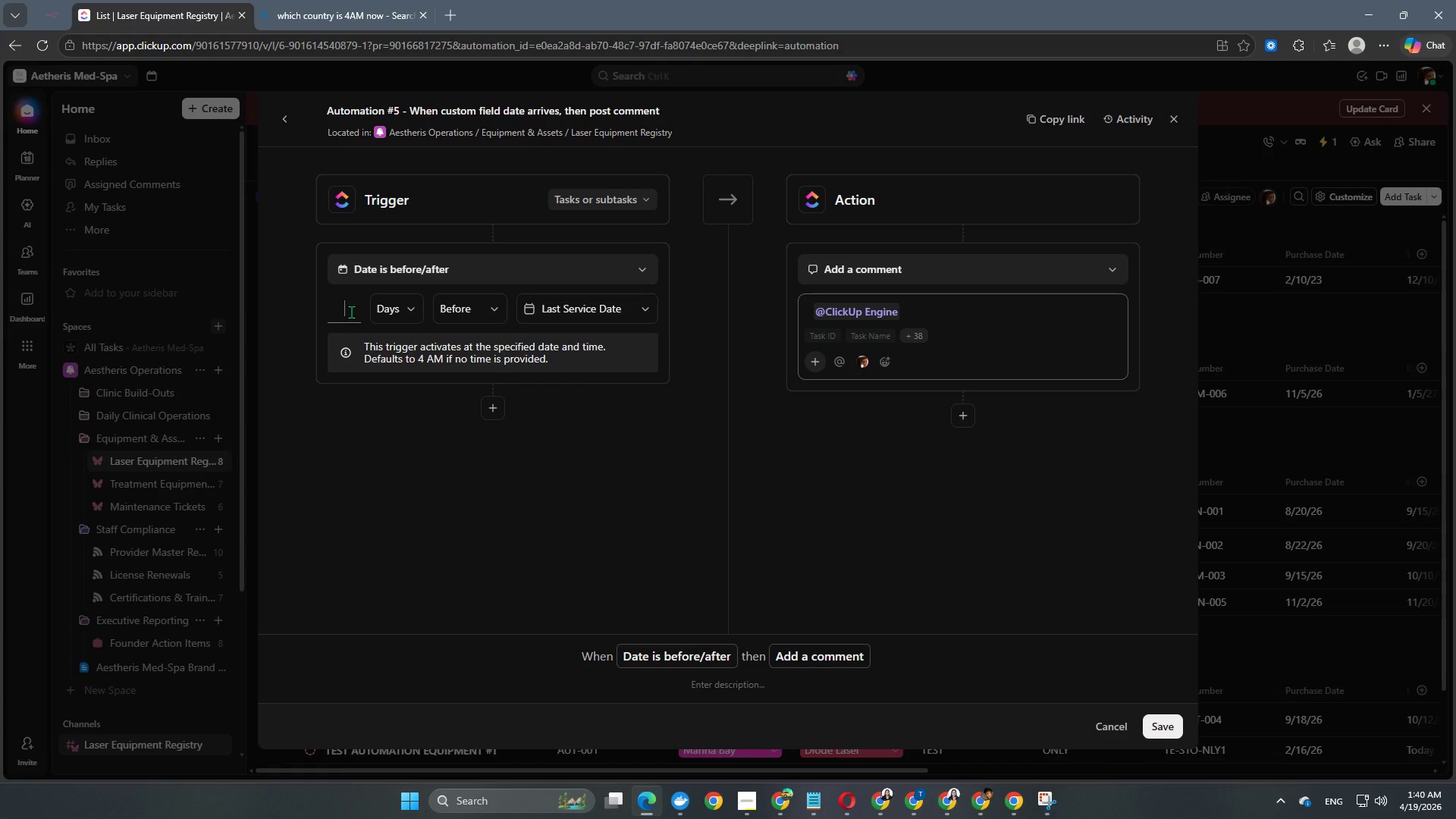 
key(Numpad3)
 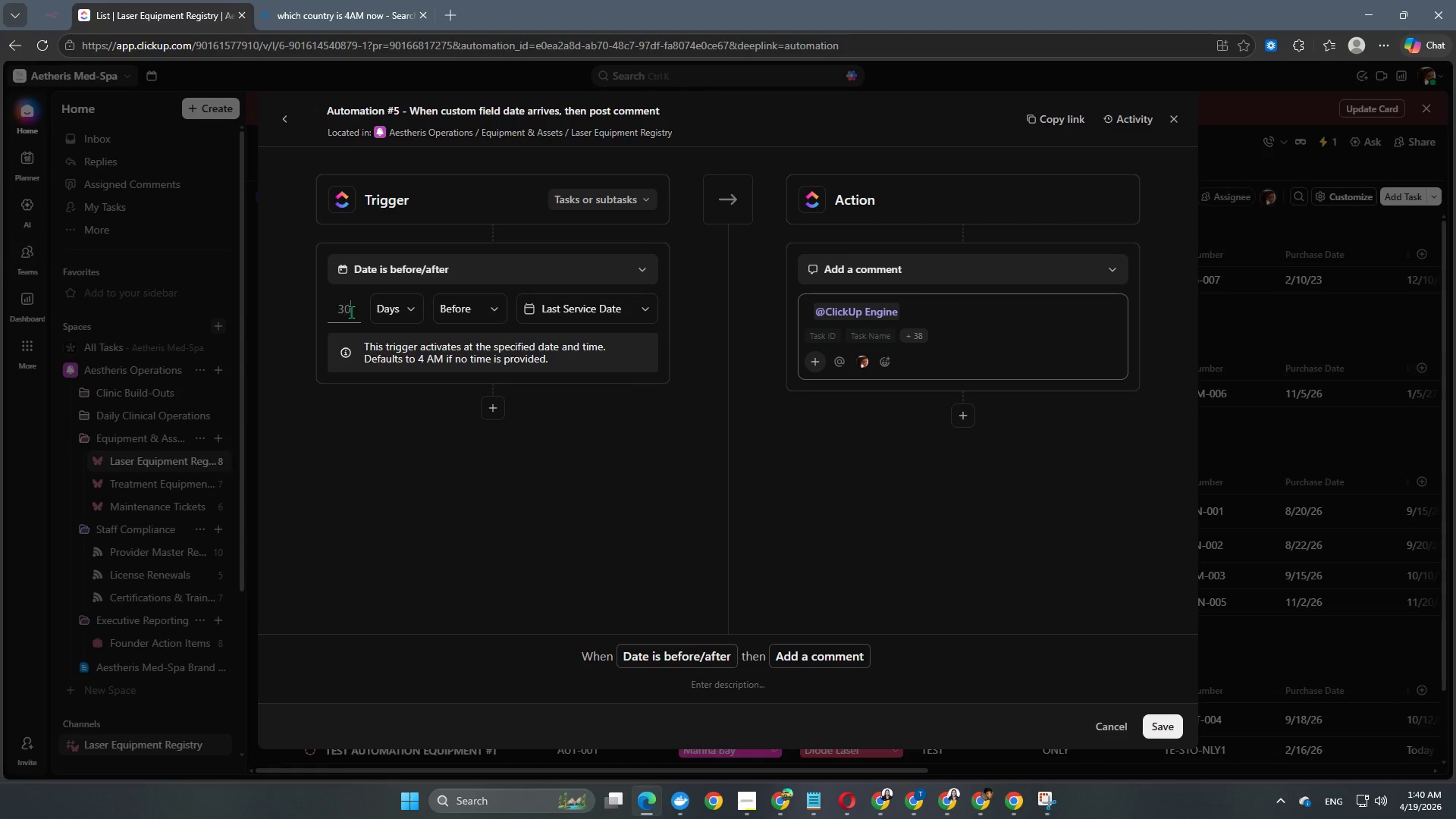 
key(Numpad0)
 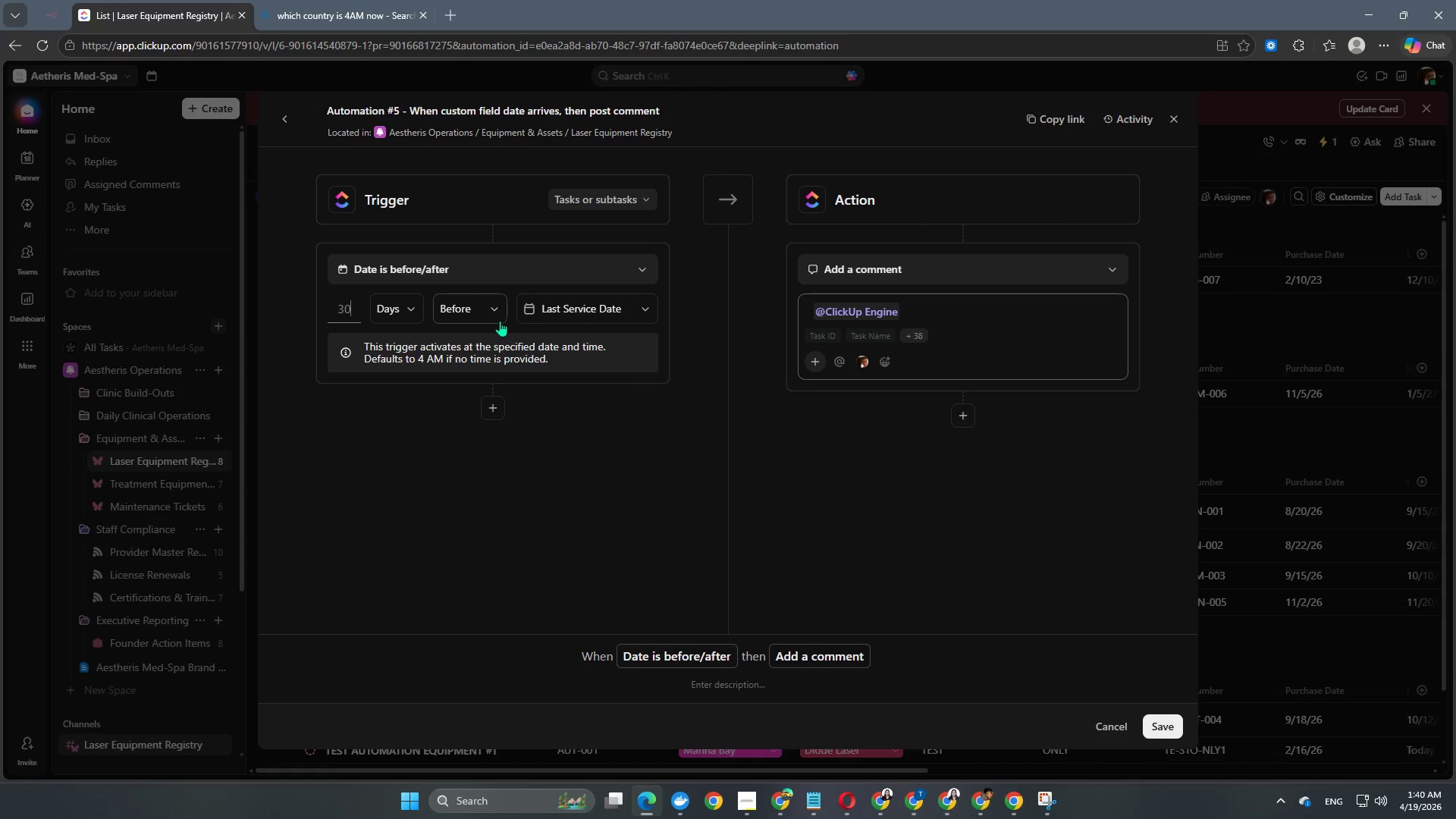 
left_click([573, 318])
 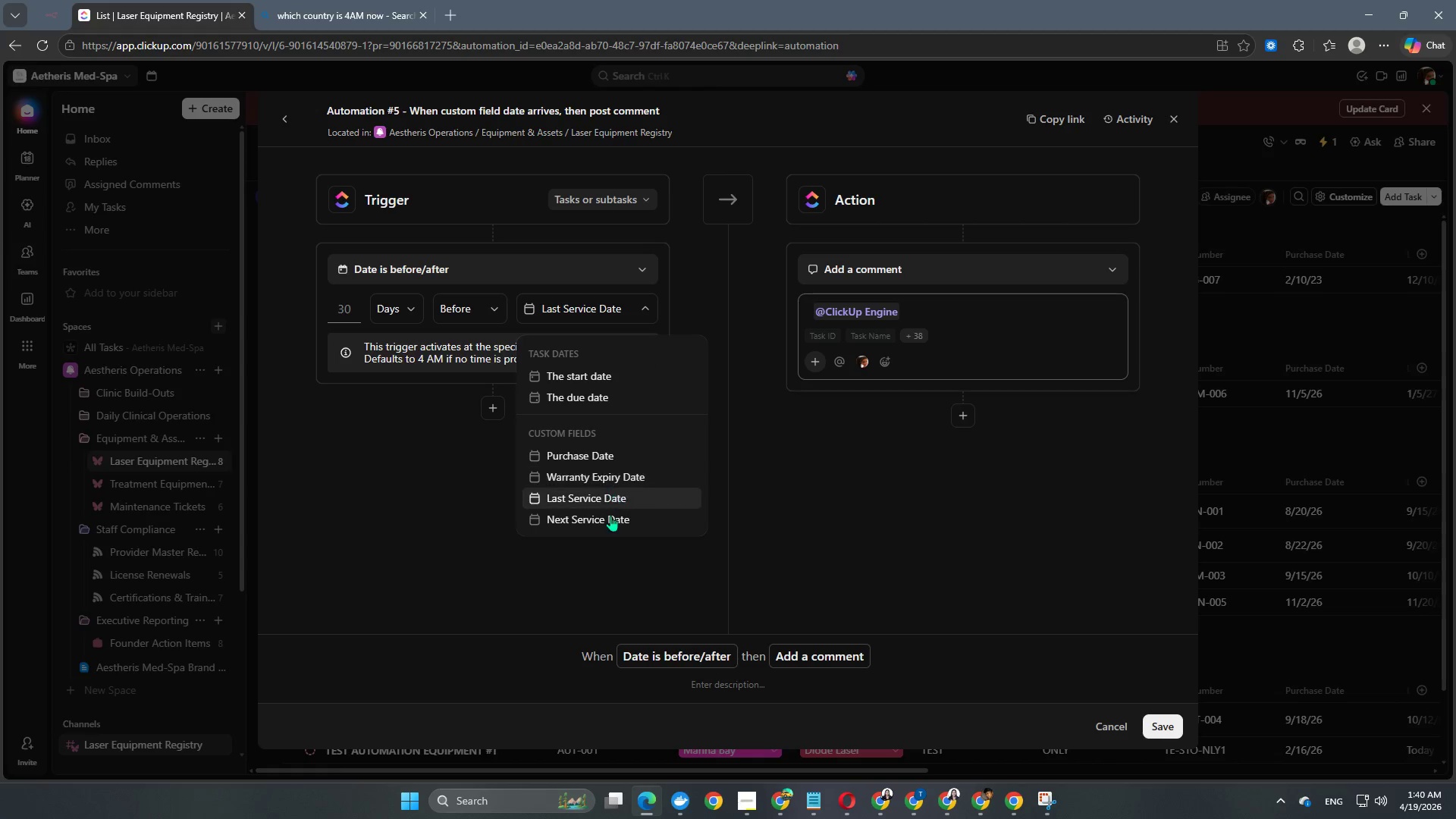 
left_click([607, 525])
 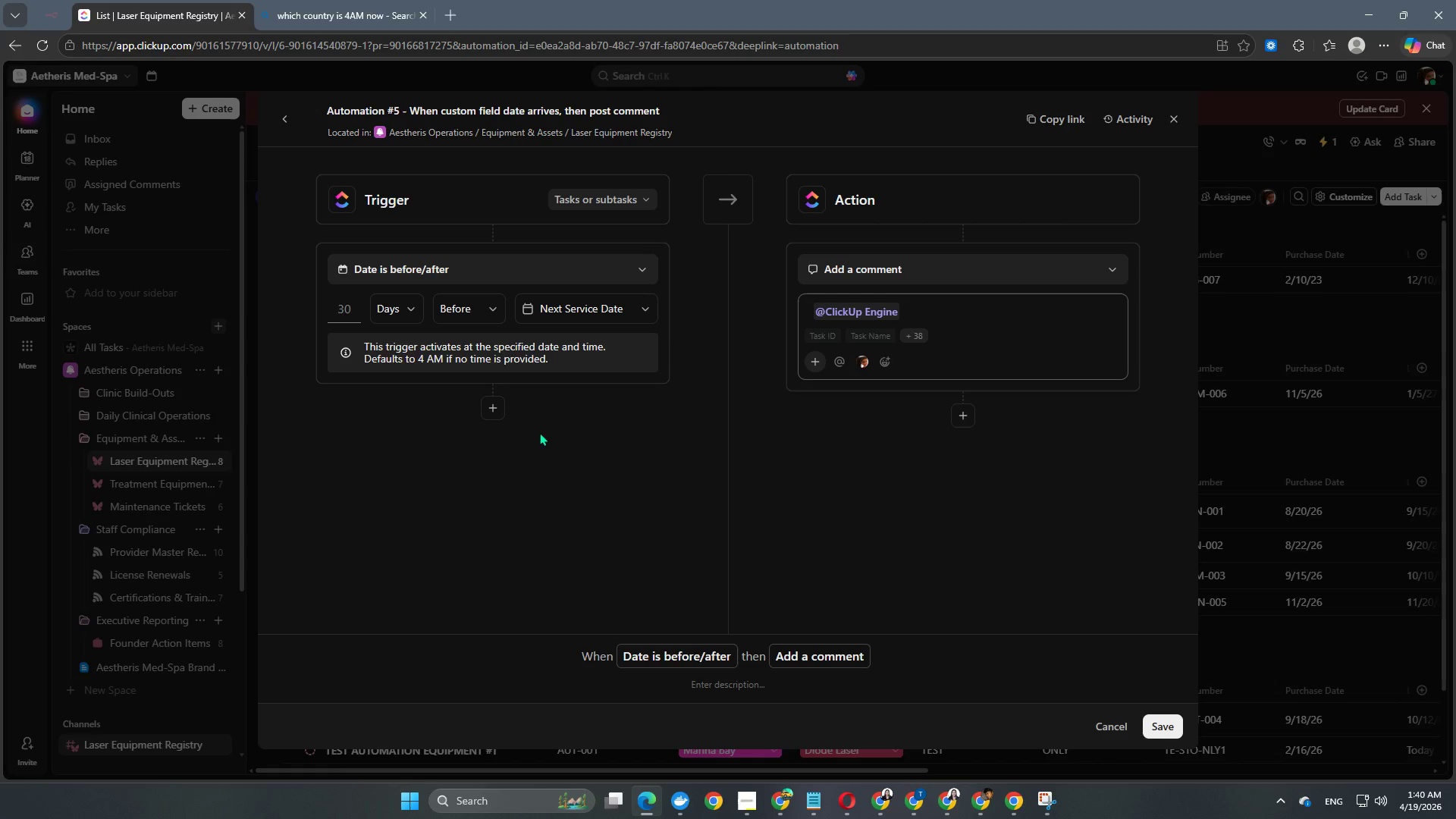 
scroll: coordinate [546, 398], scroll_direction: down, amount: 10.0
 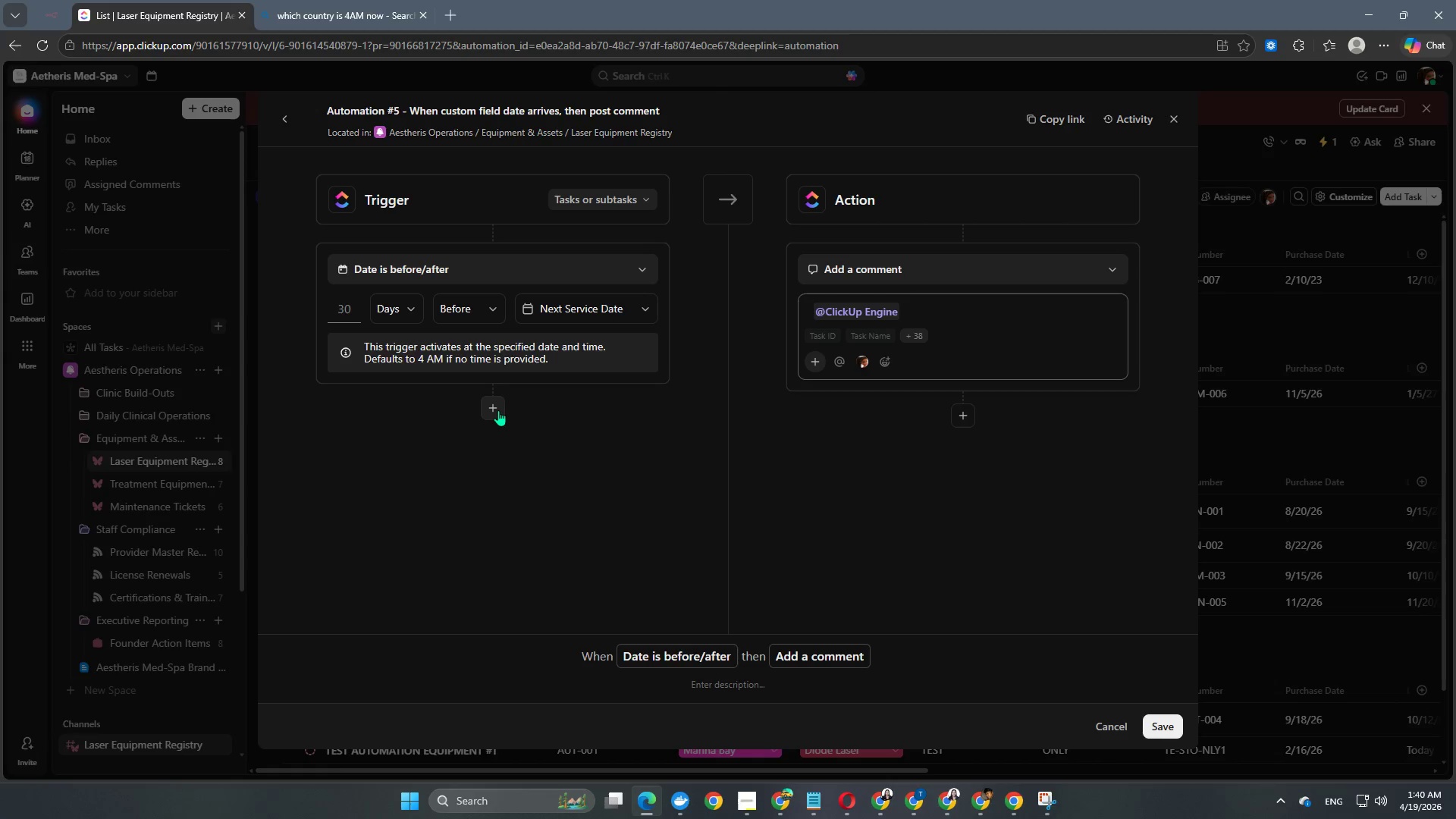 
left_click([497, 411])
 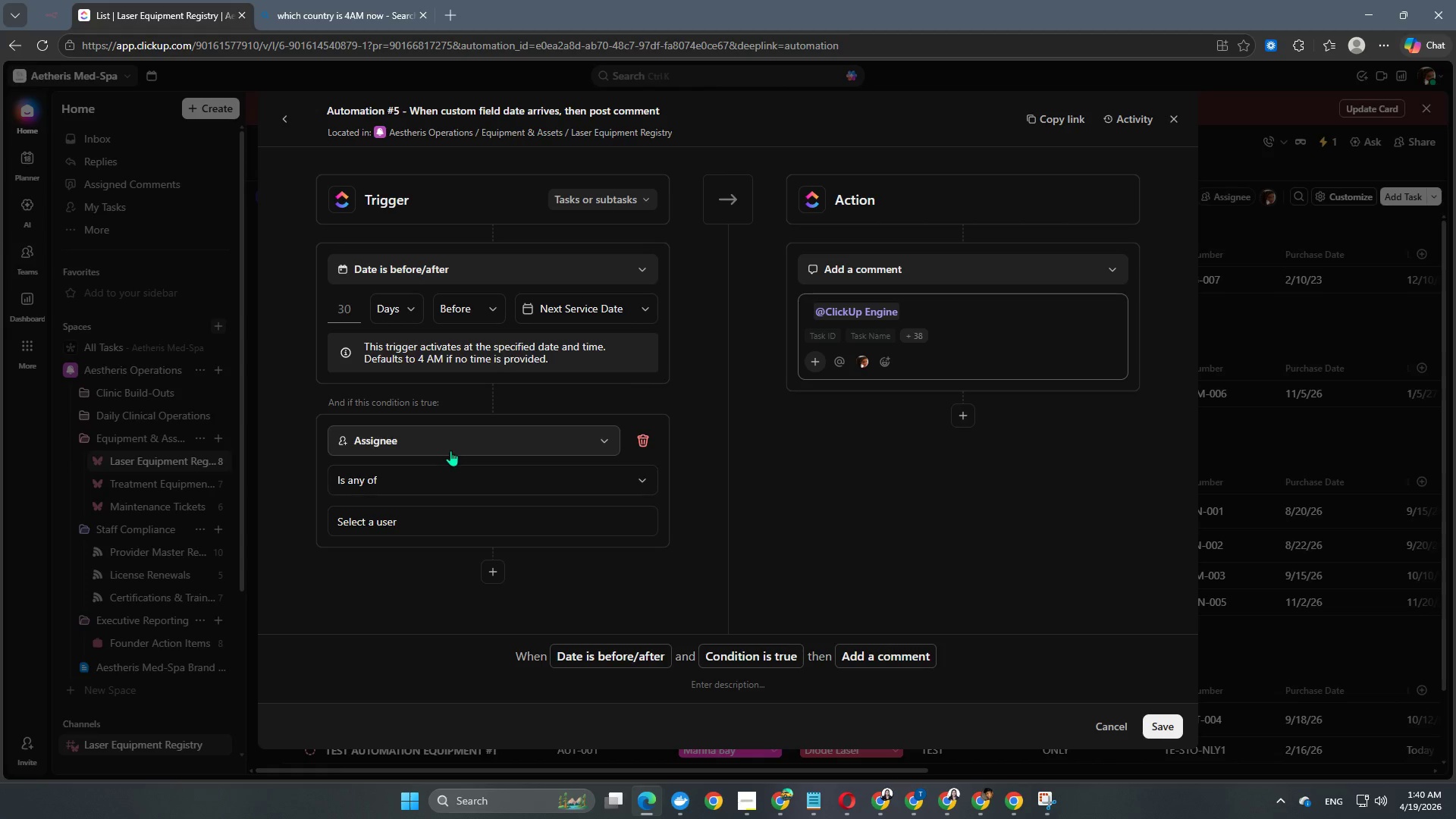 
left_click([450, 447])
 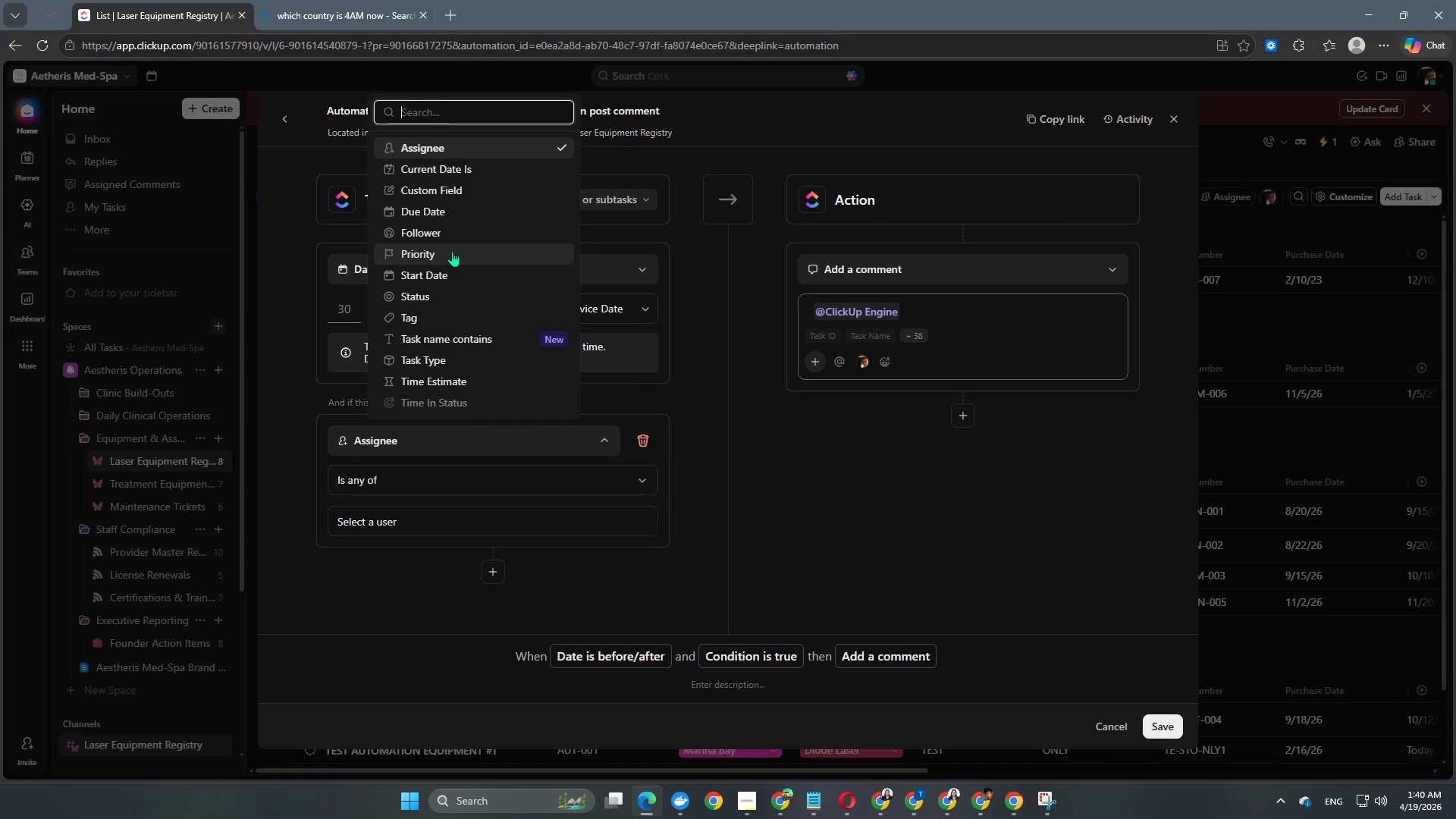 
type(time)
 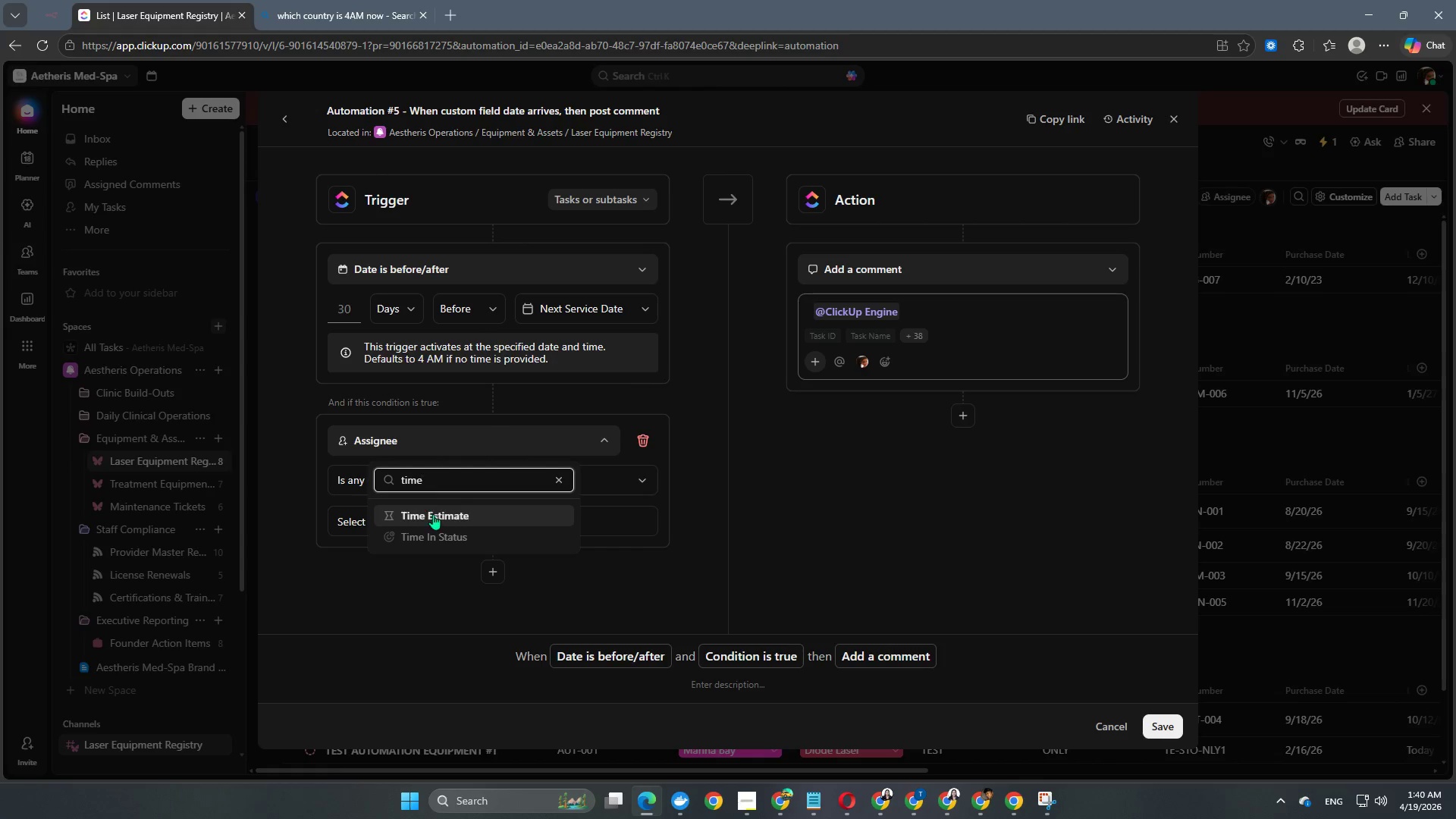 
scroll: coordinate [451, 521], scroll_direction: down, amount: 1.0
 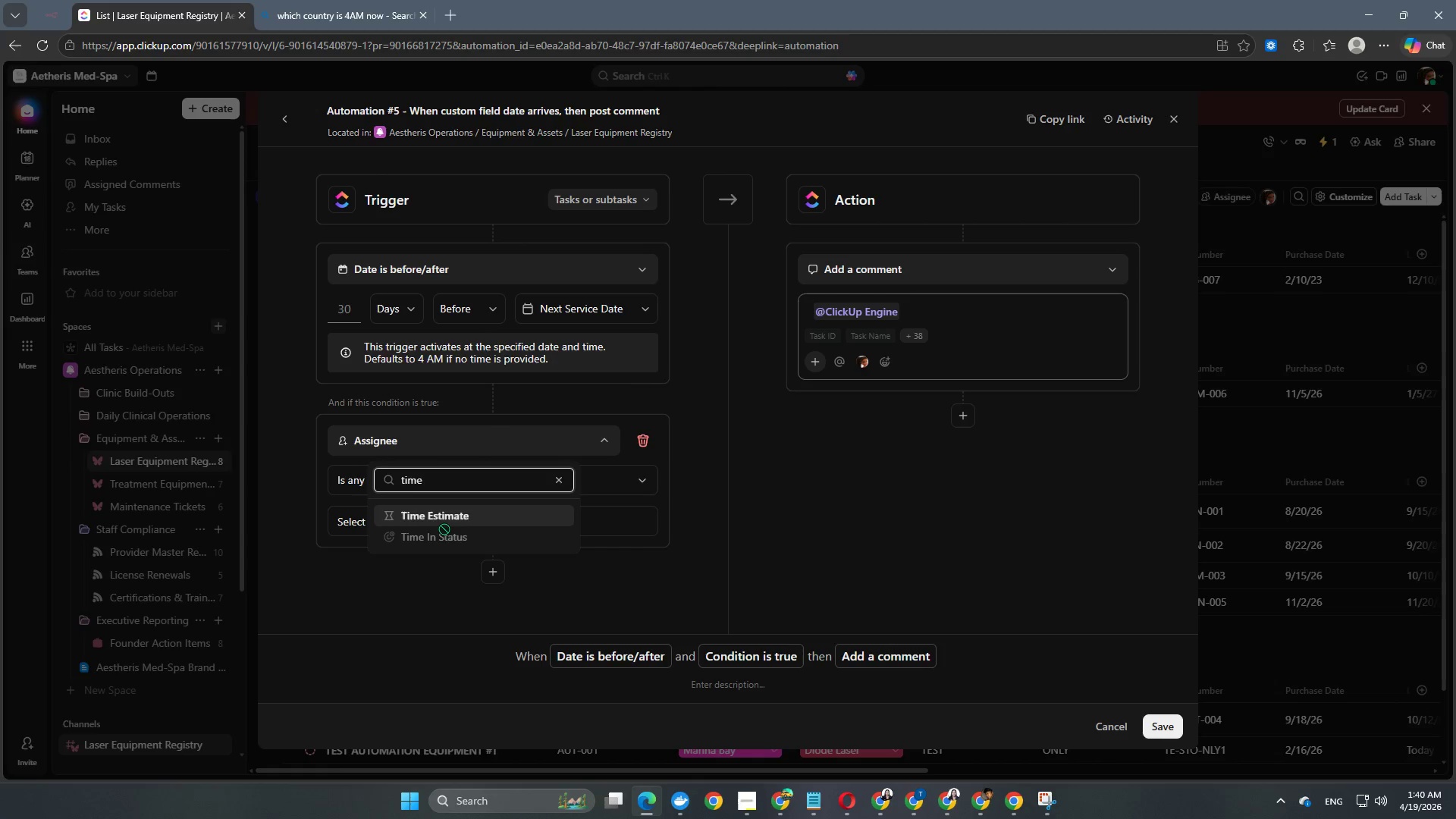 
left_click([452, 515])
 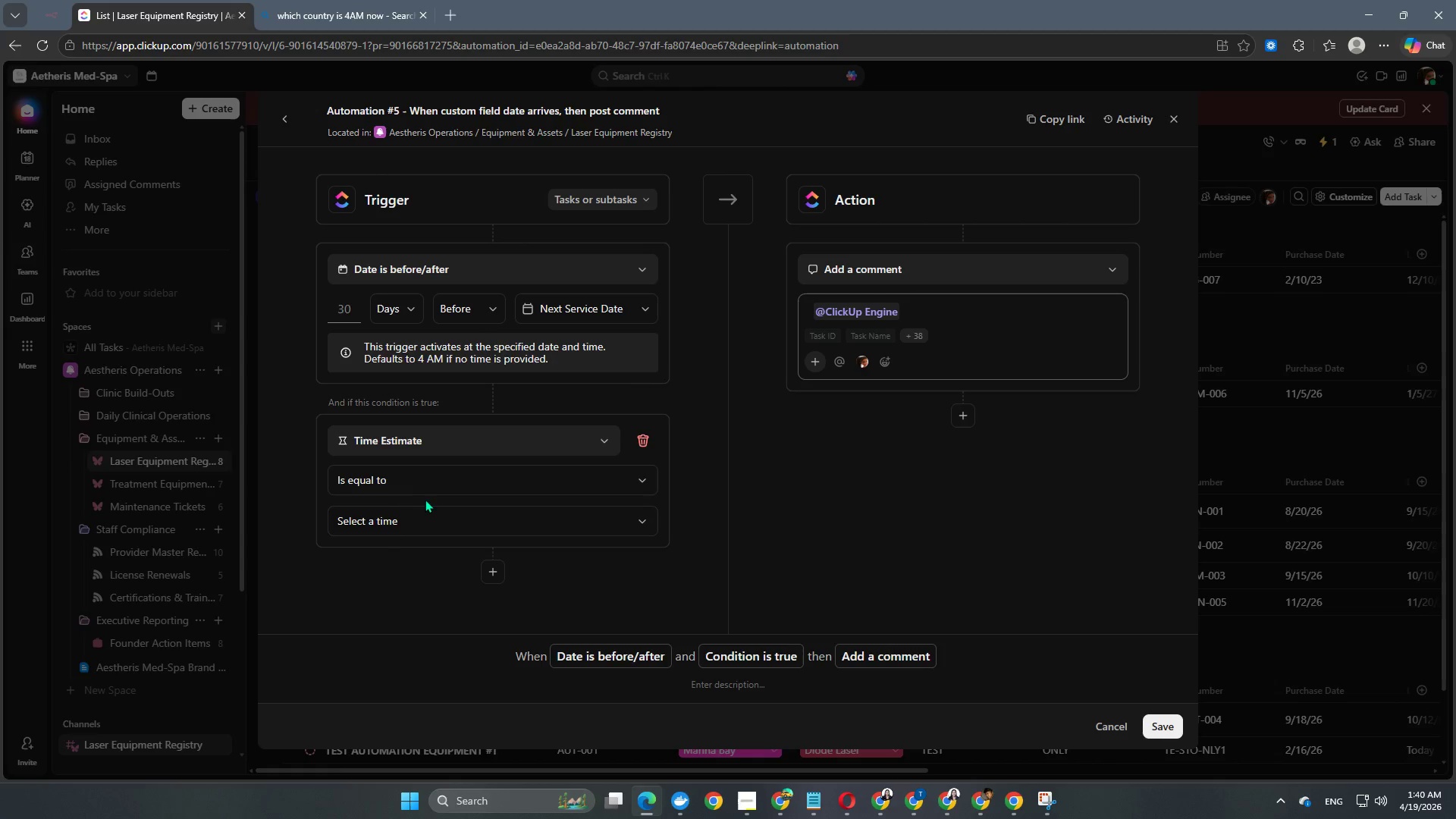 
left_click([429, 488])
 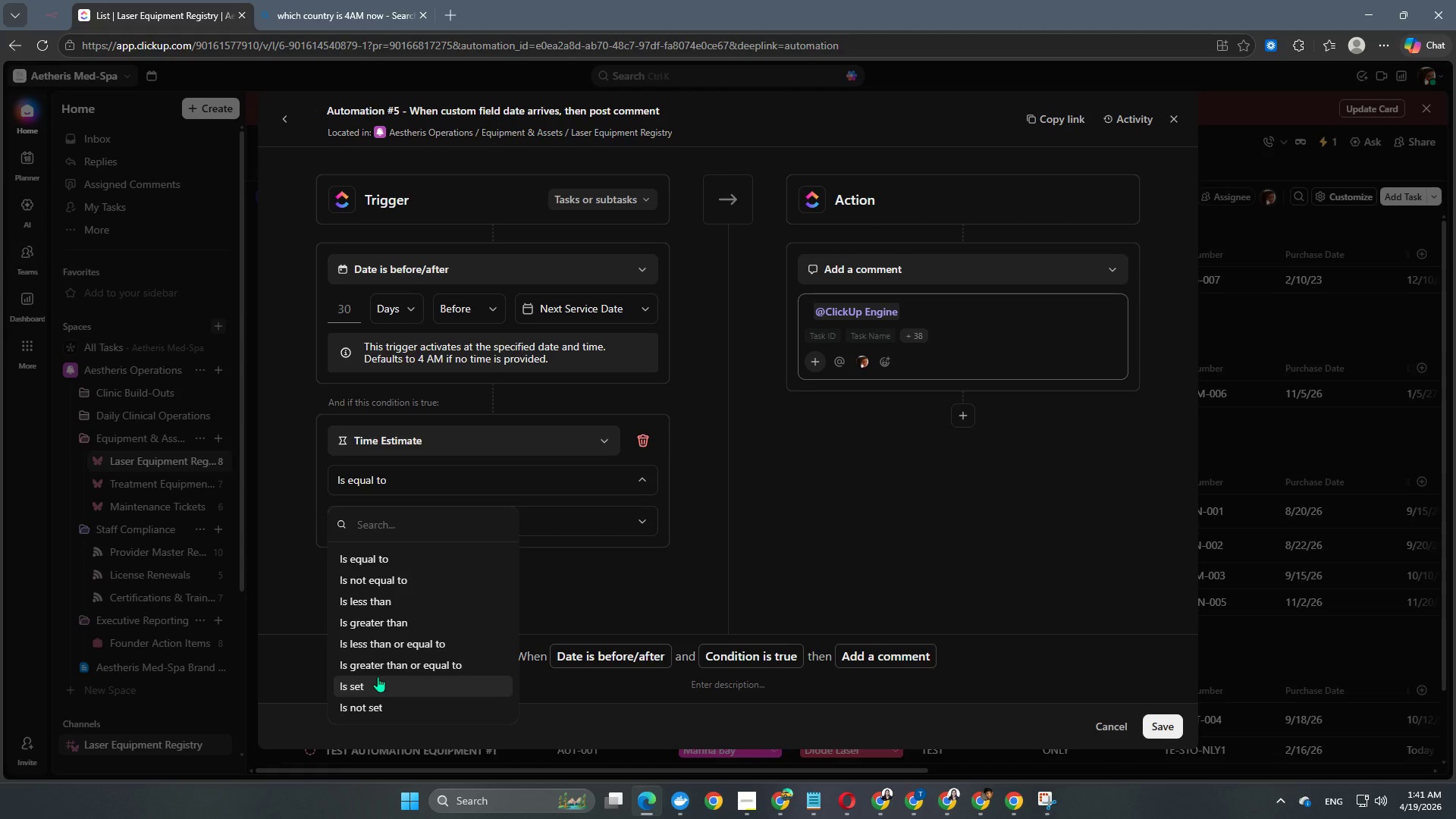 
left_click([399, 559])
 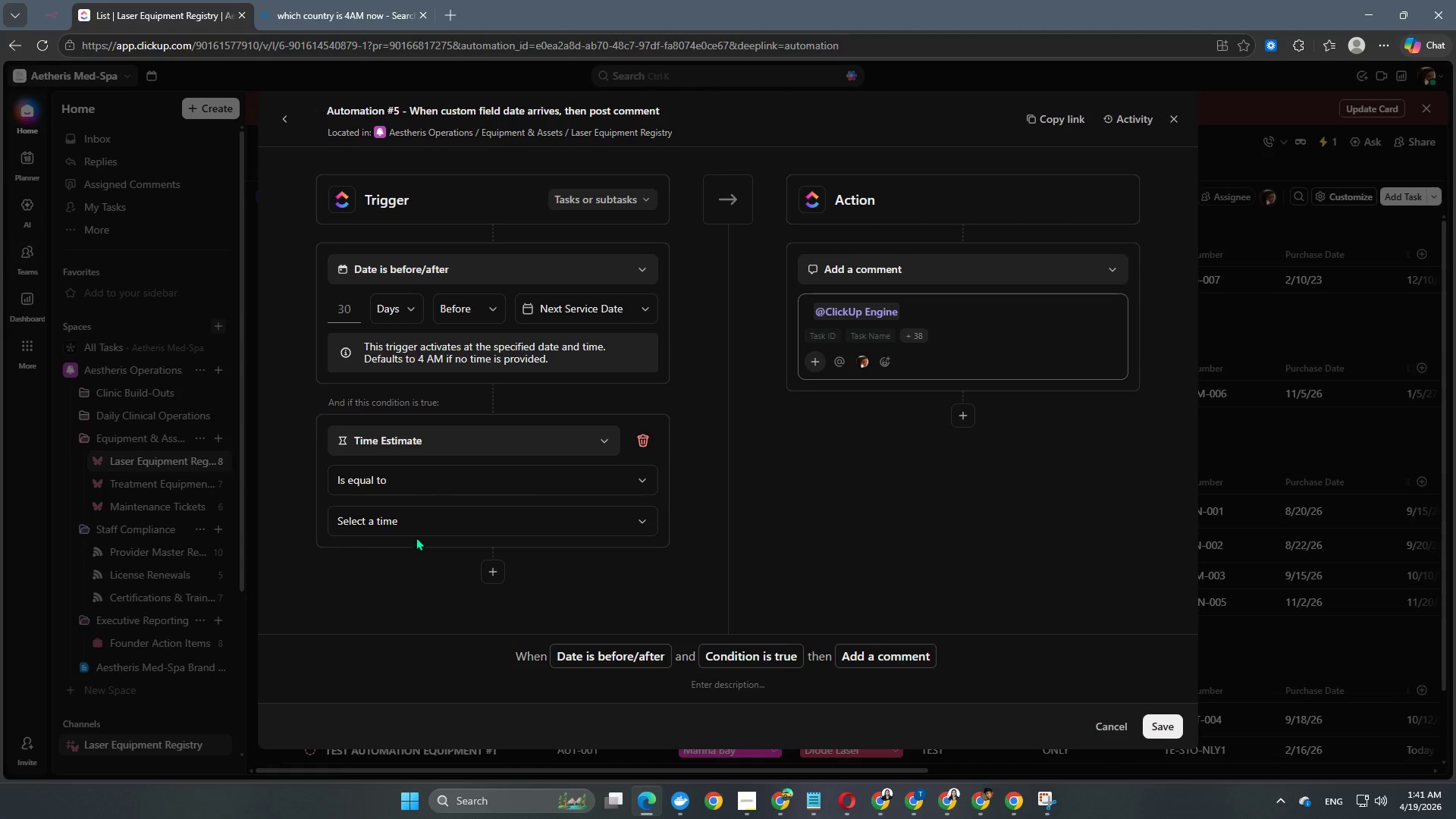 
left_click([419, 530])
 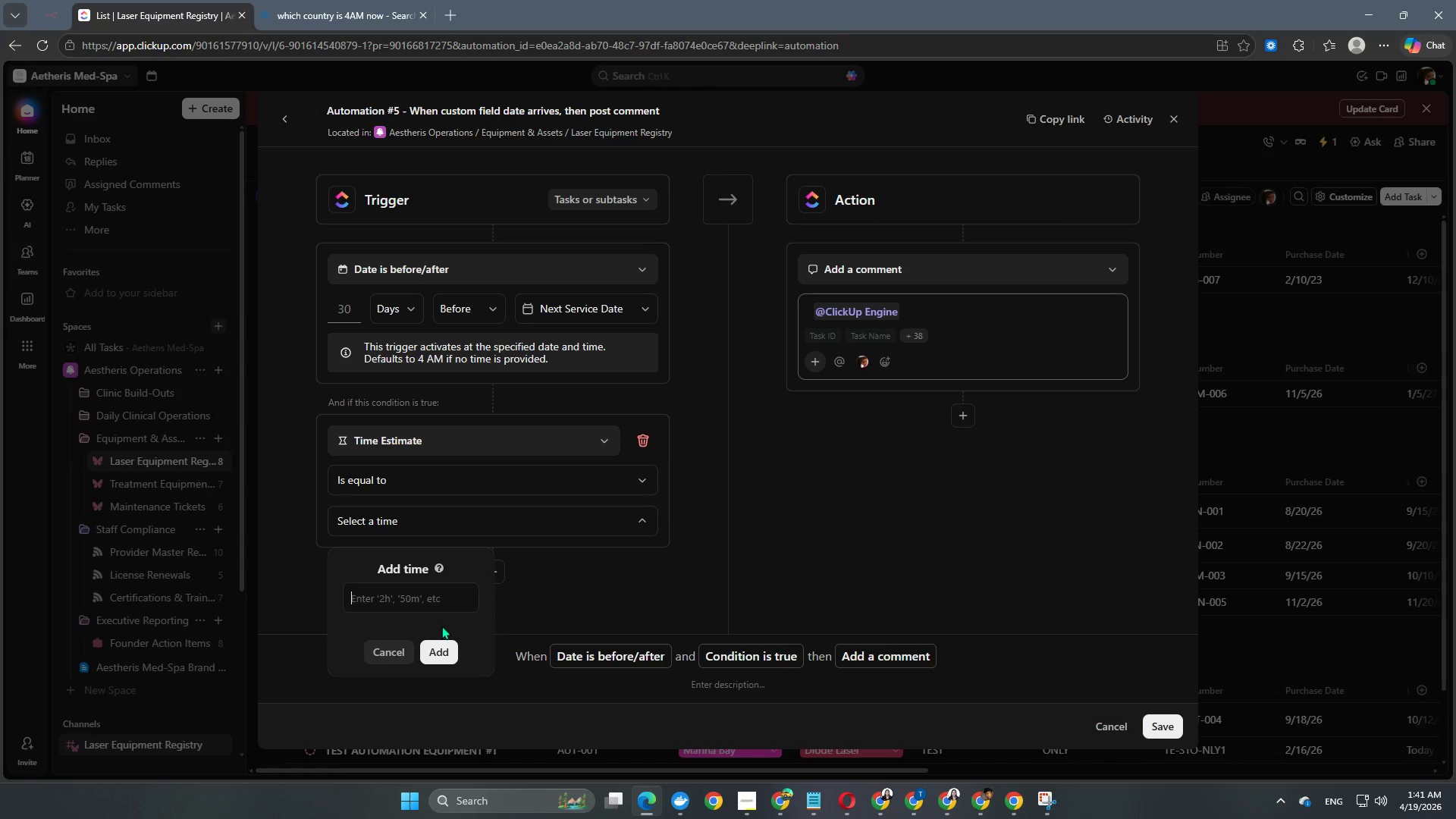 
left_click([372, 661])
 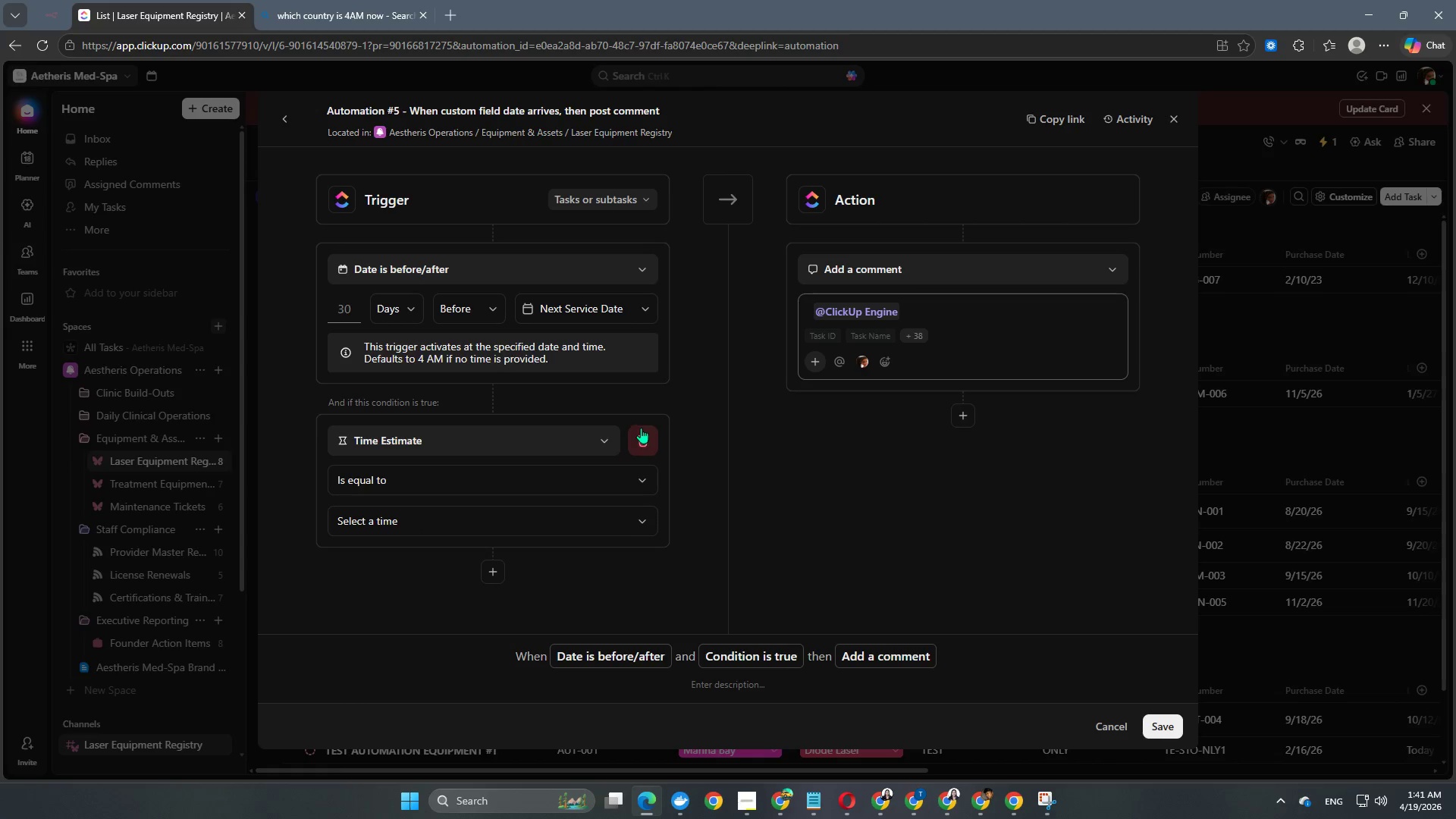 
left_click([641, 430])
 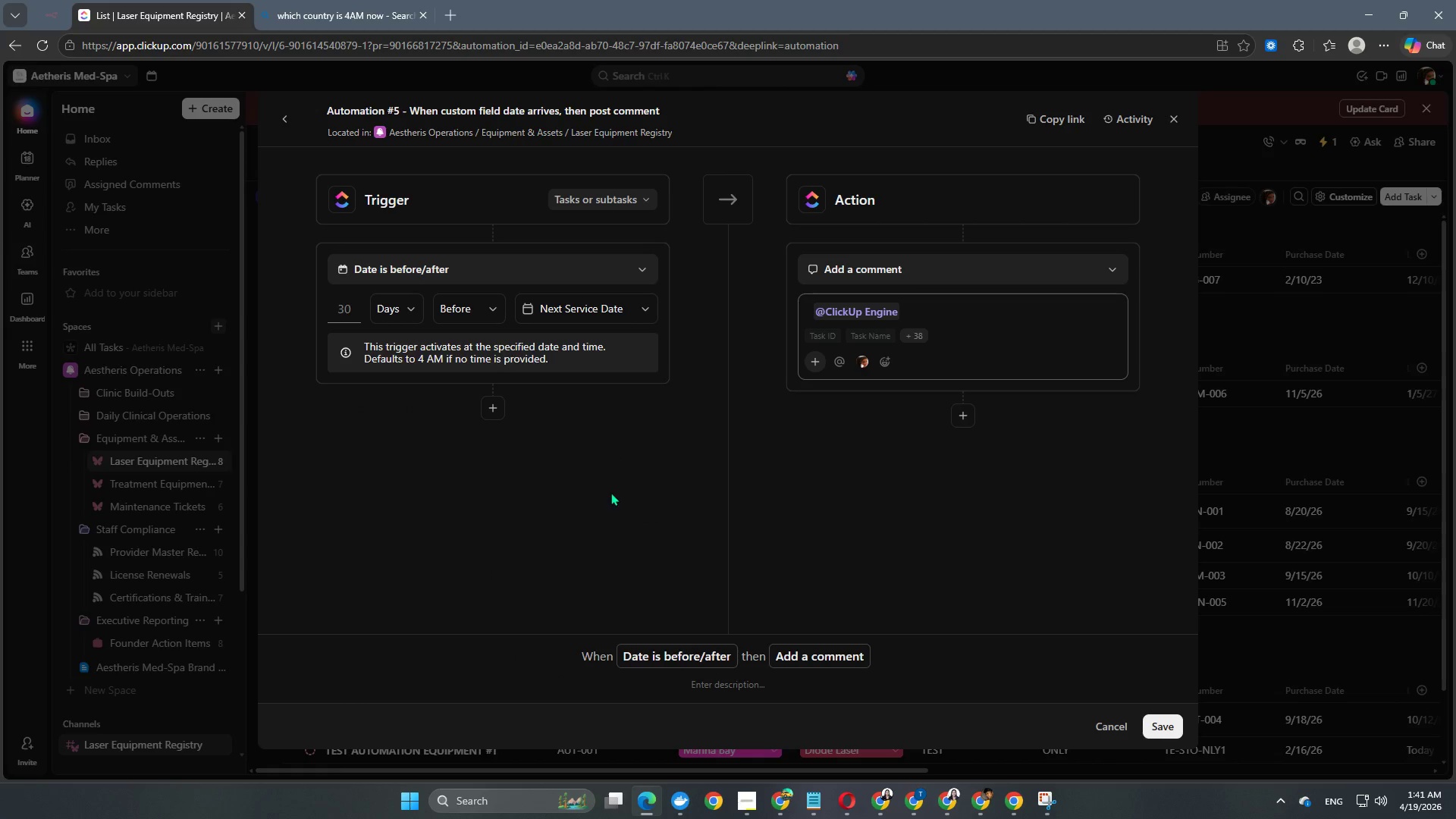 
scroll: coordinate [553, 335], scroll_direction: up, amount: 7.0
 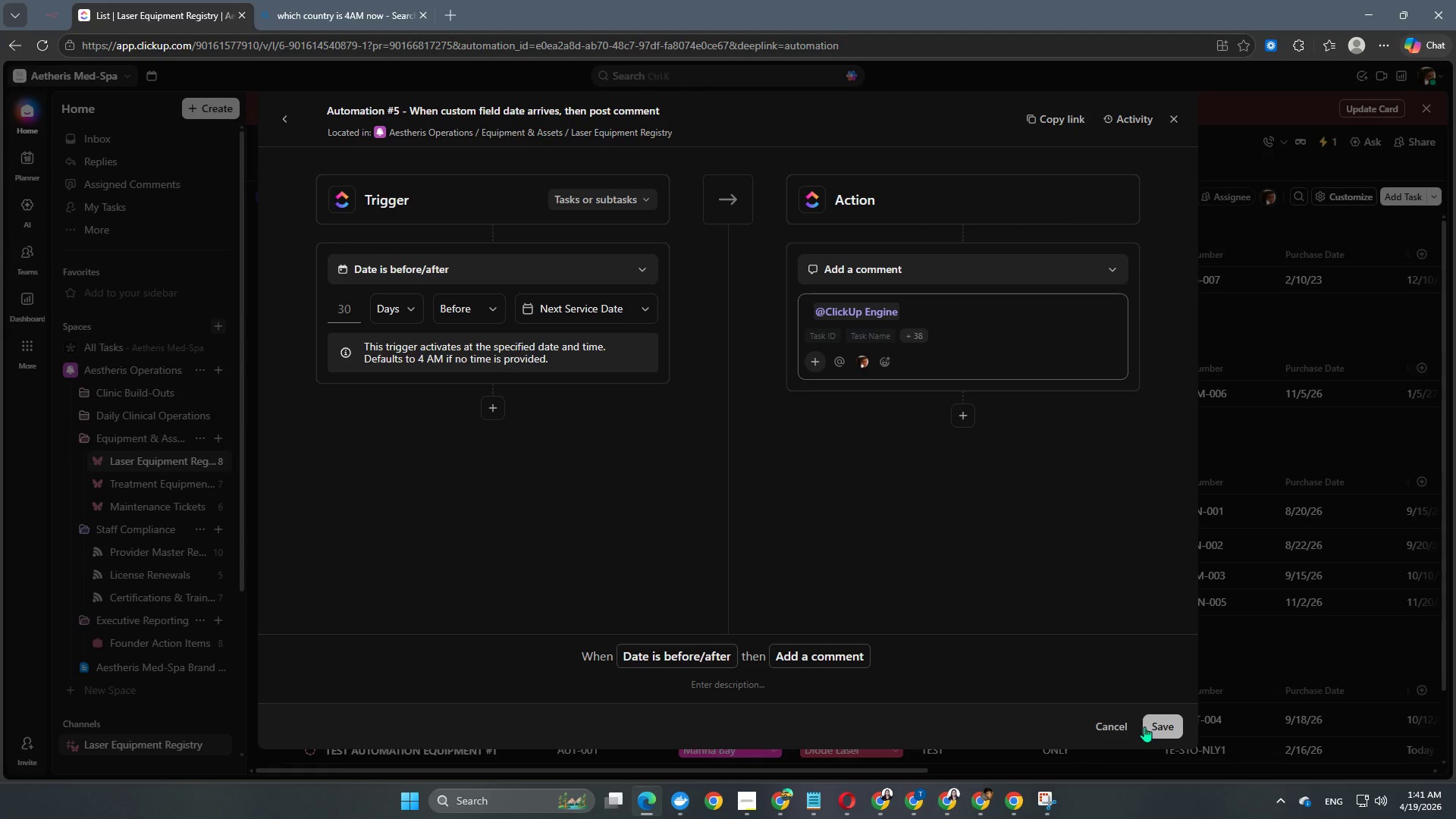 
left_click([1159, 727])
 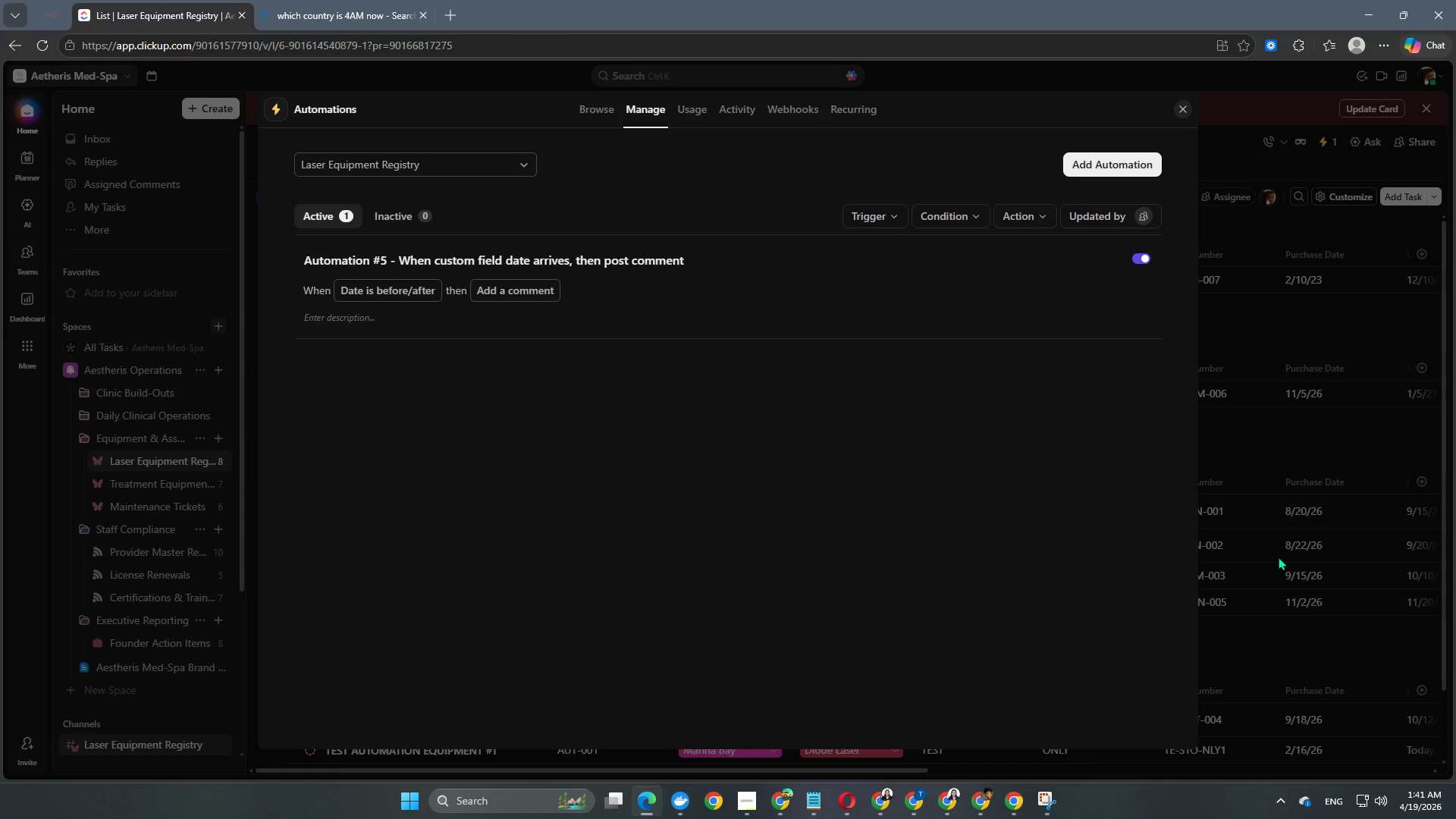 
left_click([1281, 657])
 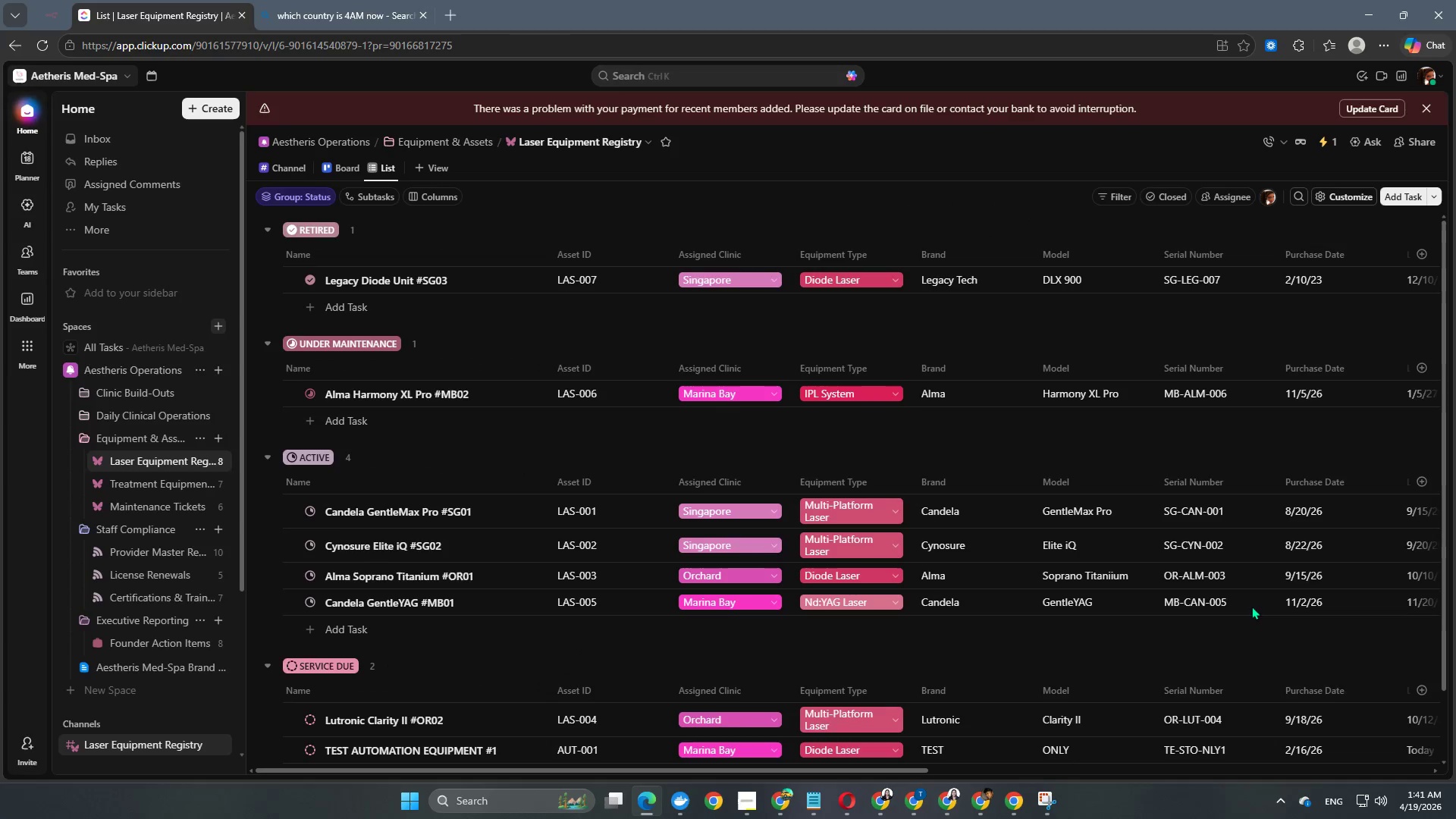 
scroll: coordinate [1079, 684], scroll_direction: down, amount: 5.0
 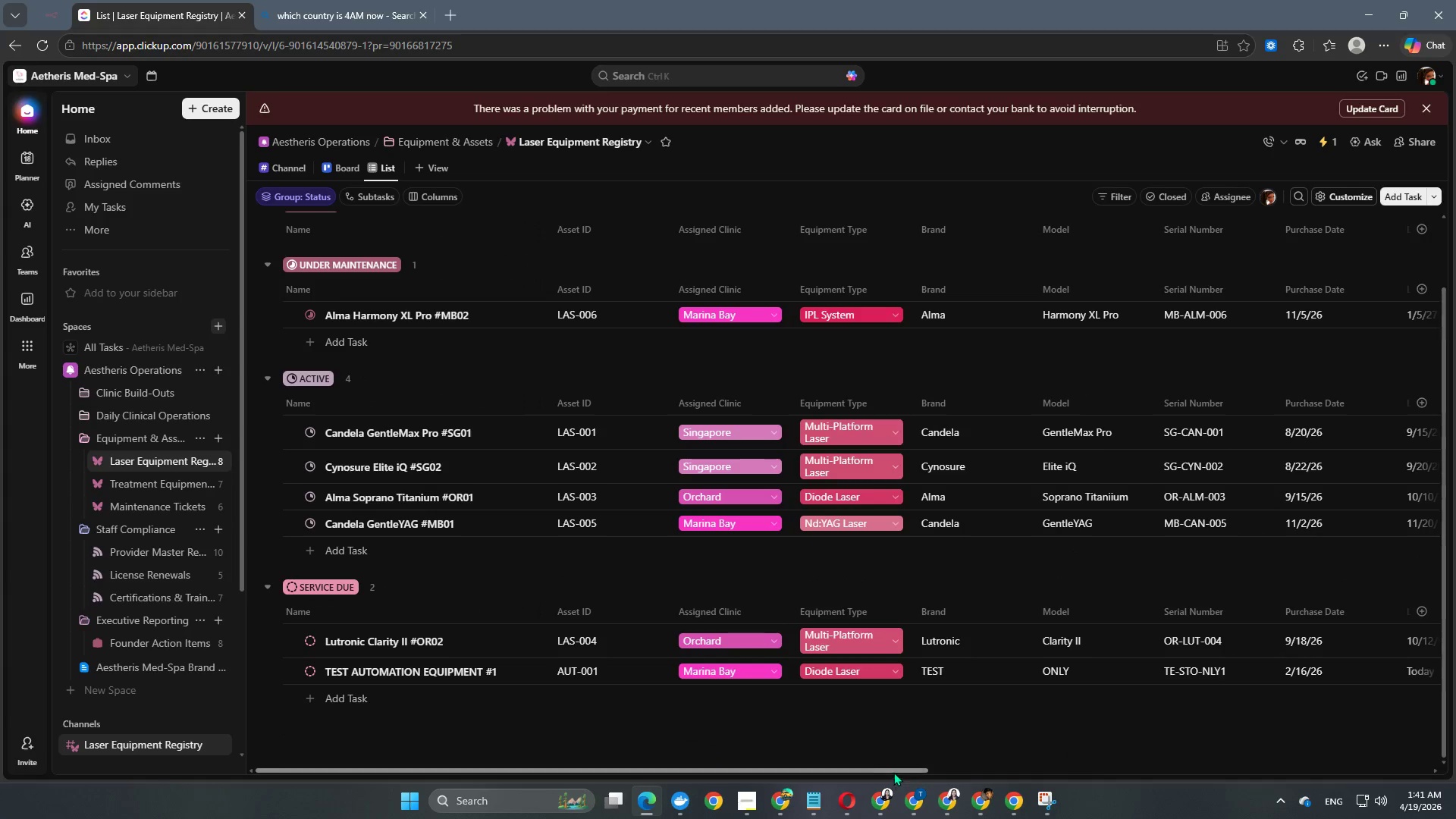 
left_click_drag(start_coordinate=[893, 771], to_coordinate=[1362, 781])
 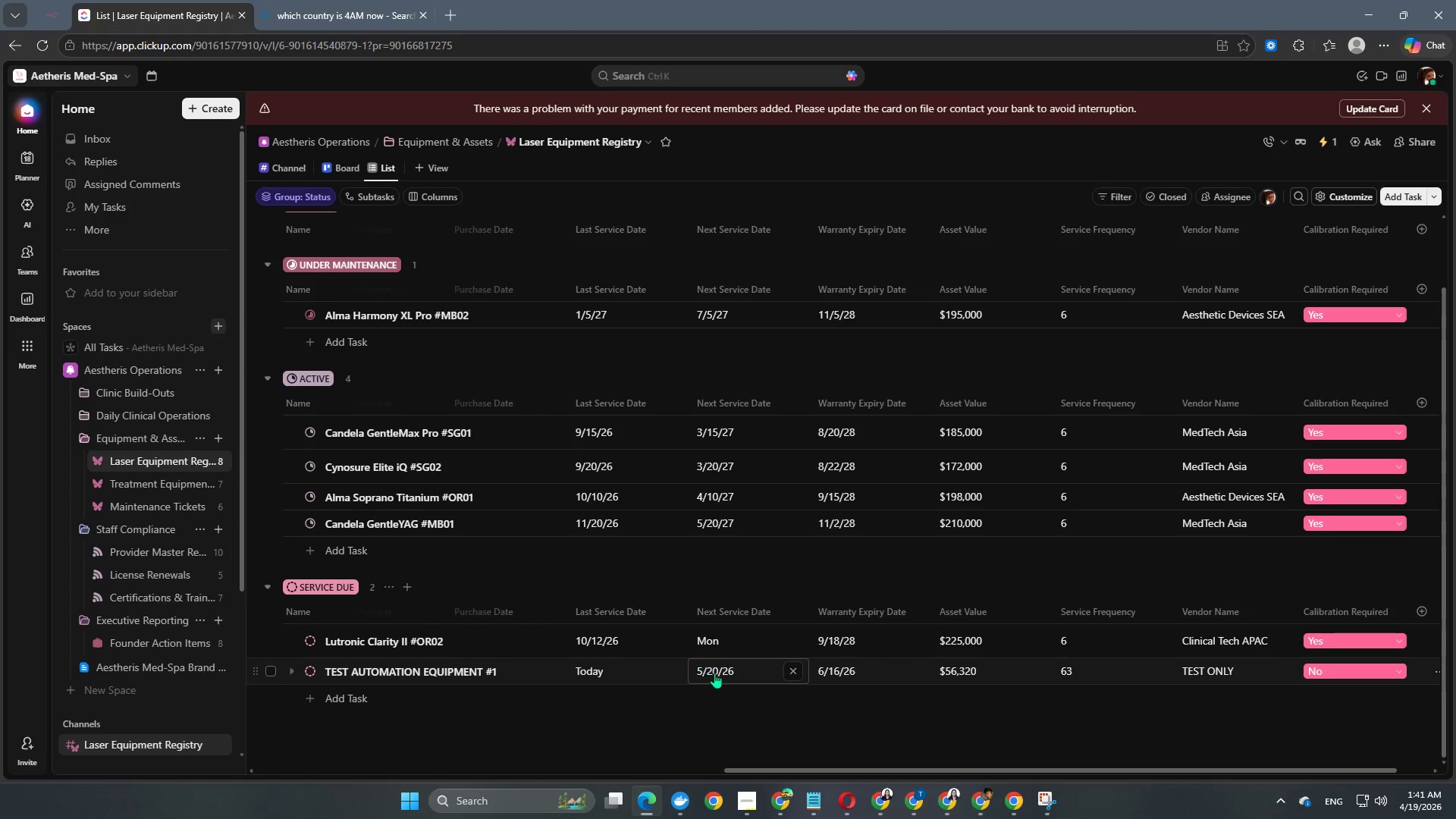 
left_click([717, 673])
 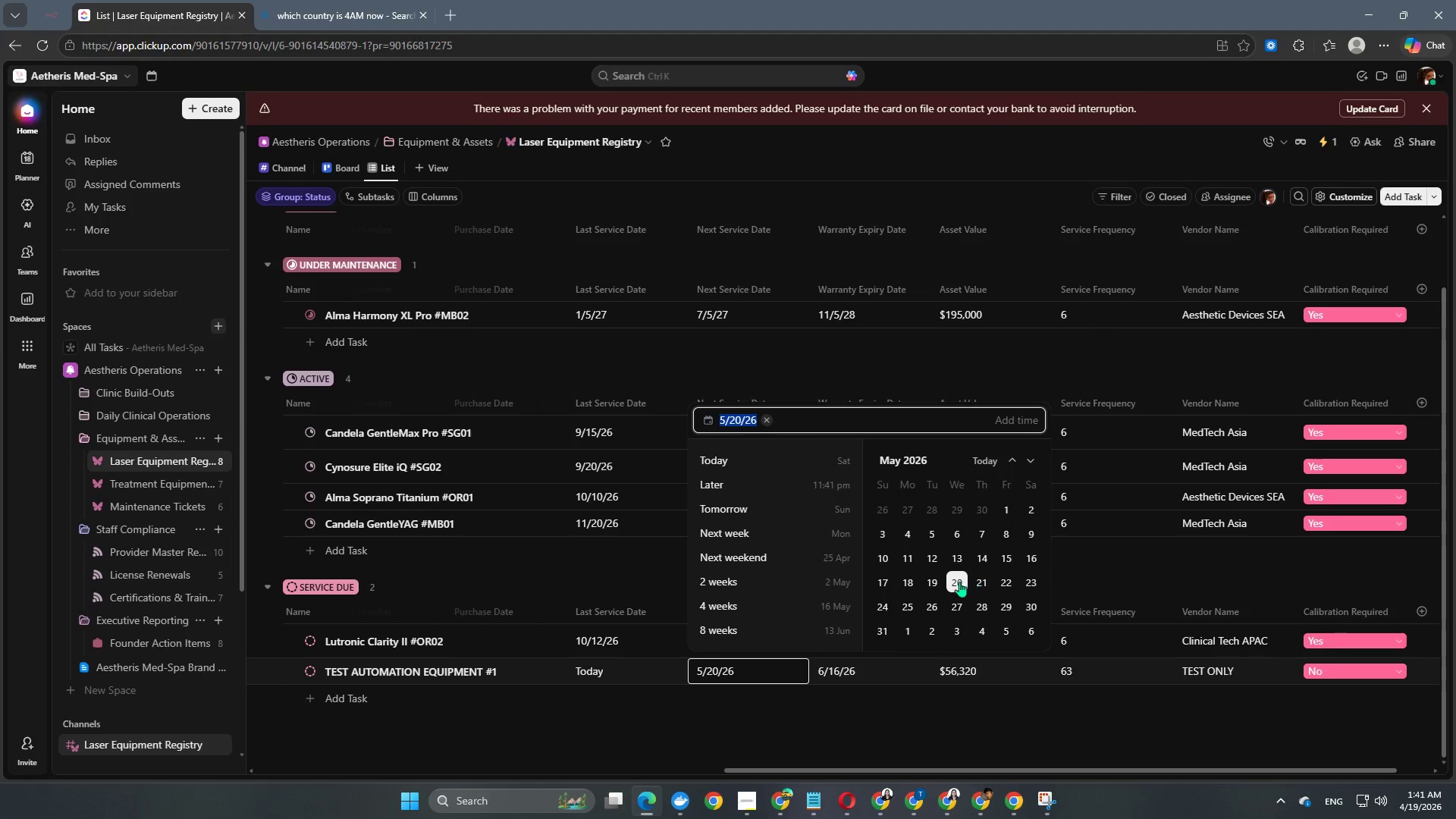 
left_click([935, 584])
 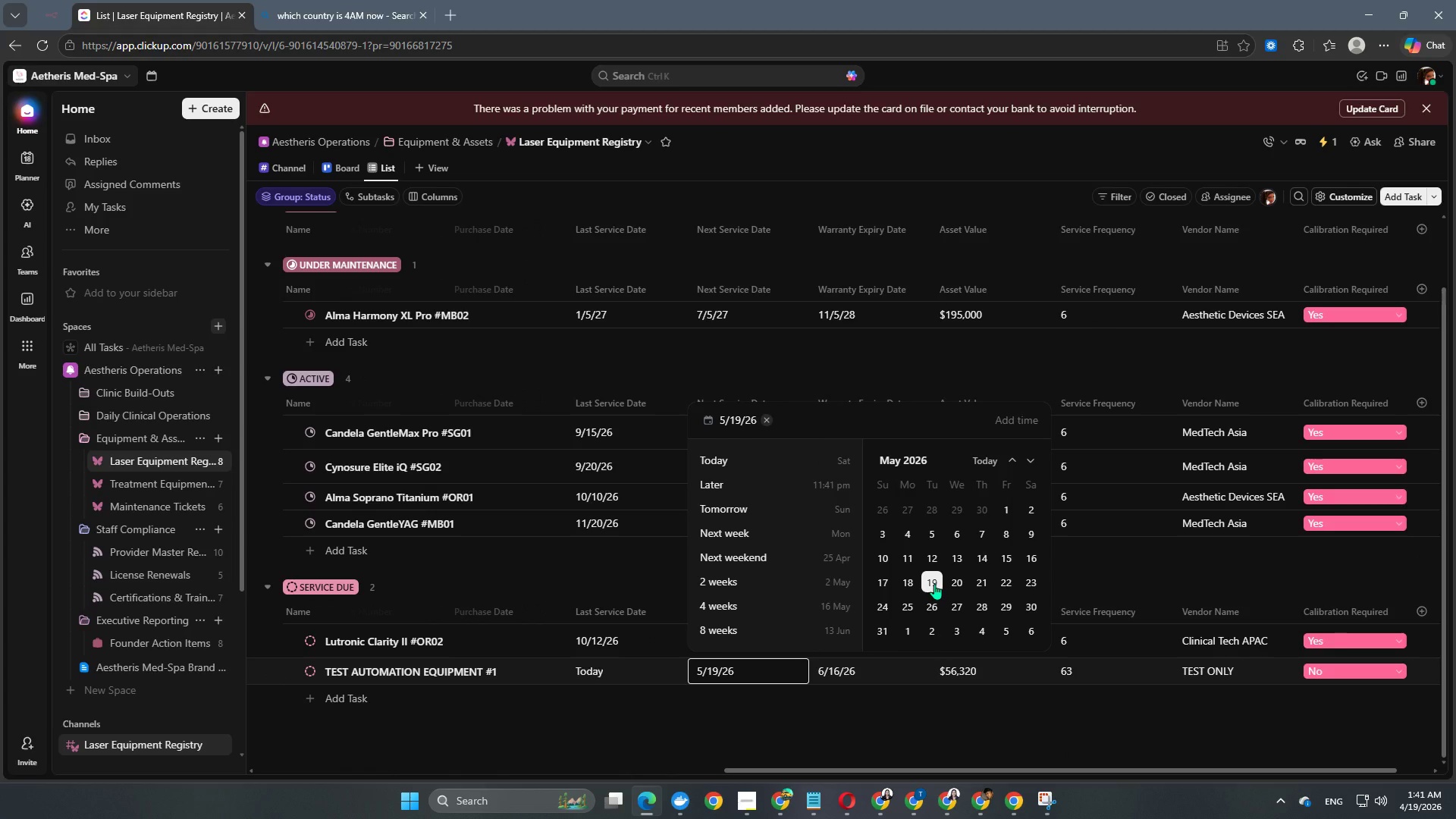 
key(NumpadEnter)
 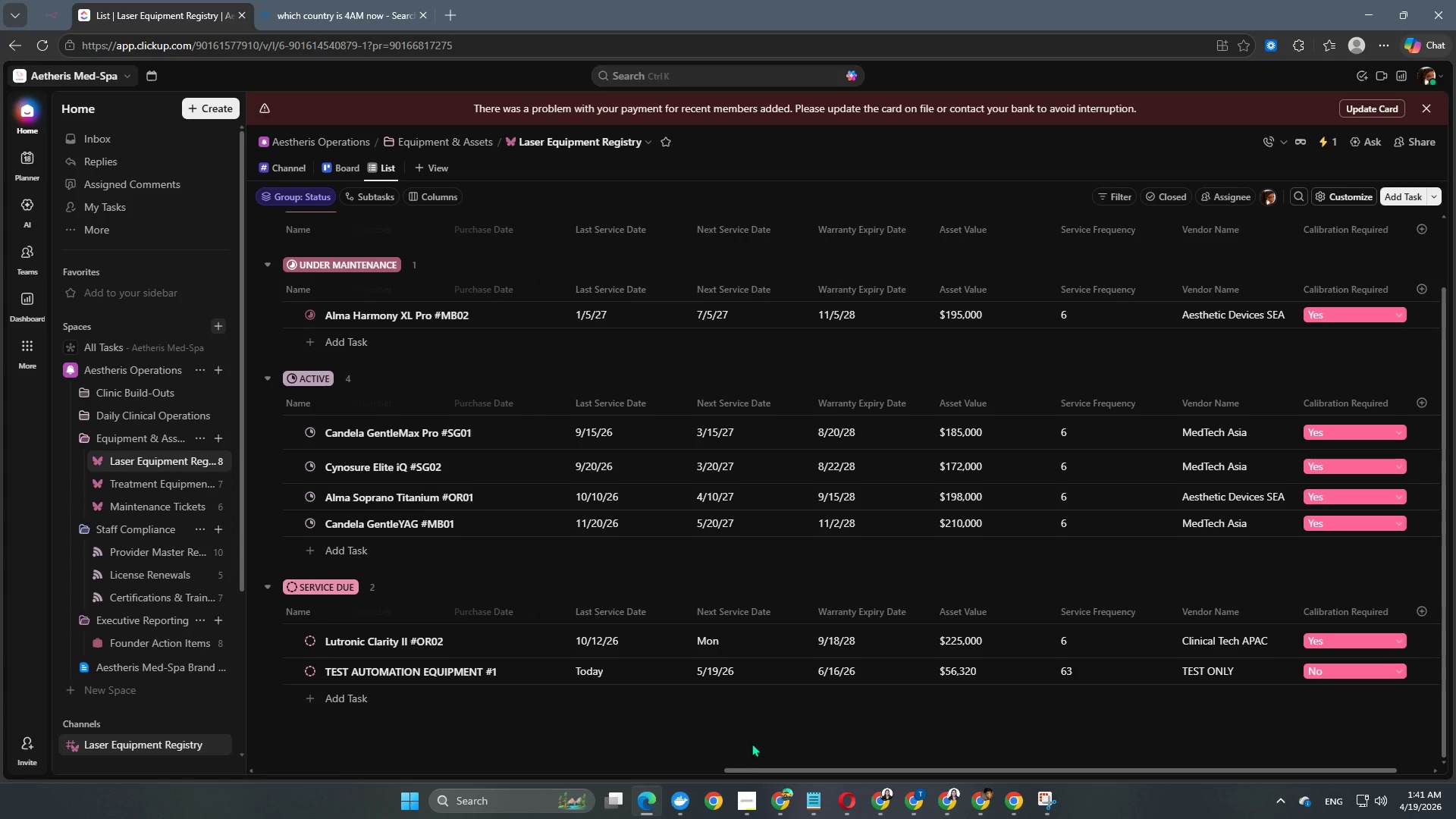 
left_click_drag(start_coordinate=[763, 768], to_coordinate=[670, 779])
 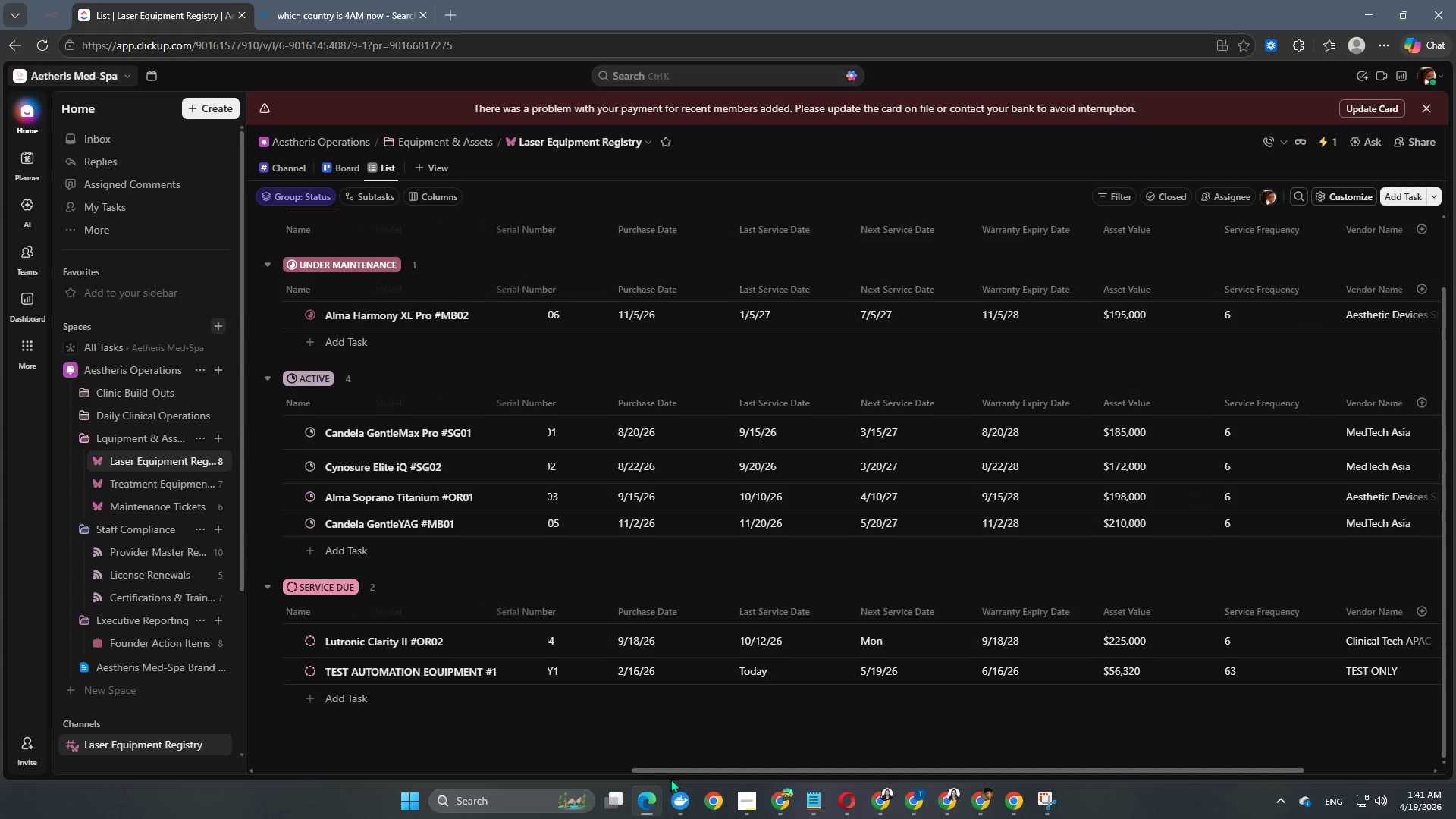 
wait(23.47)
 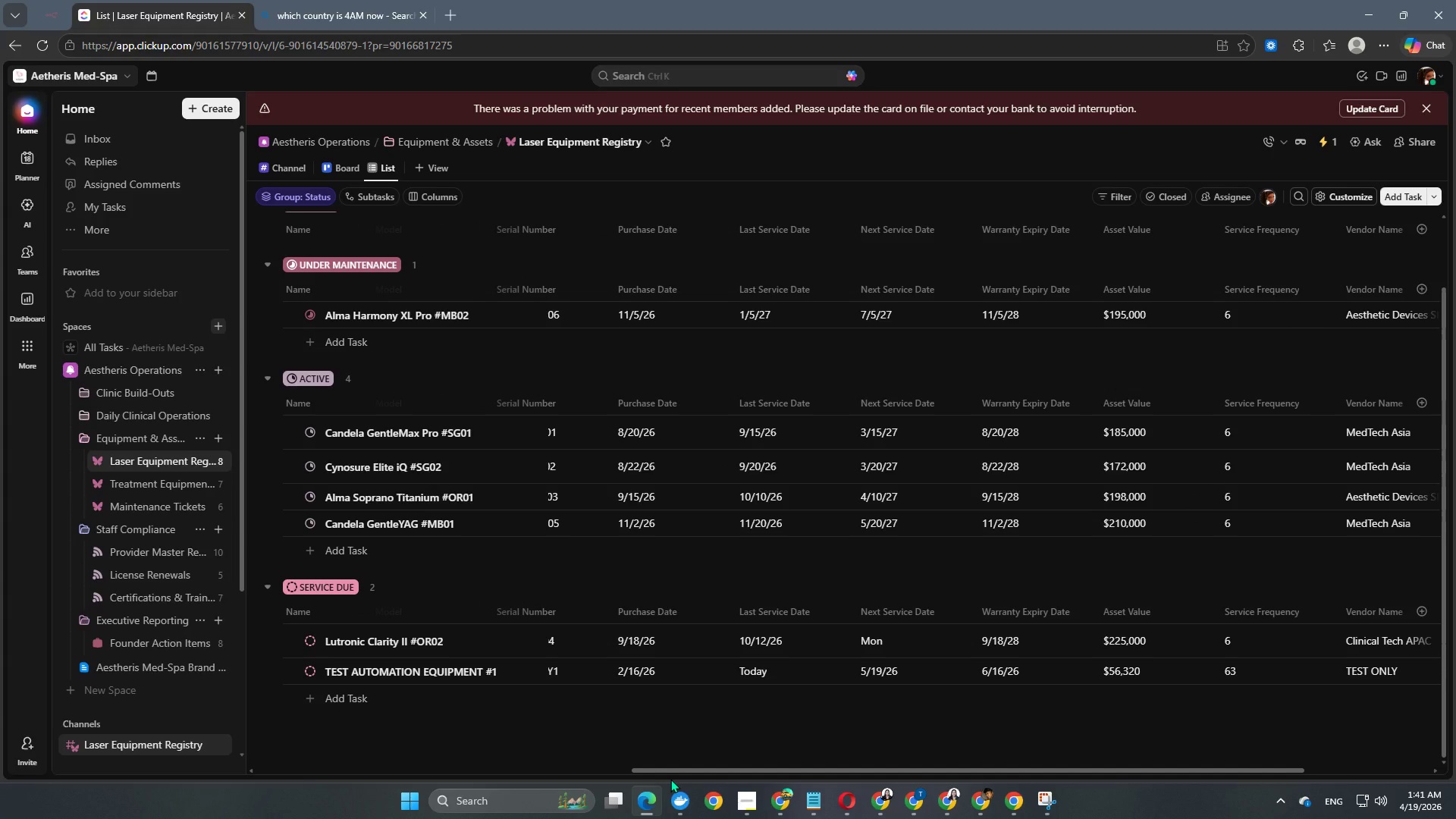 
left_click([805, 670])
 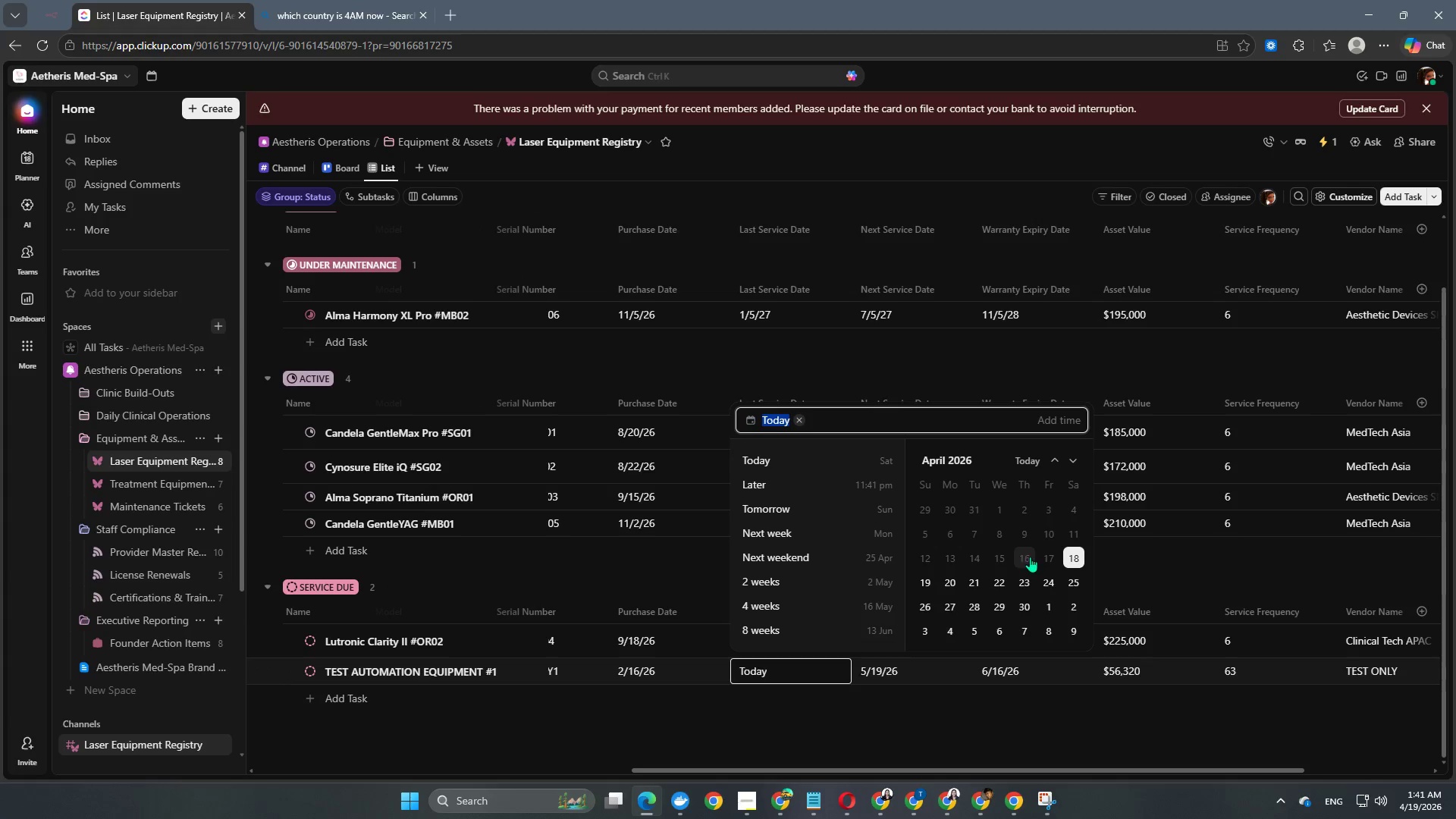 
wait(7.75)
 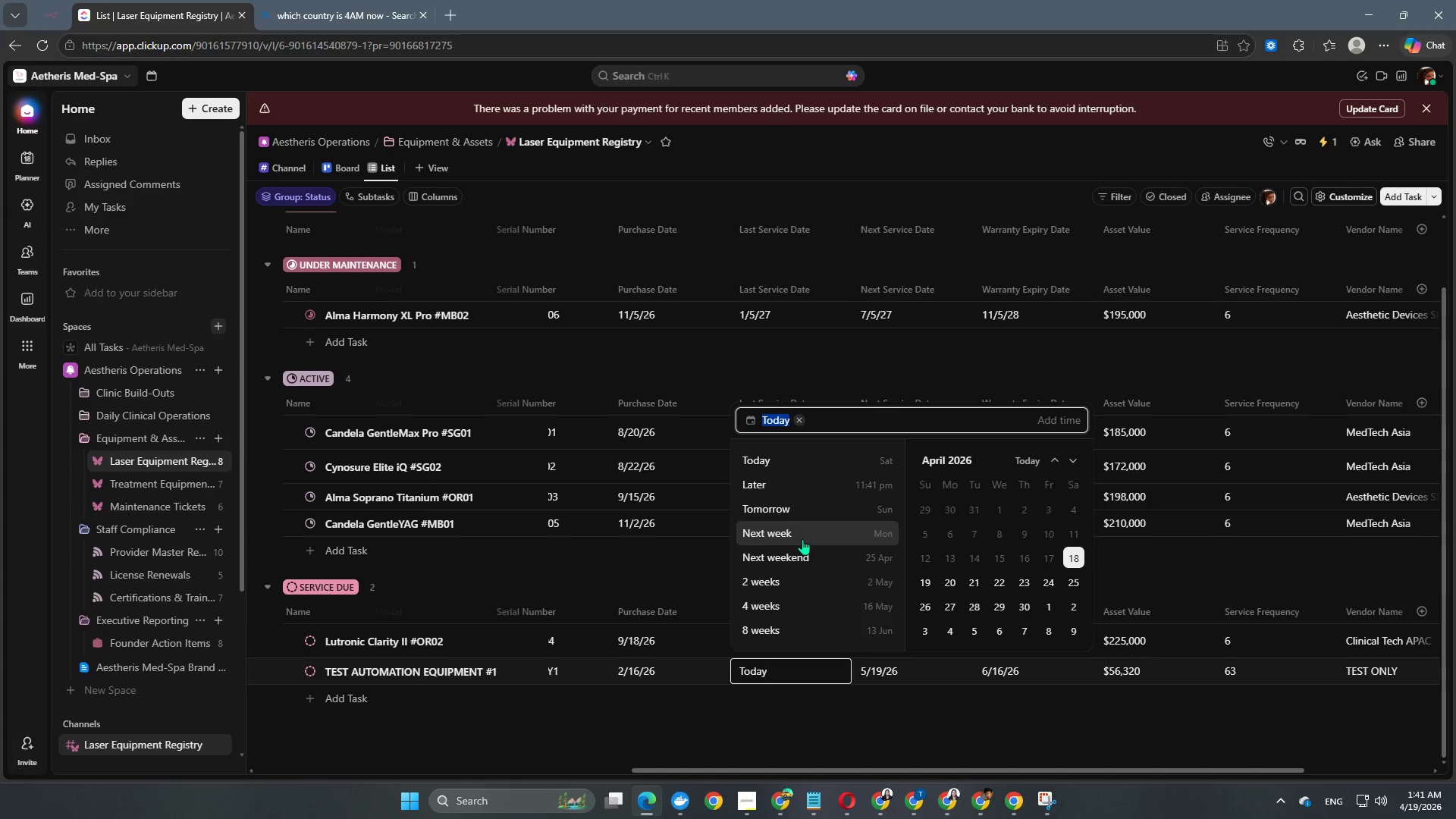 
left_click([918, 585])
 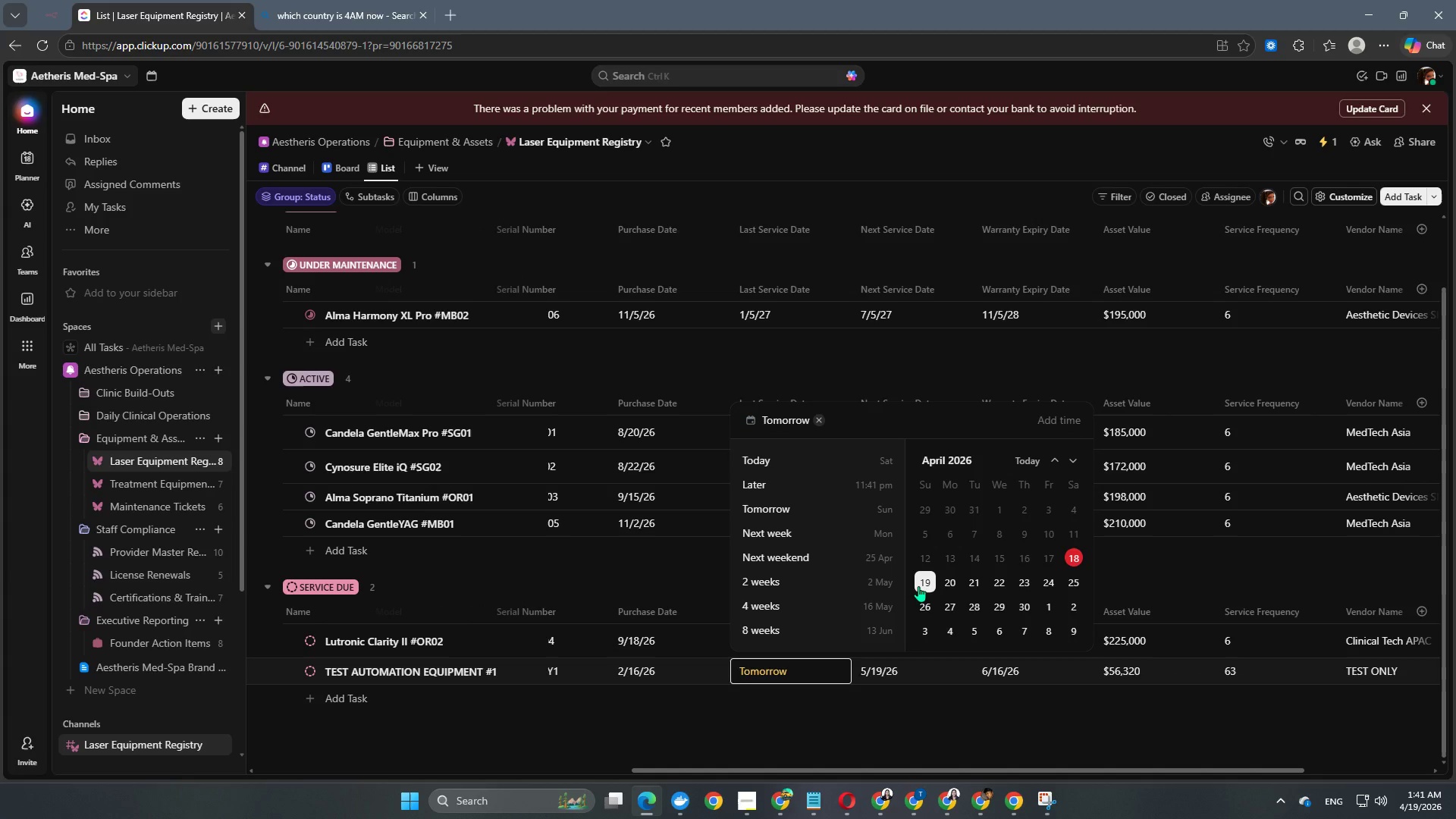 
left_click([858, 735])
 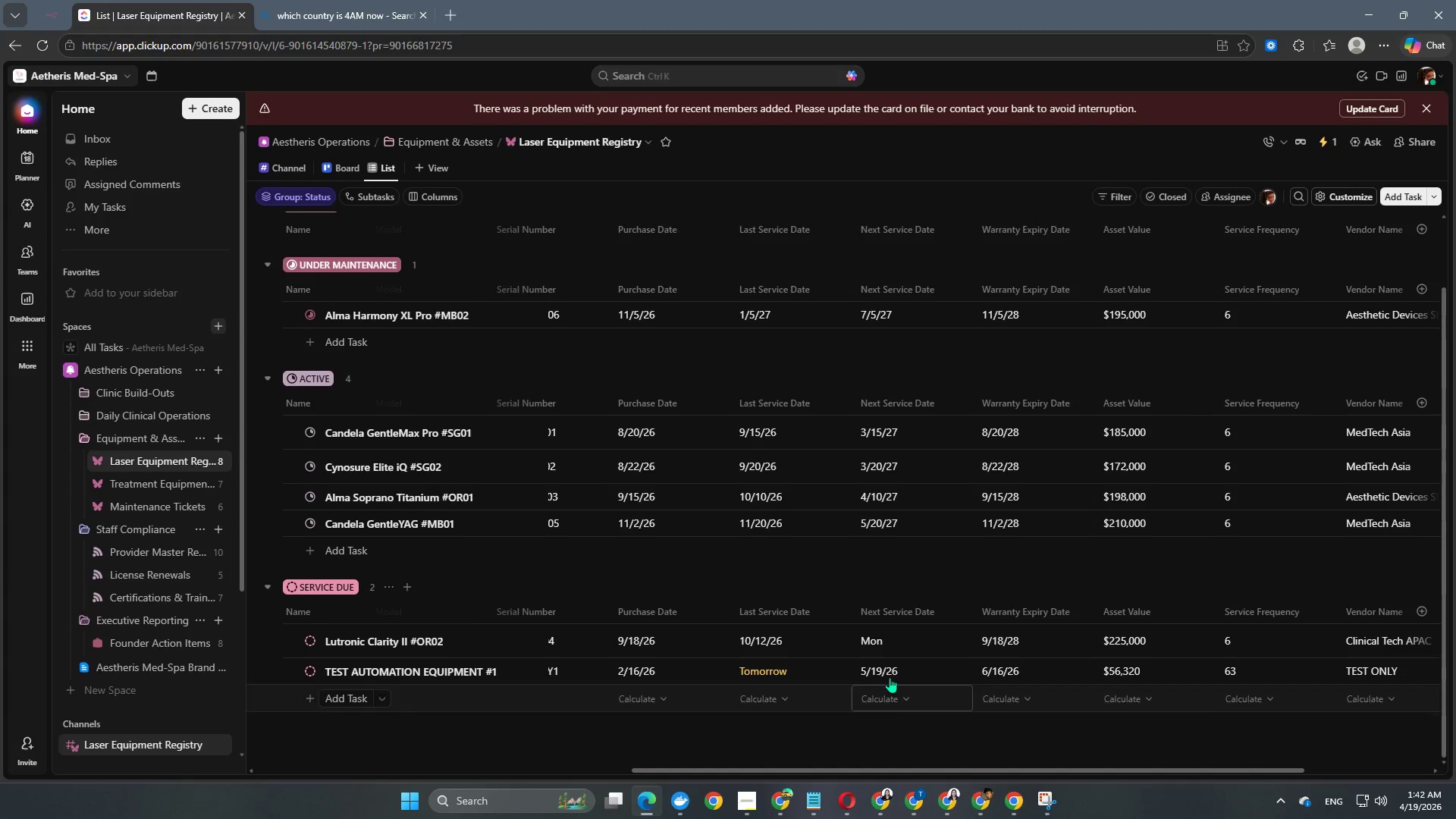 
left_click([890, 676])
 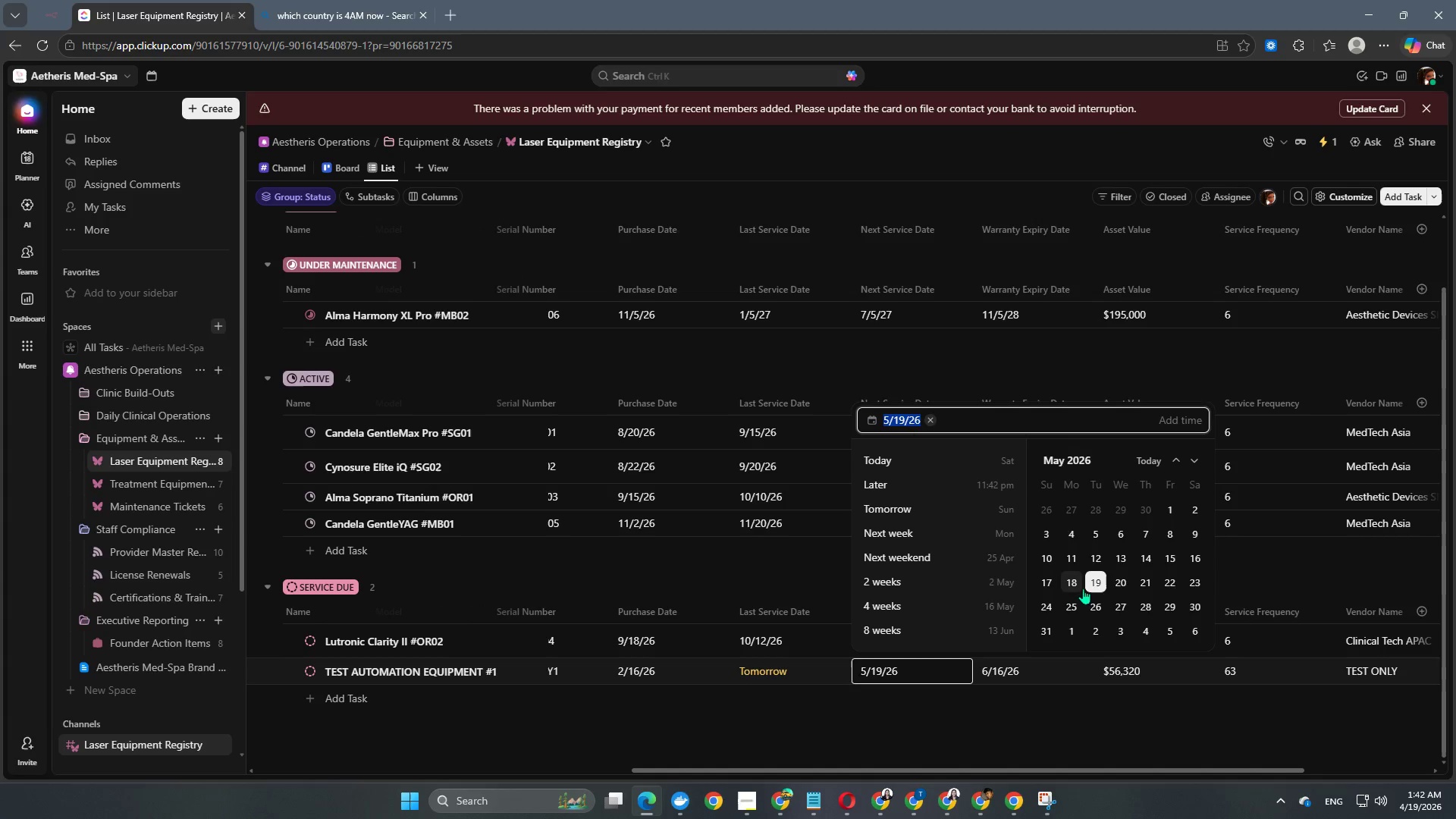 
left_click([1094, 584])
 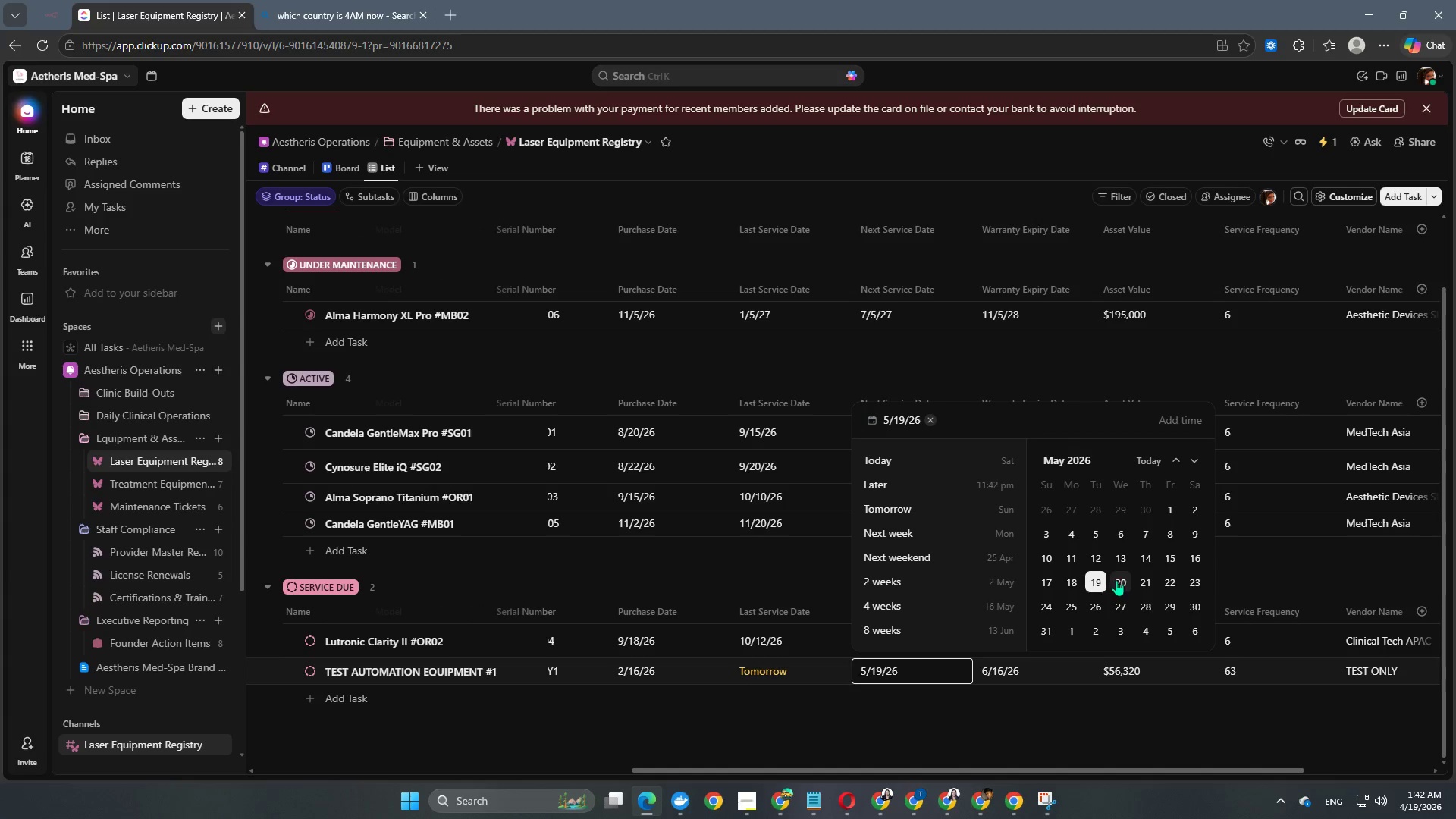 
left_click([1116, 580])
 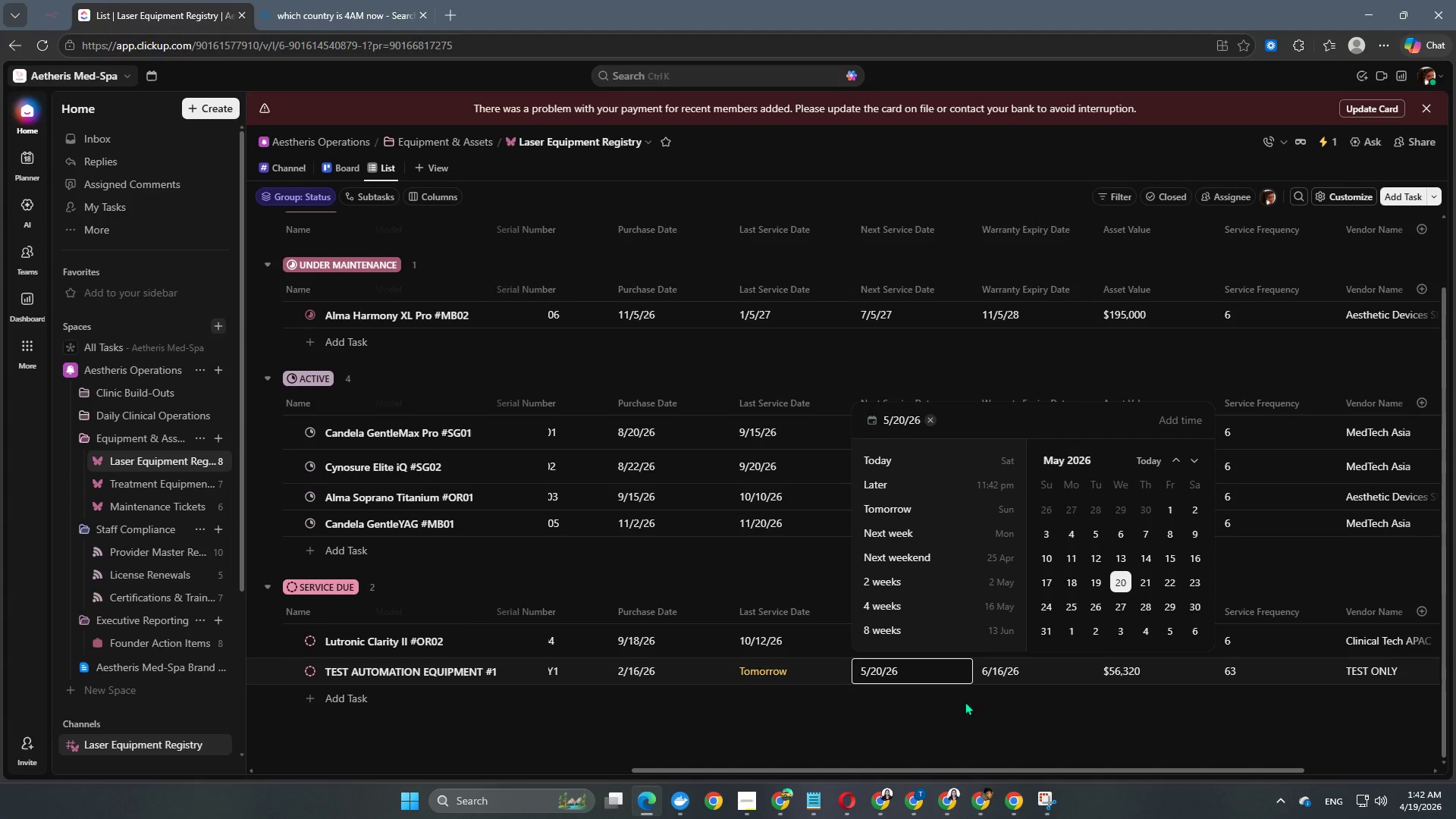 
left_click([949, 716])
 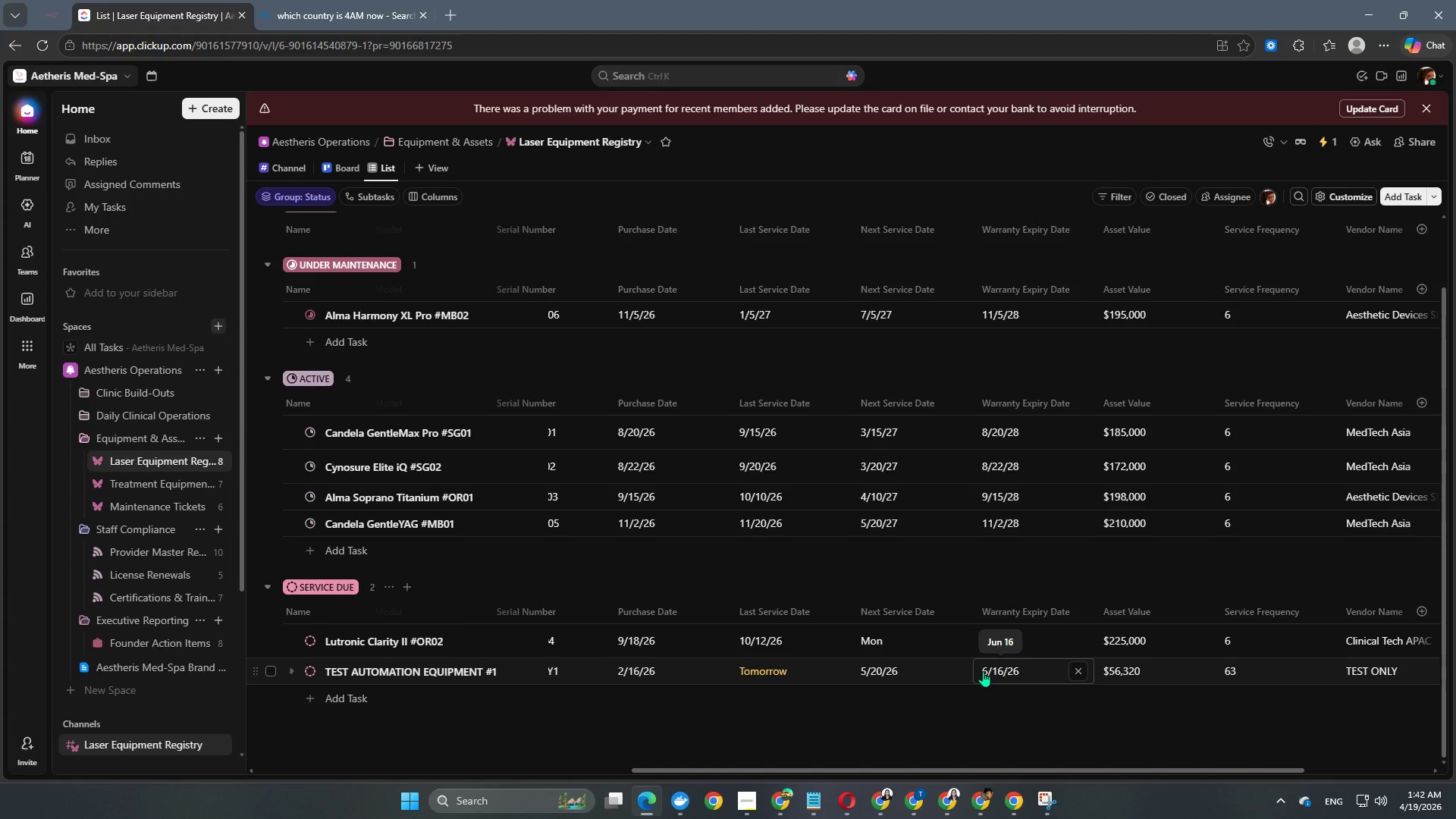 
wait(15.16)
 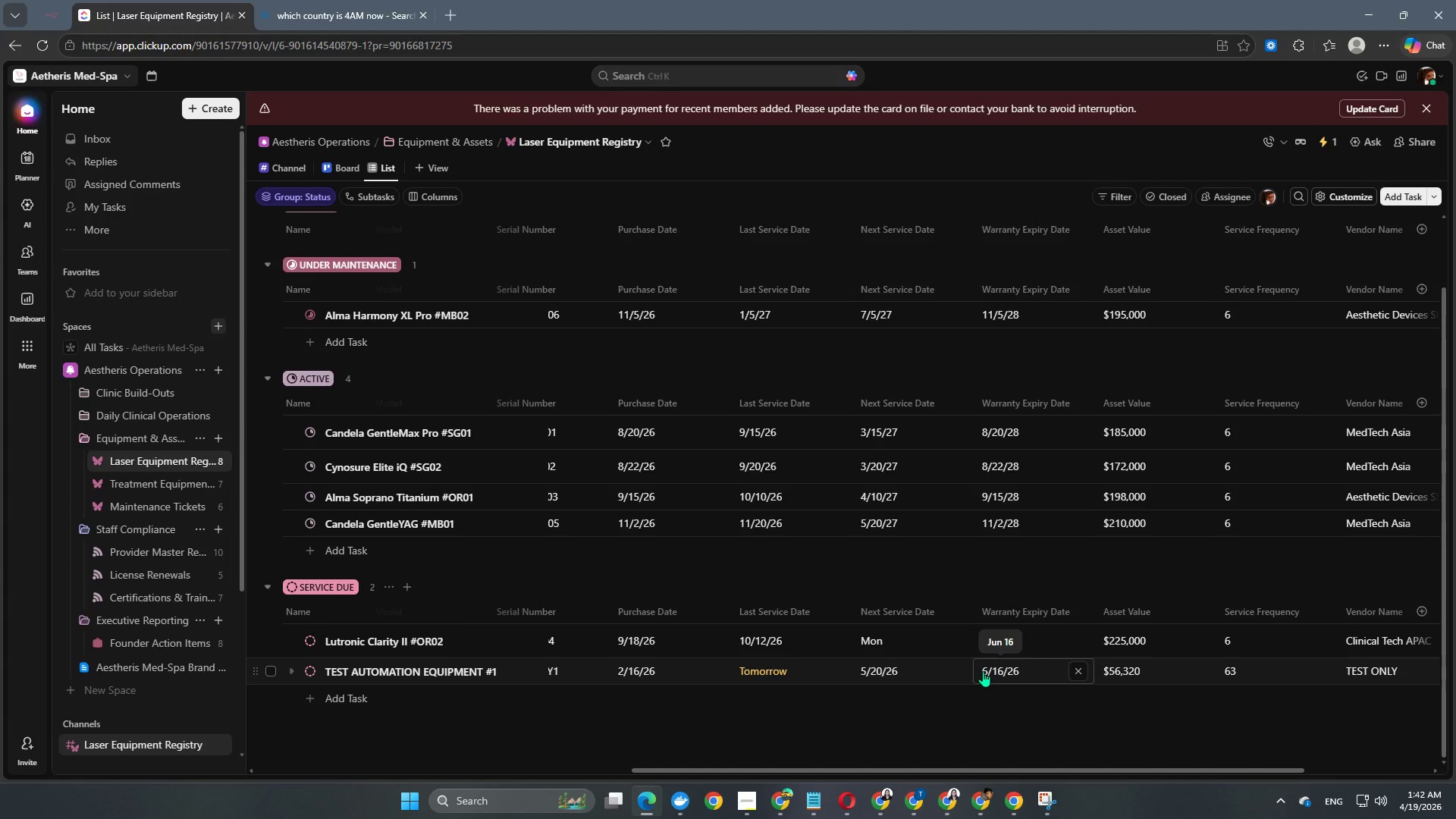 
left_click([1326, 142])
 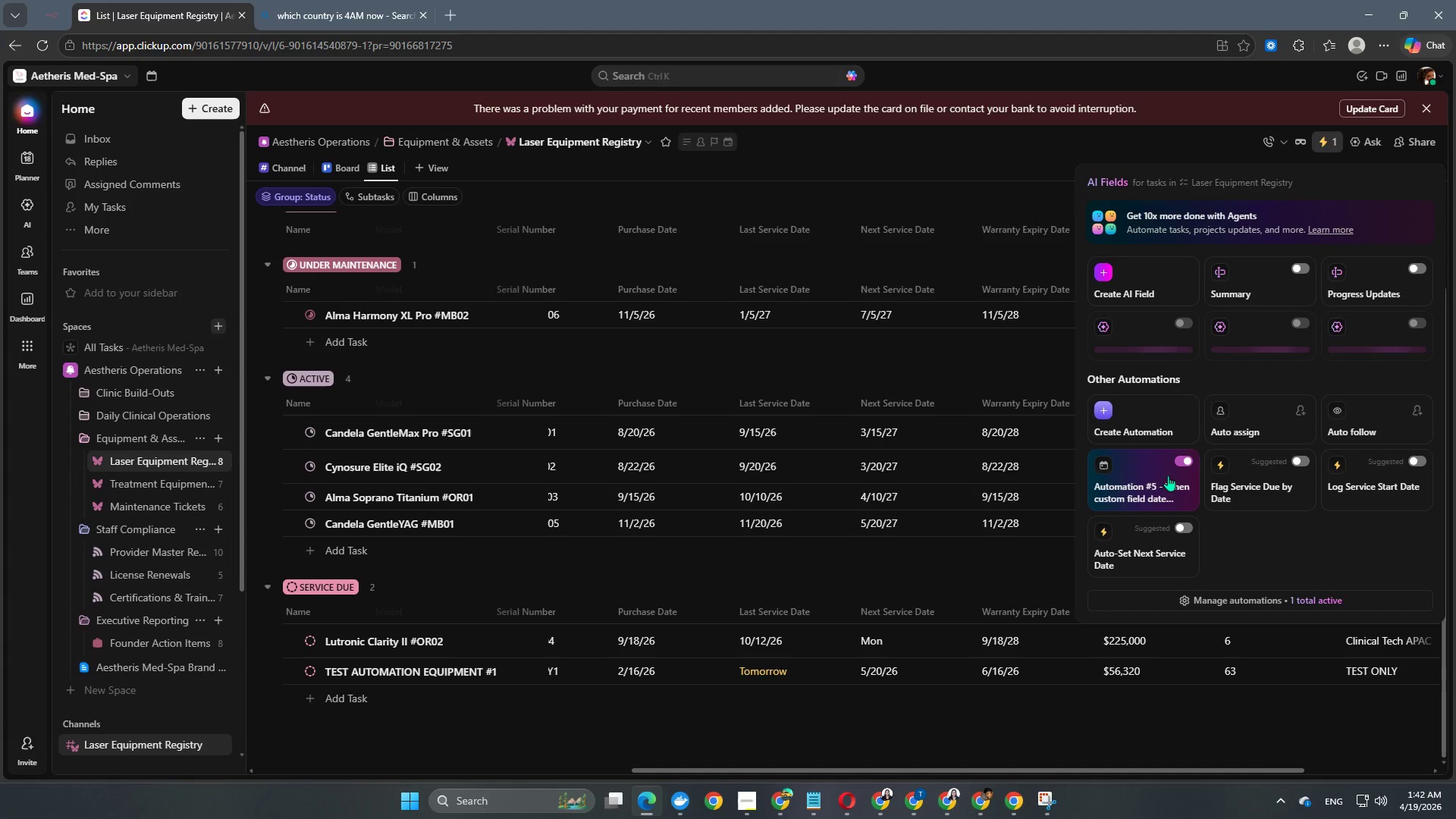 
left_click([1162, 480])
 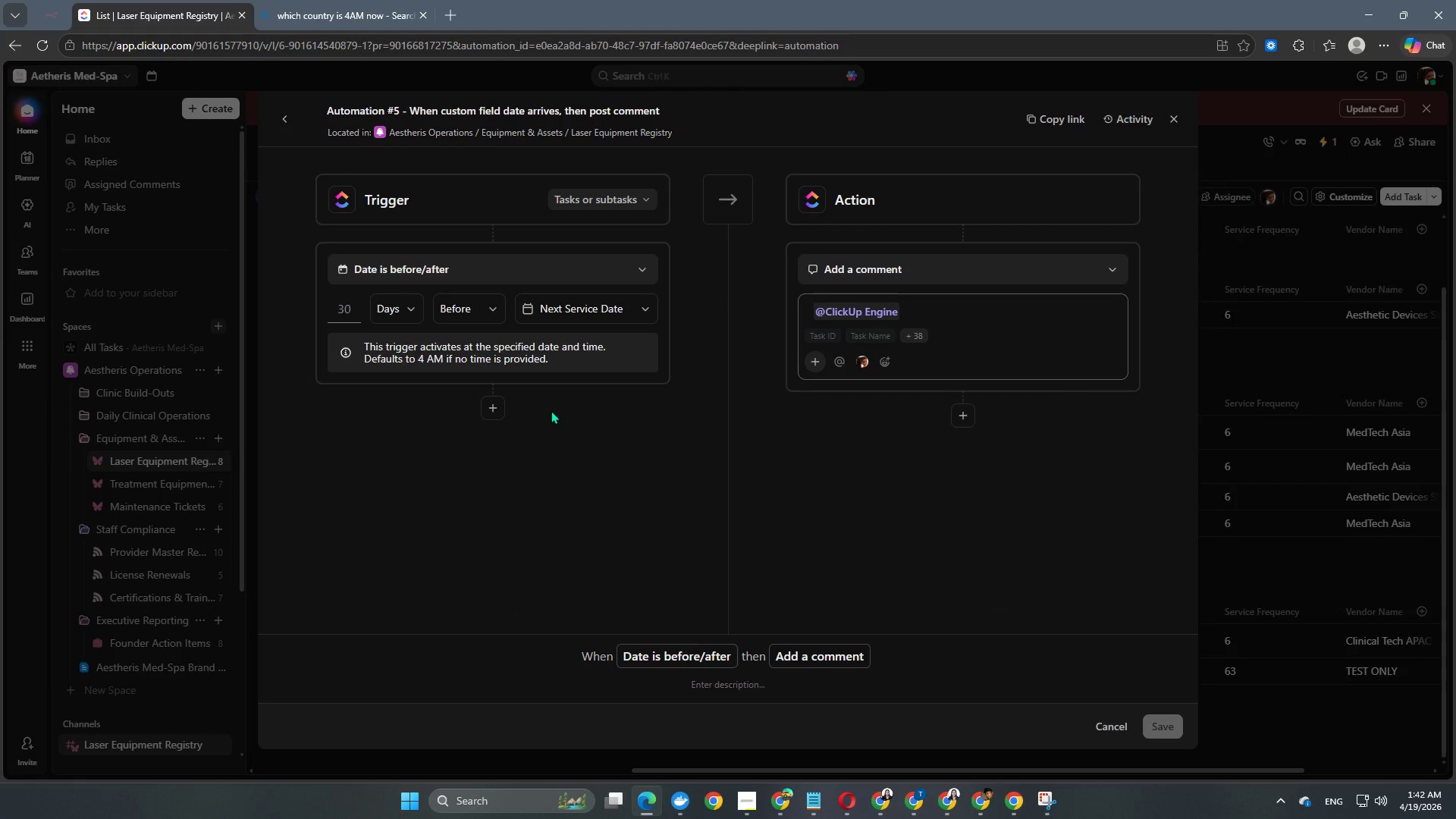 
wait(6.67)
 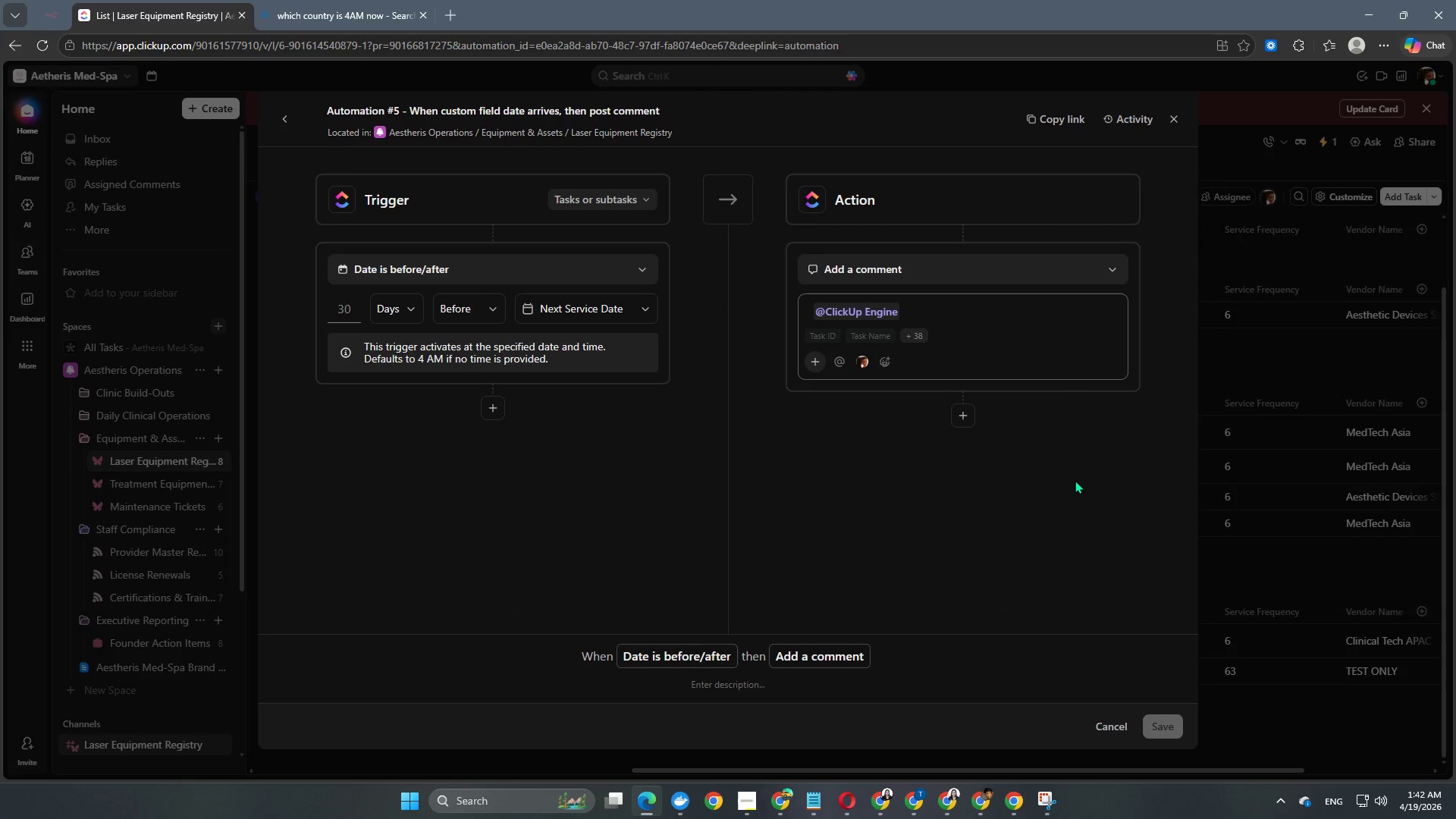 
left_click([874, 266])
 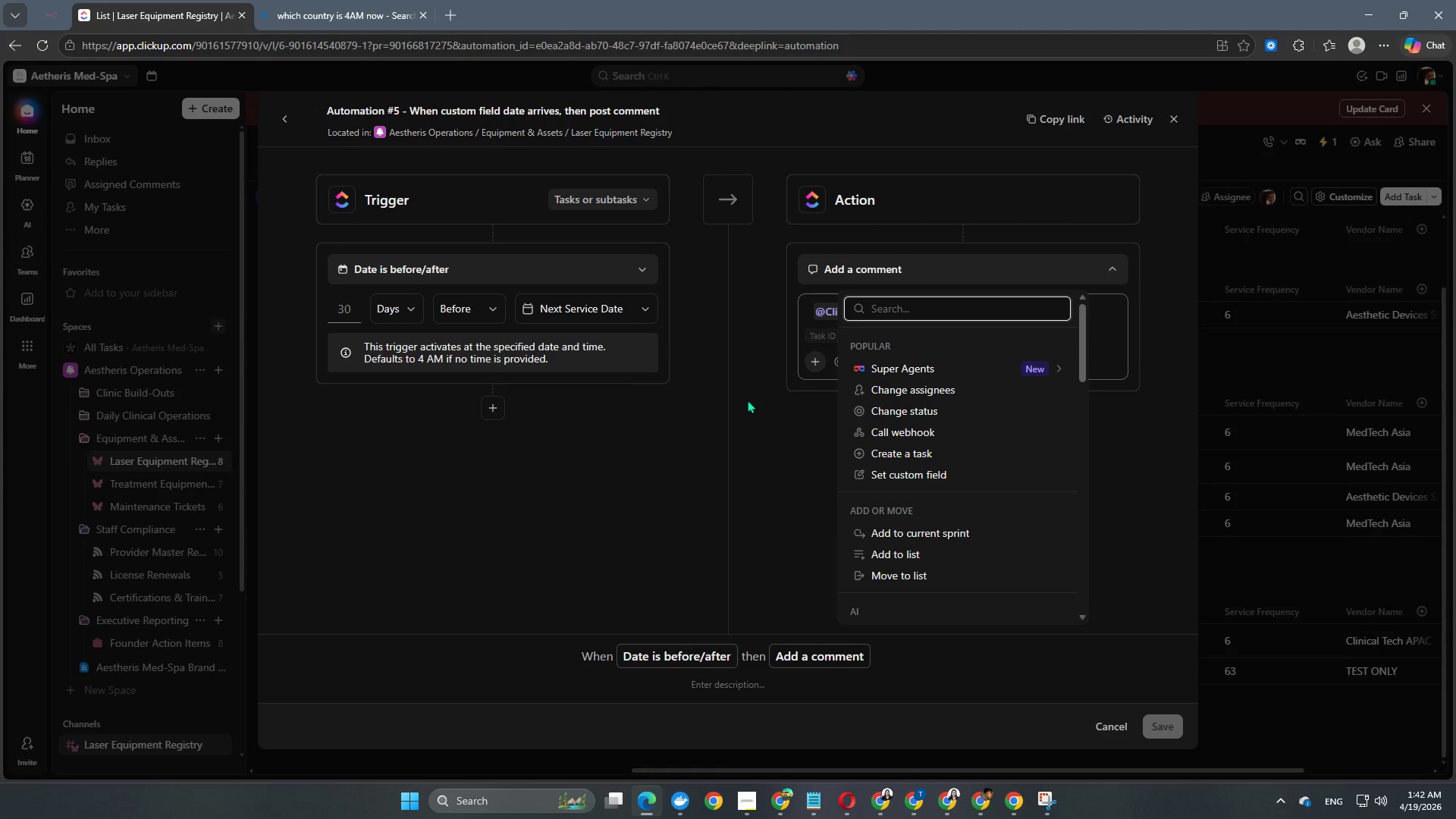 
left_click([748, 400])
 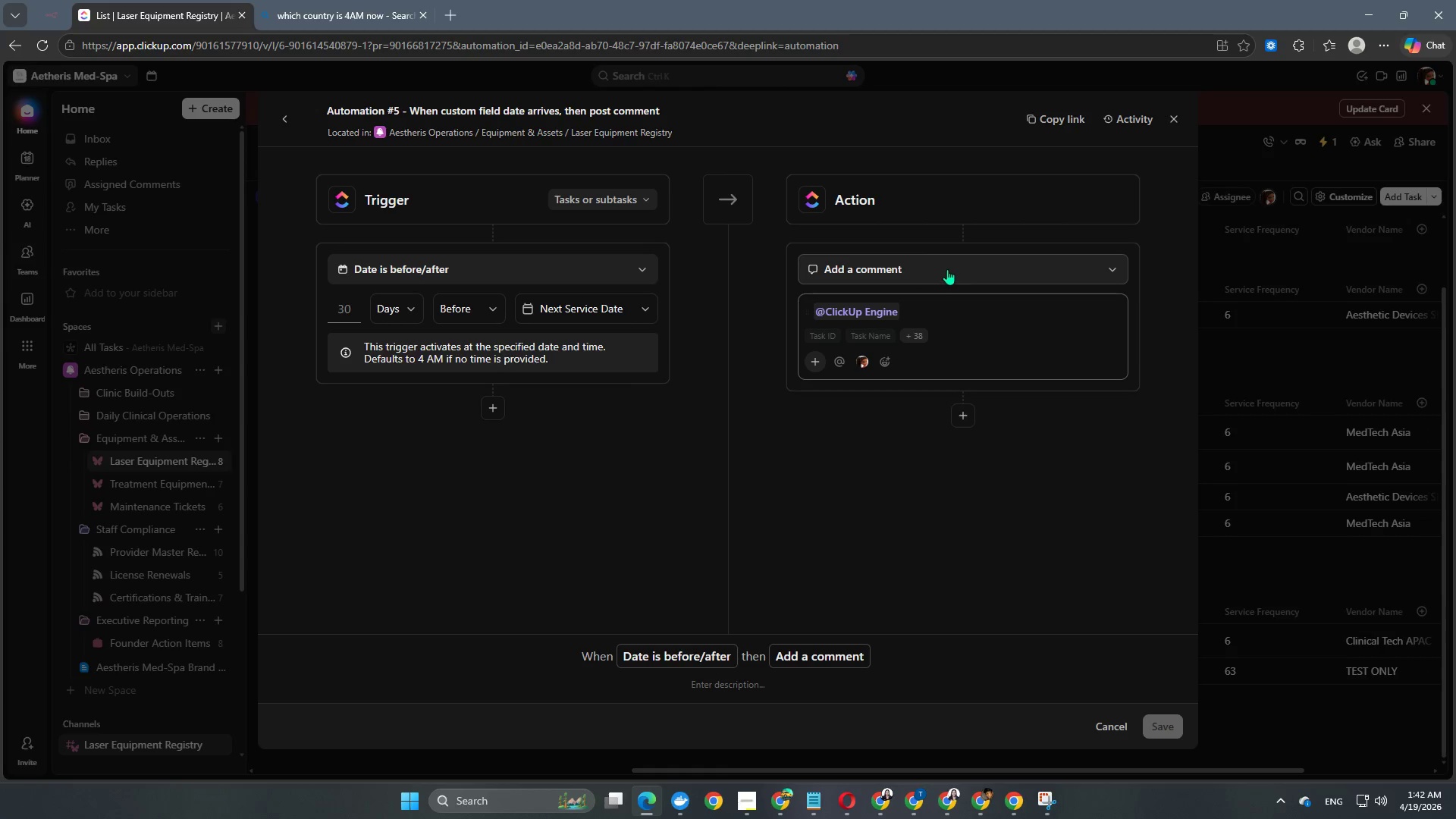 
left_click([947, 269])
 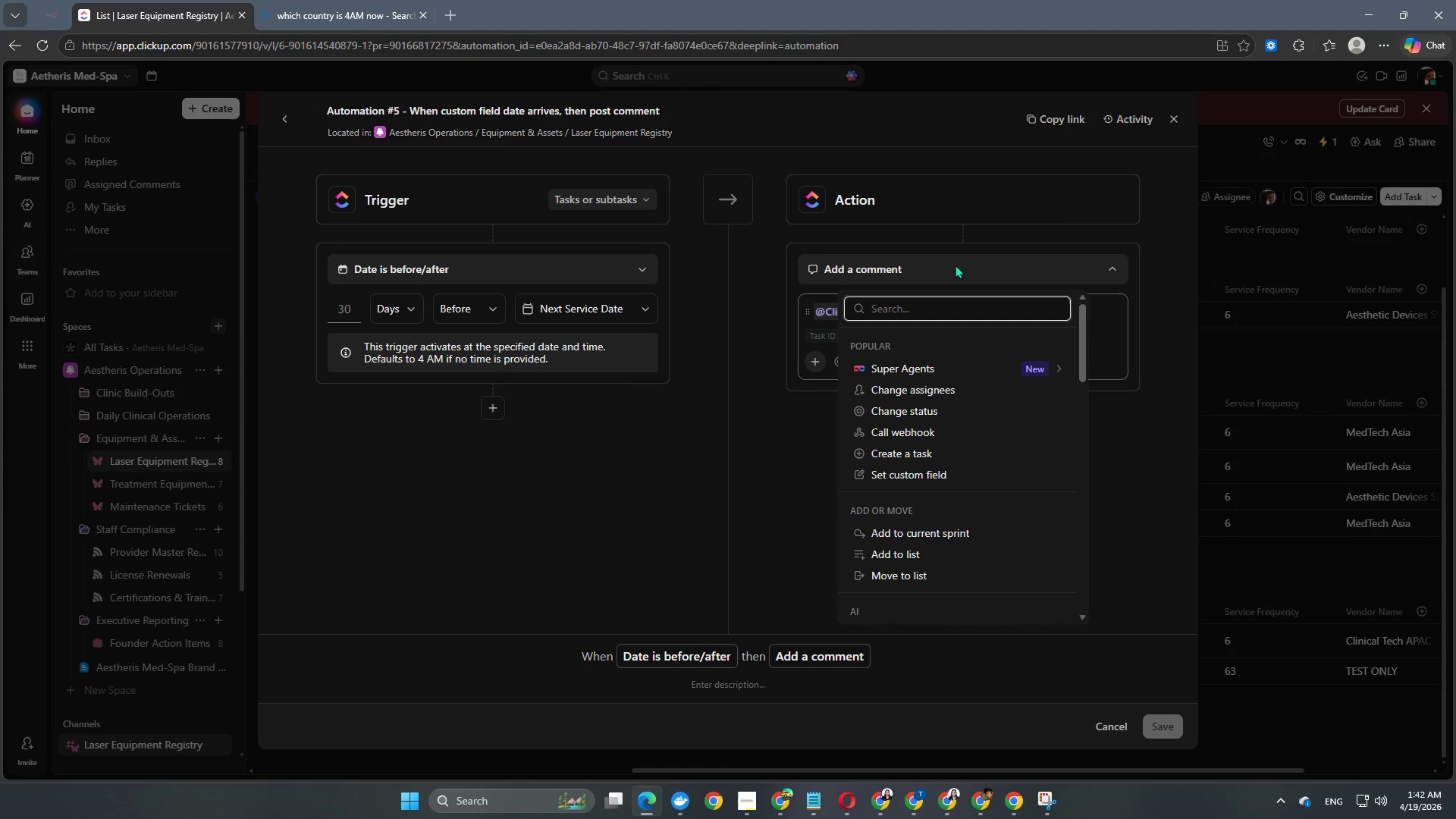 
type(create)
 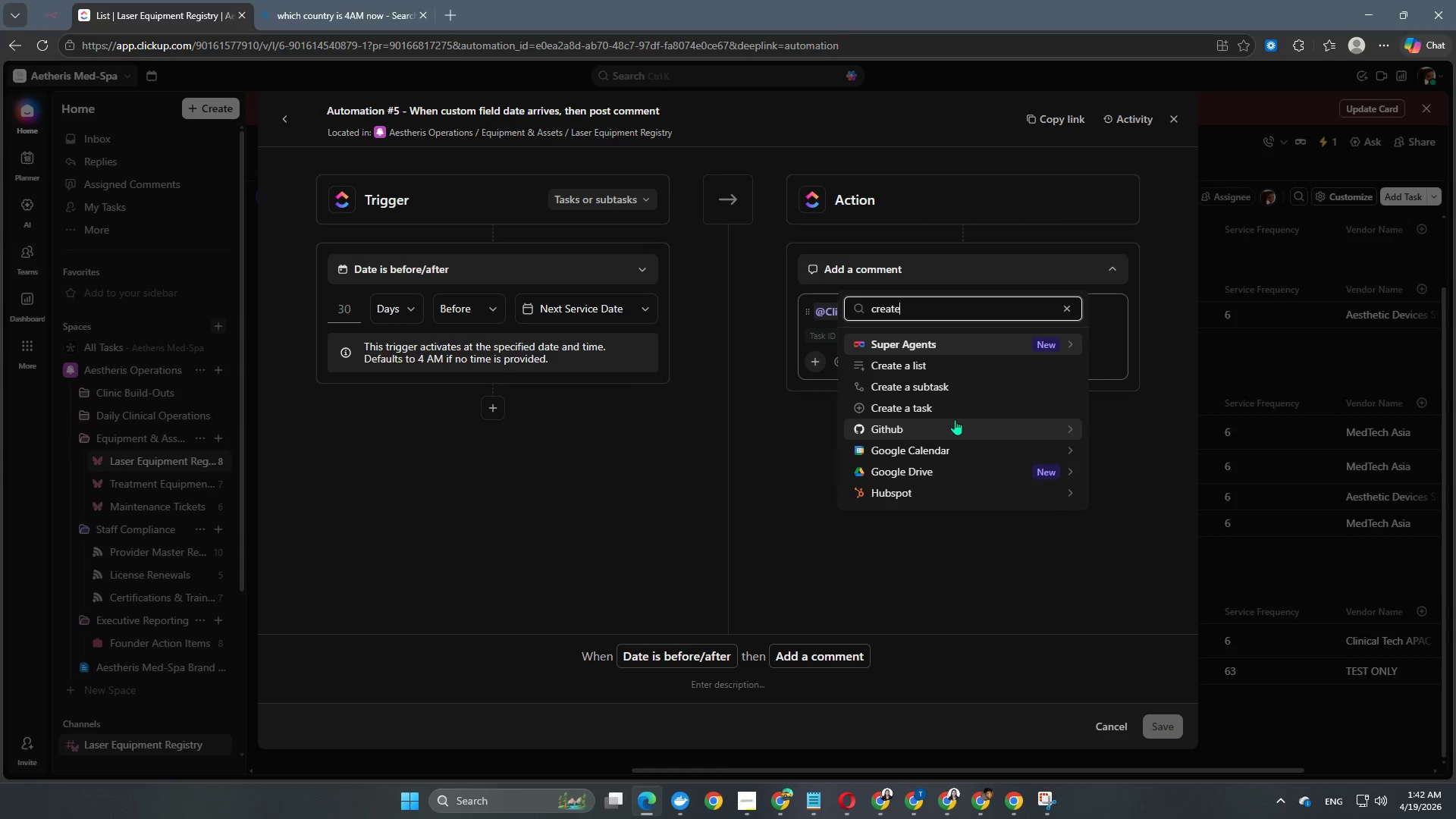 
left_click([945, 409])
 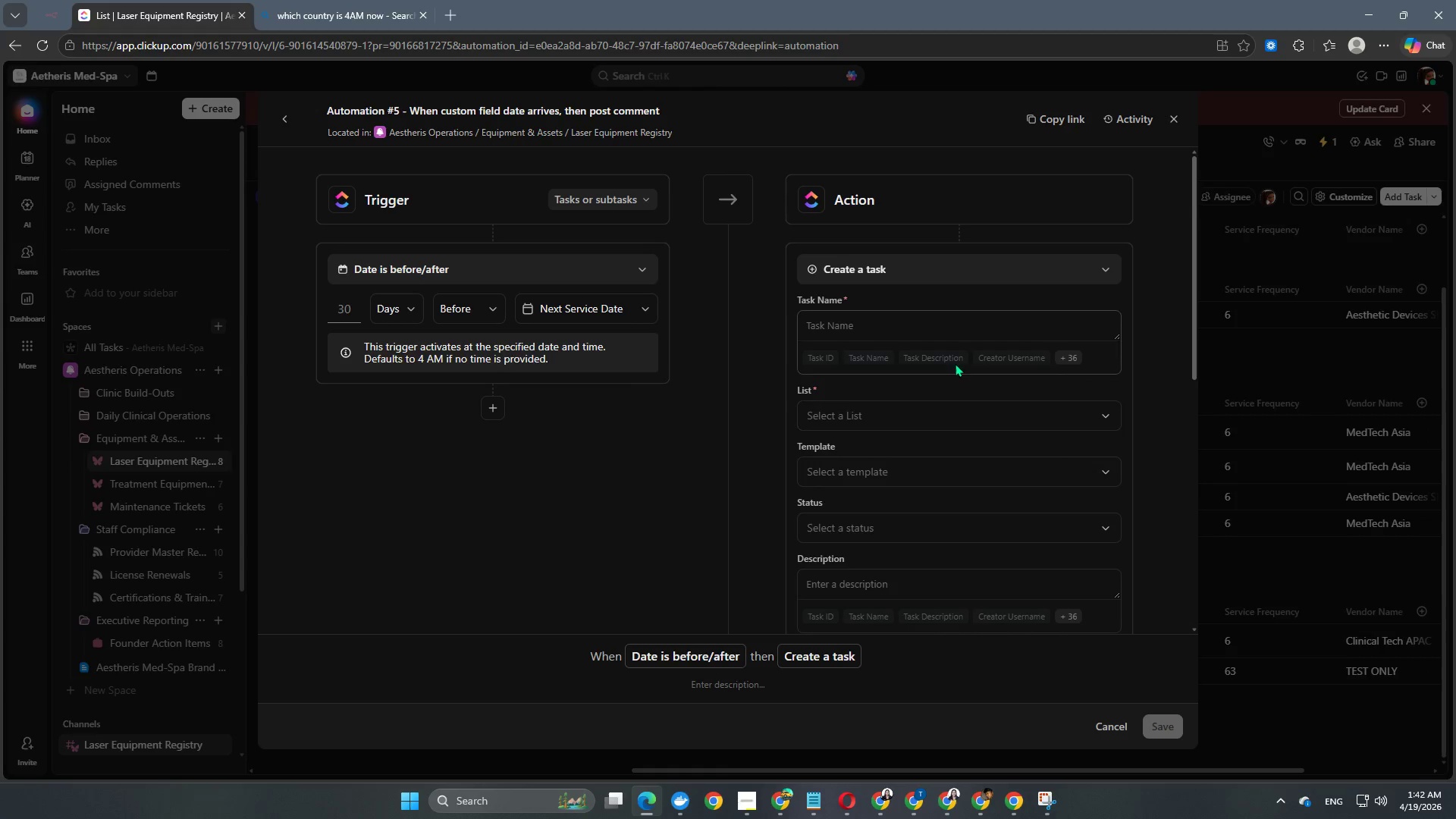 
scroll: coordinate [956, 357], scroll_direction: down, amount: 2.0
 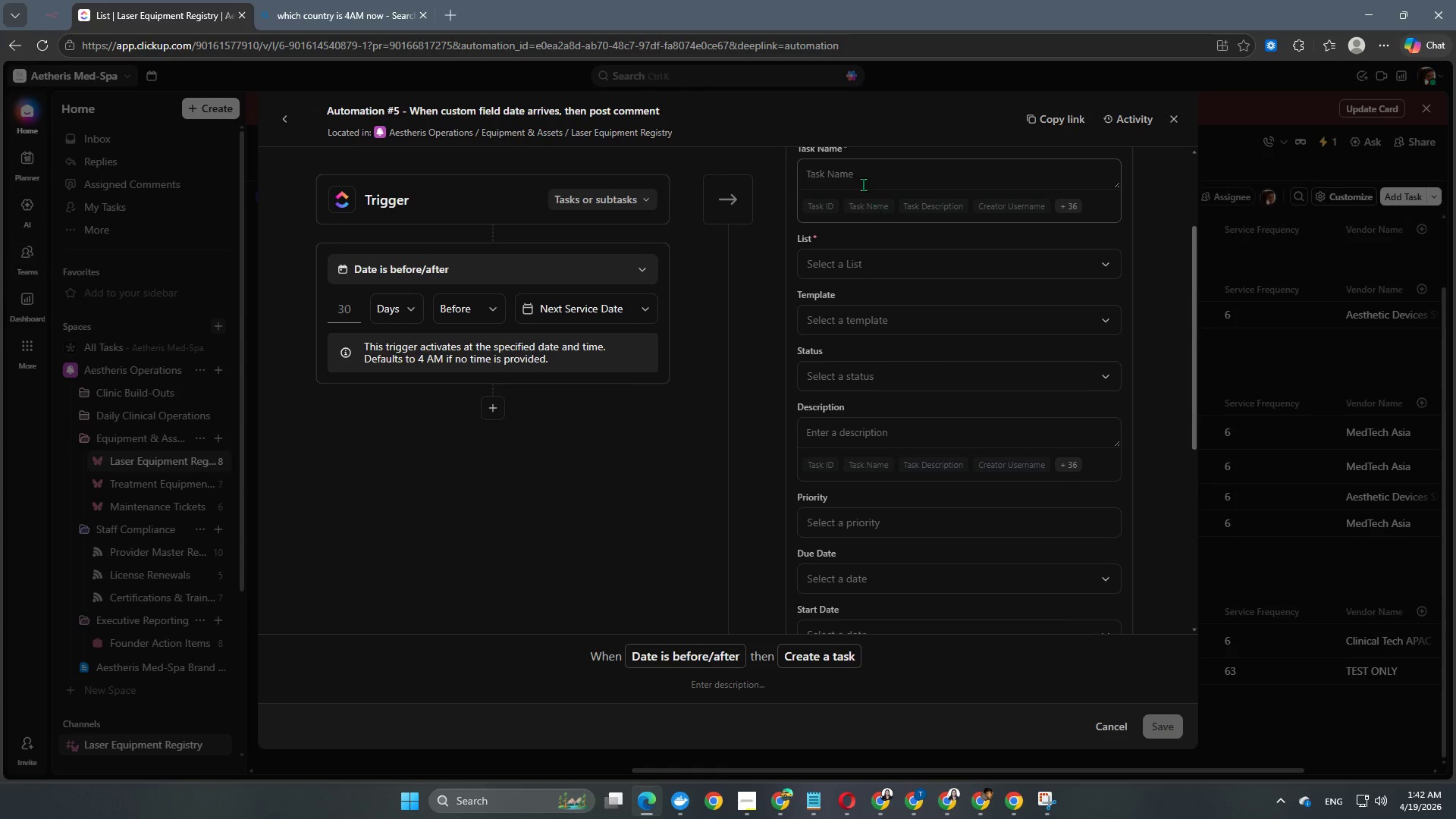 
left_click([861, 178])
 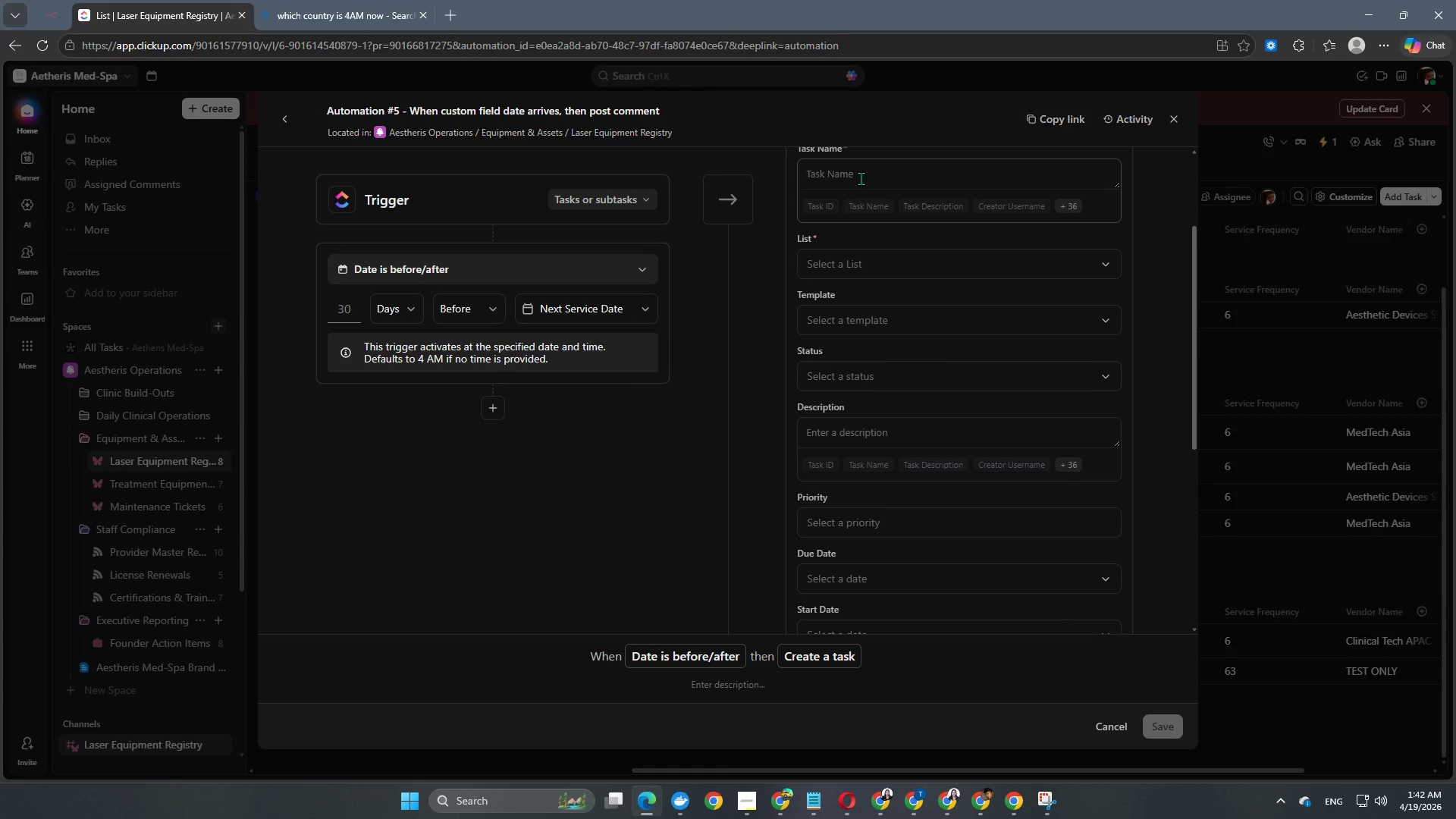 
type(Equipment Service Due )
 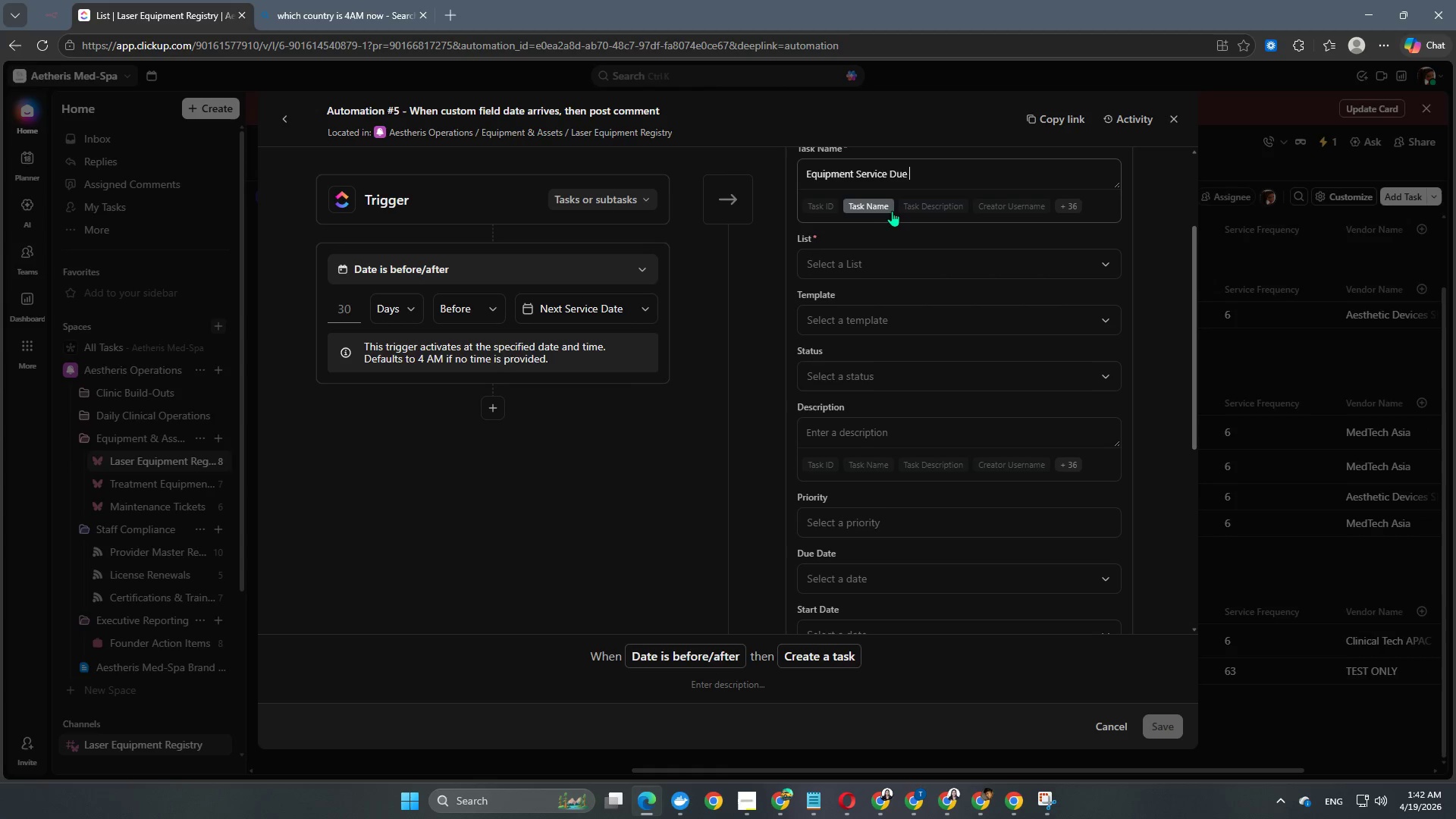 
left_click([878, 212])
 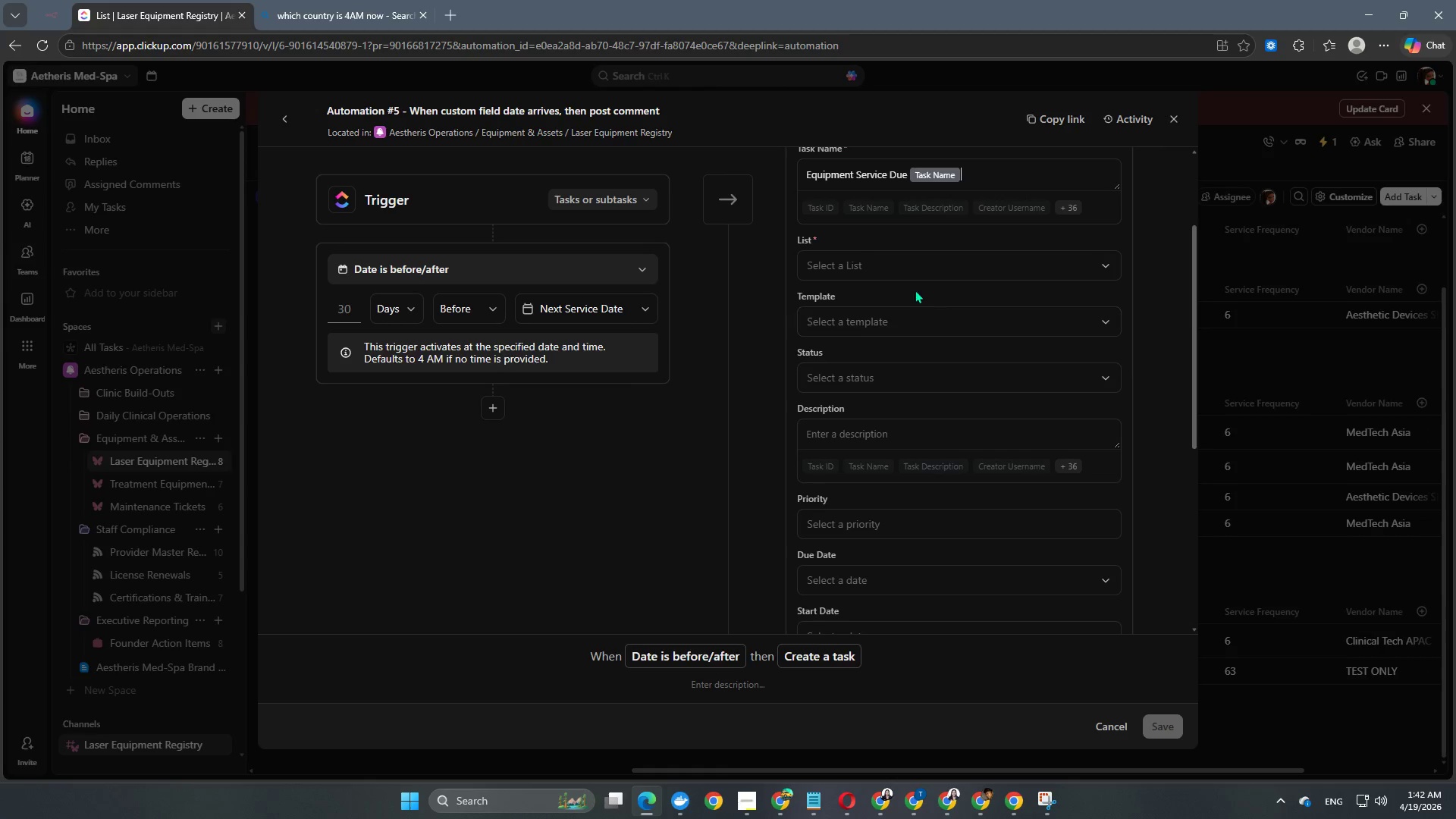 
left_click([905, 270])
 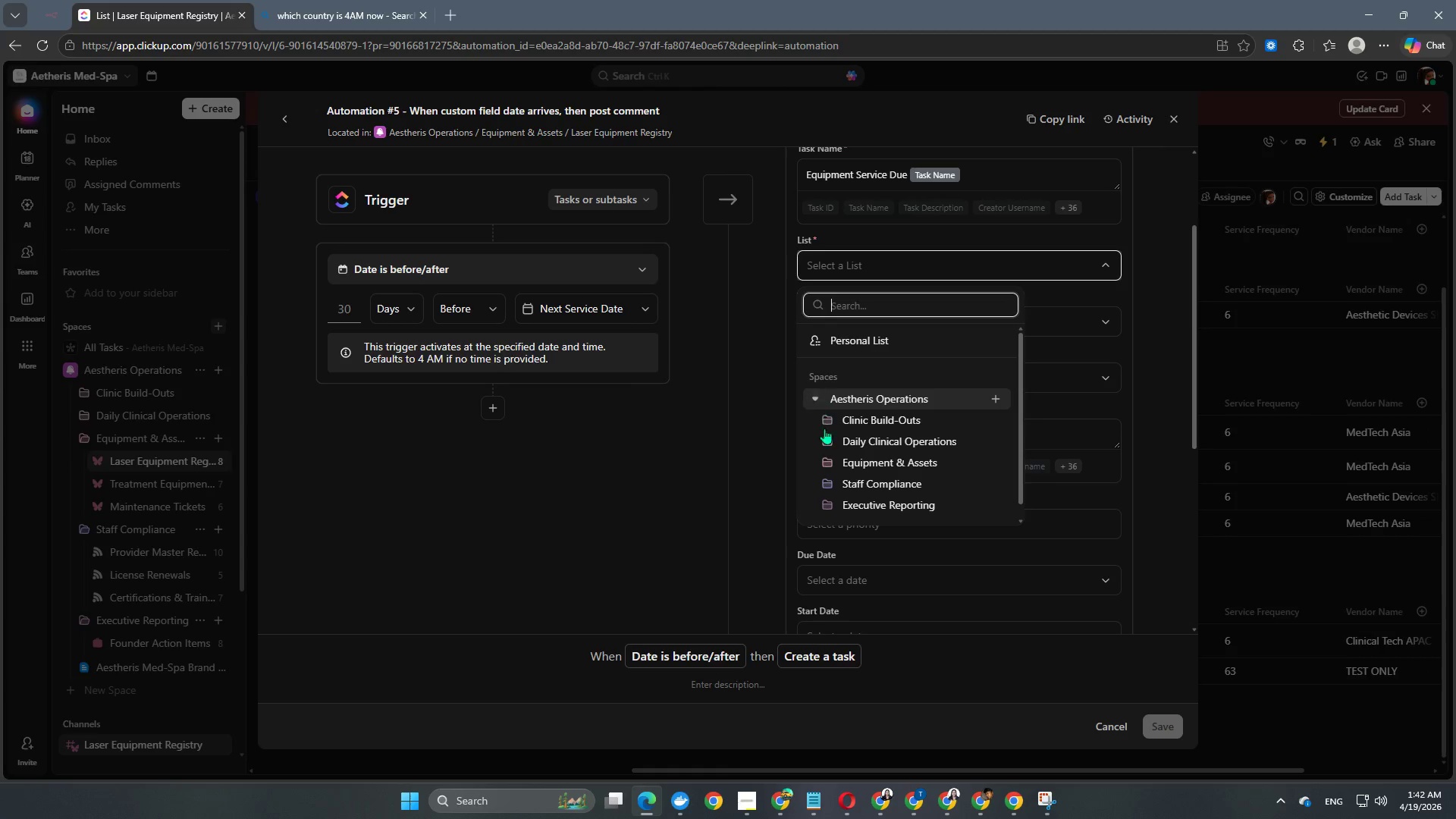 
left_click([835, 456])
 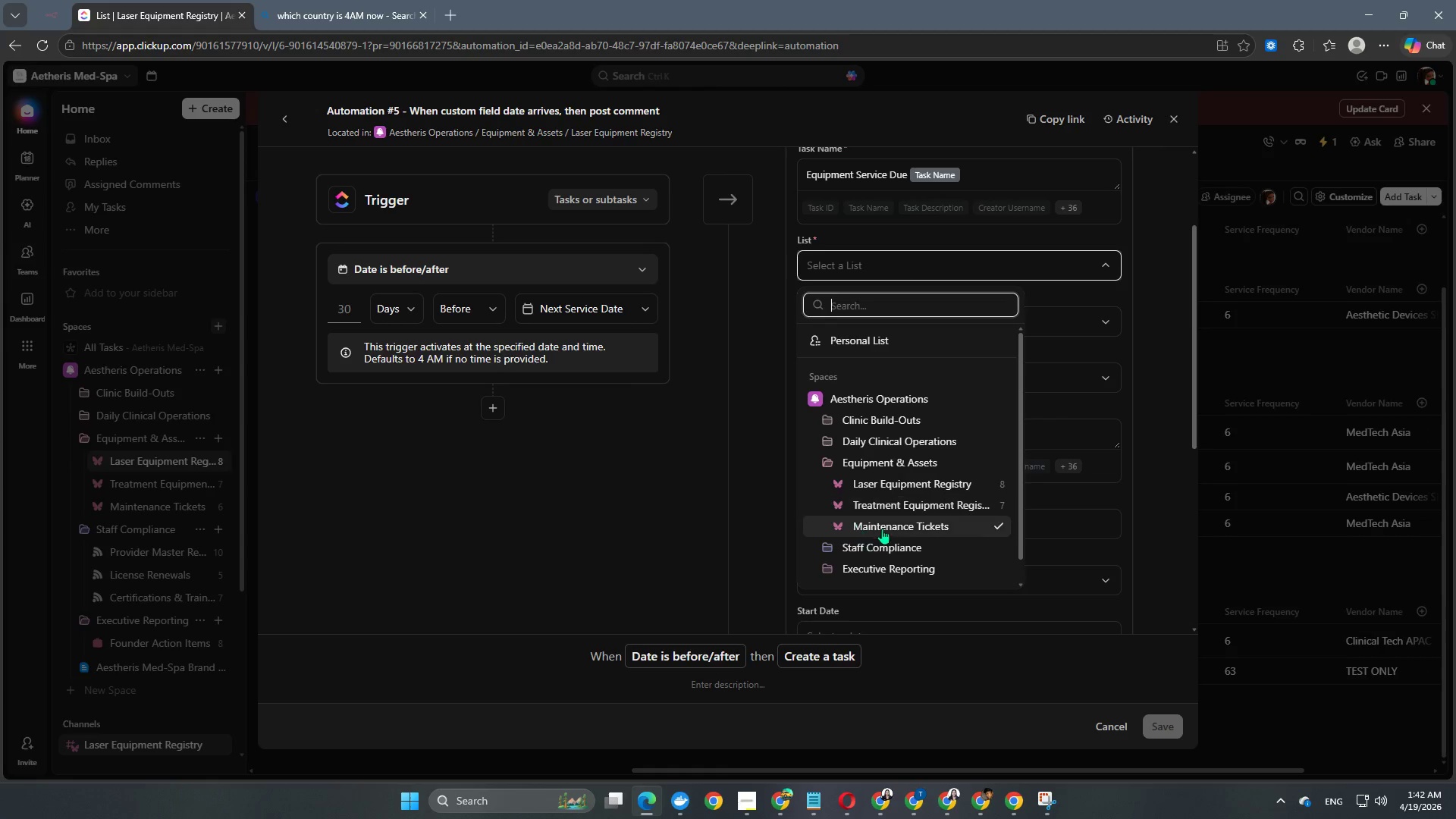 
left_click([899, 521])
 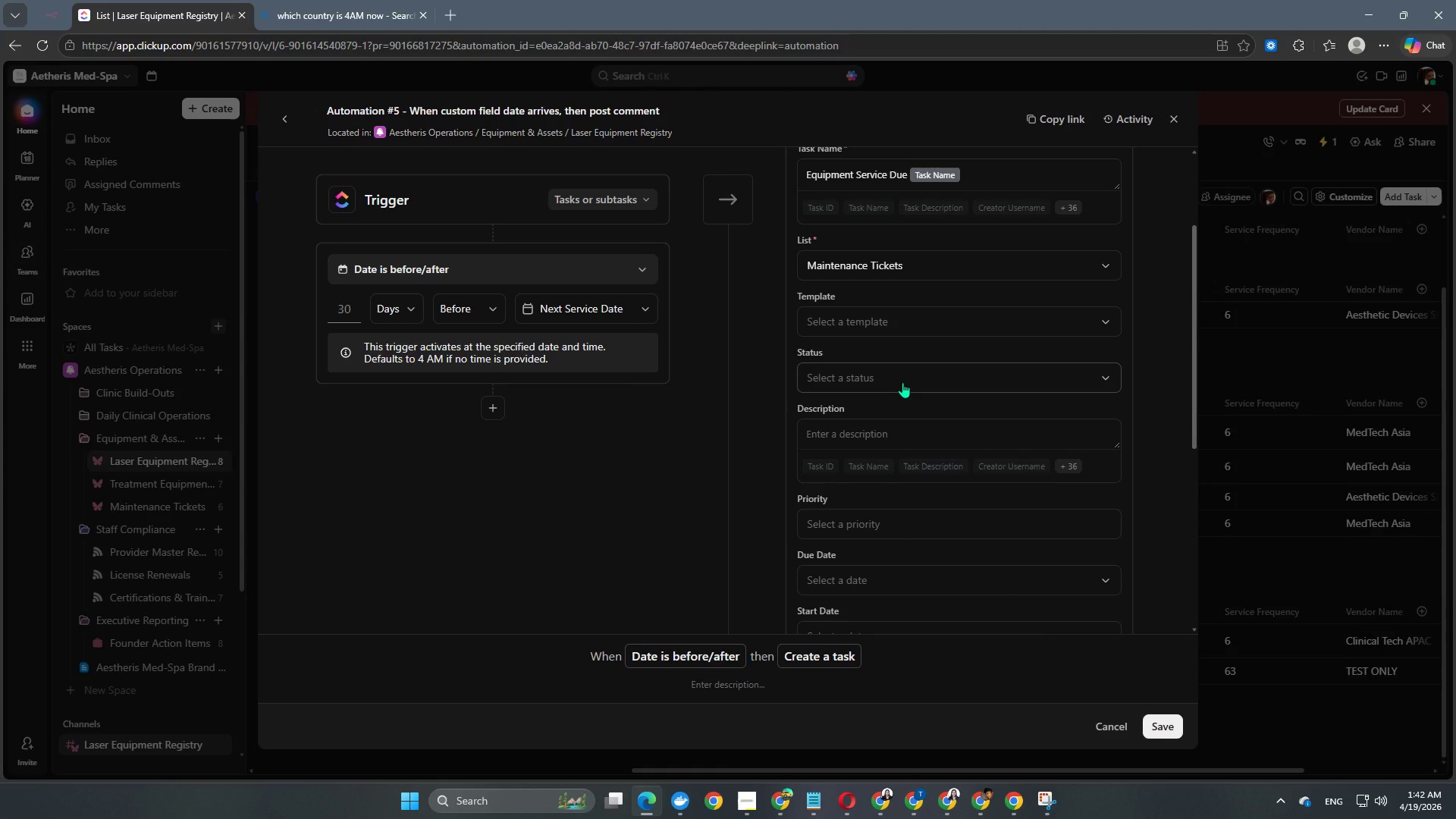 
left_click([902, 382])
 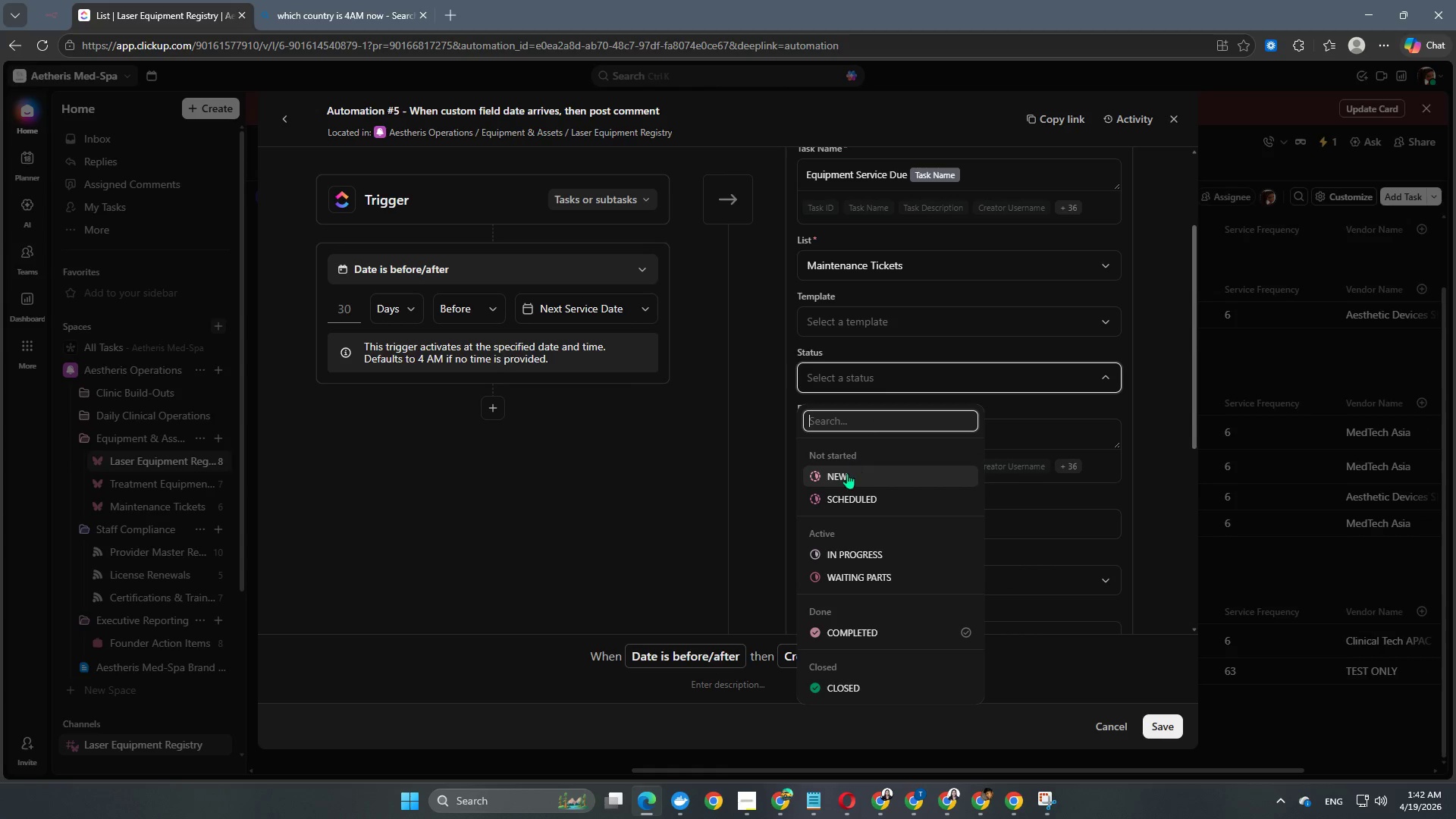 
left_click([843, 479])
 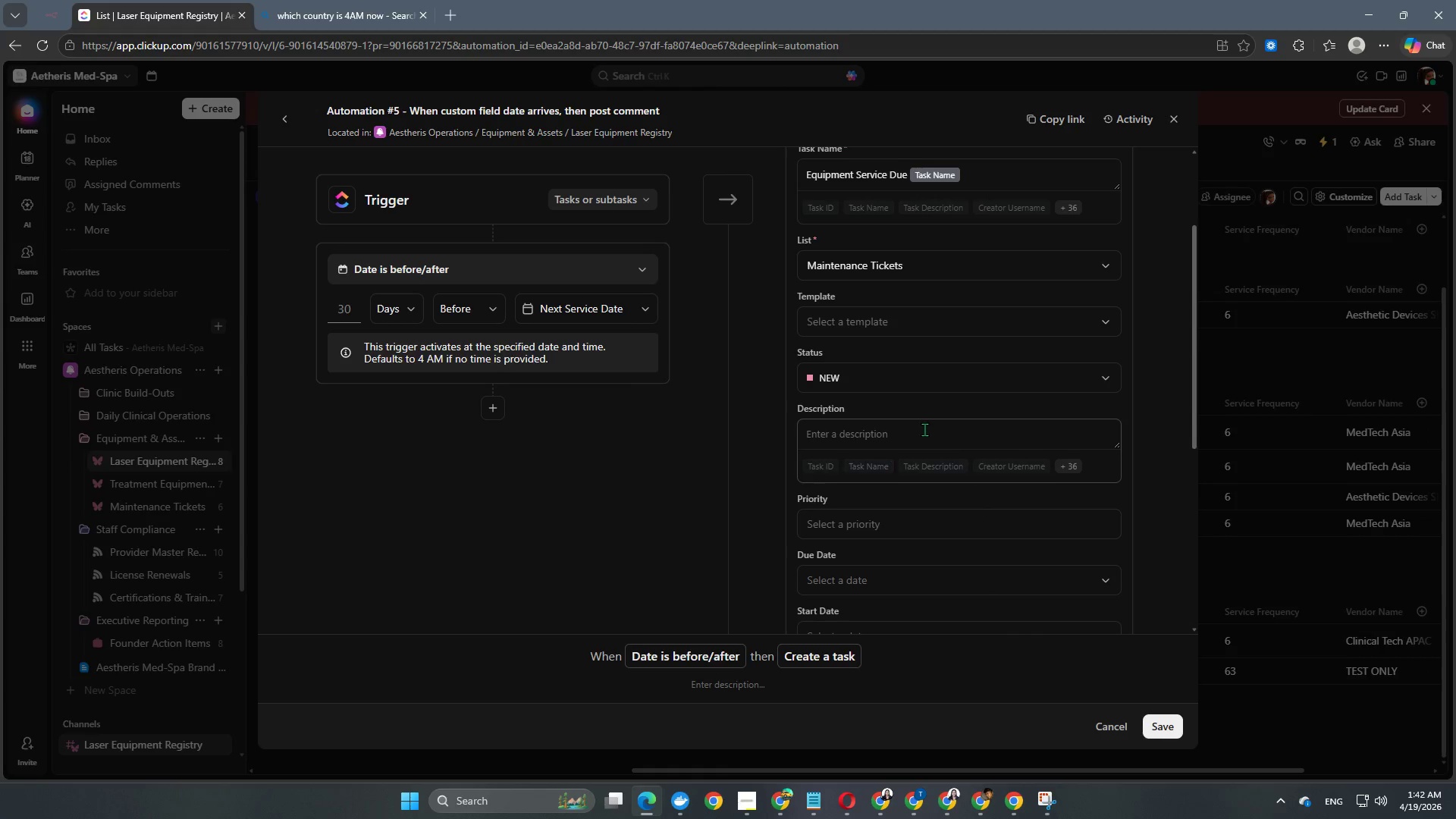 
scroll: coordinate [911, 350], scroll_direction: down, amount: 6.0
 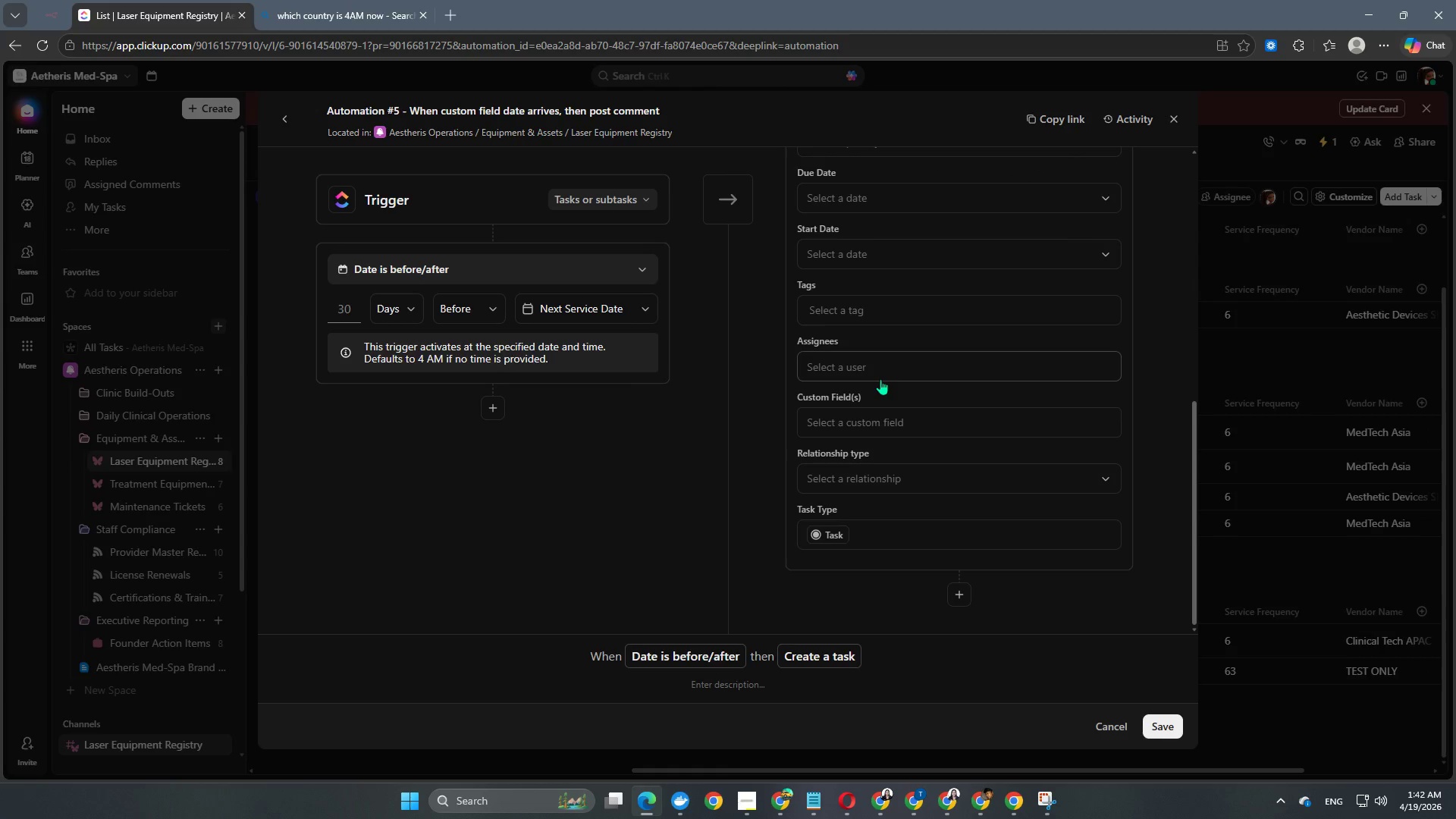 
left_click([882, 378])
 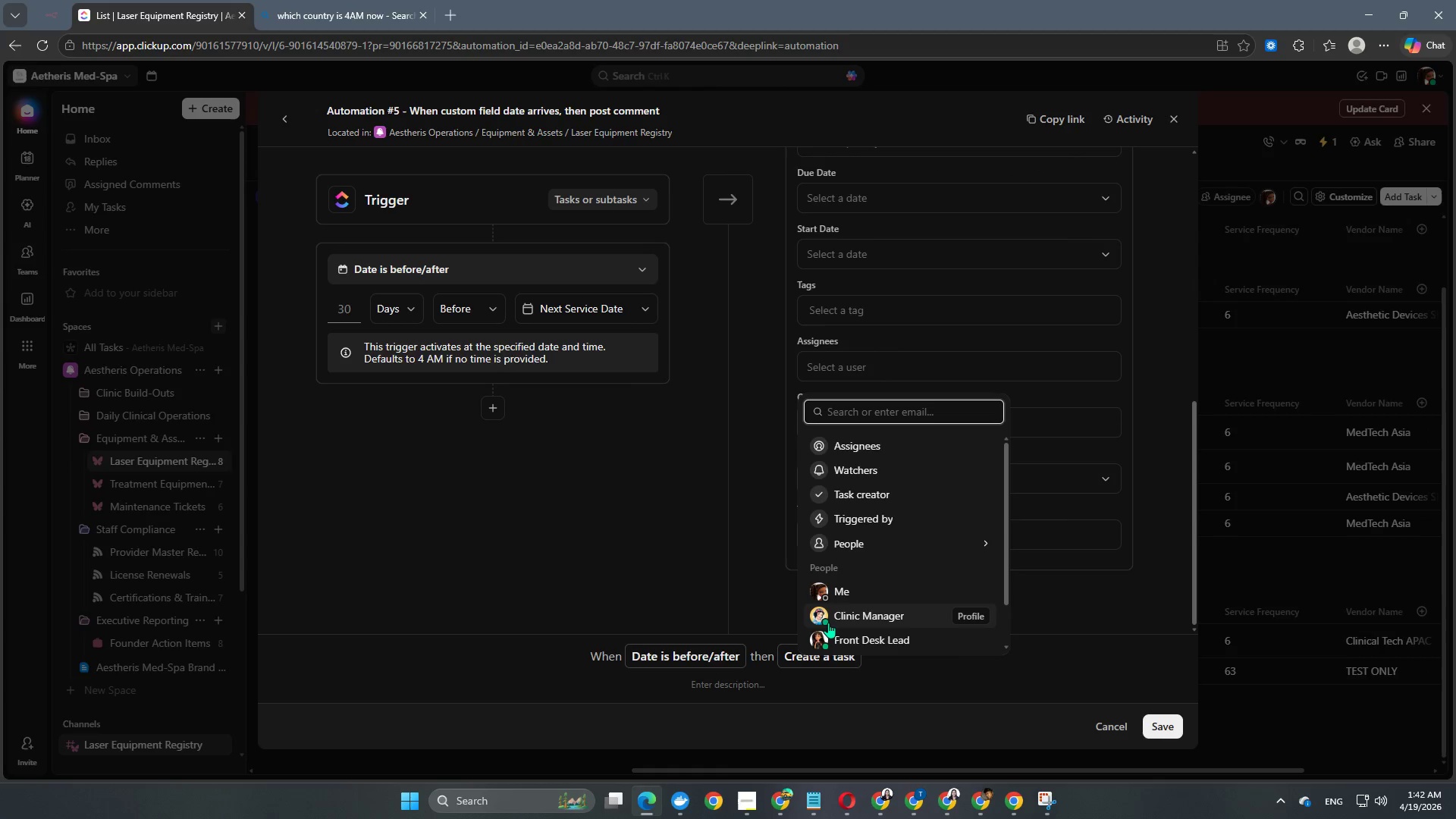 
scroll: coordinate [833, 601], scroll_direction: down, amount: 1.0
 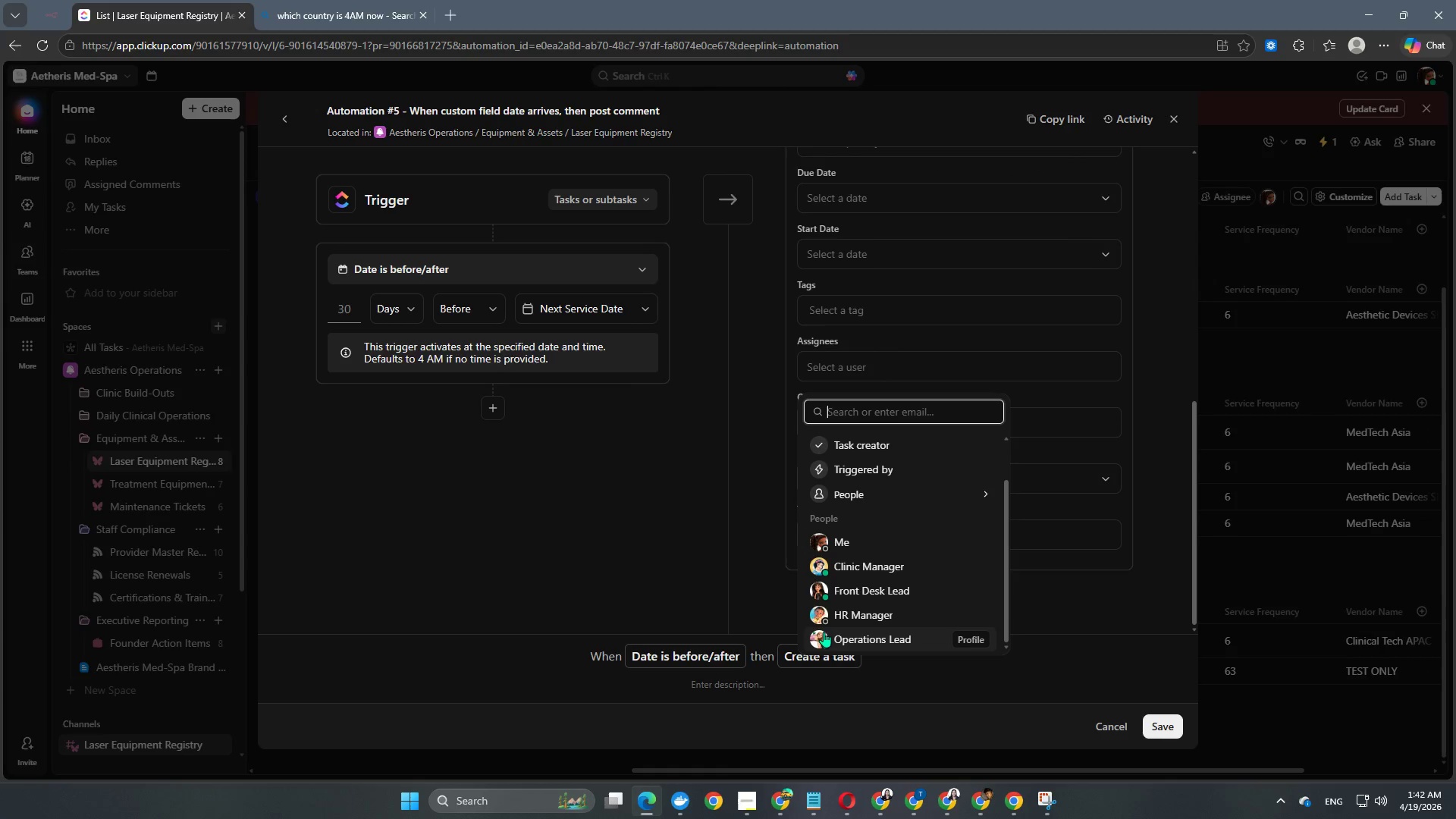 
left_click([821, 638])
 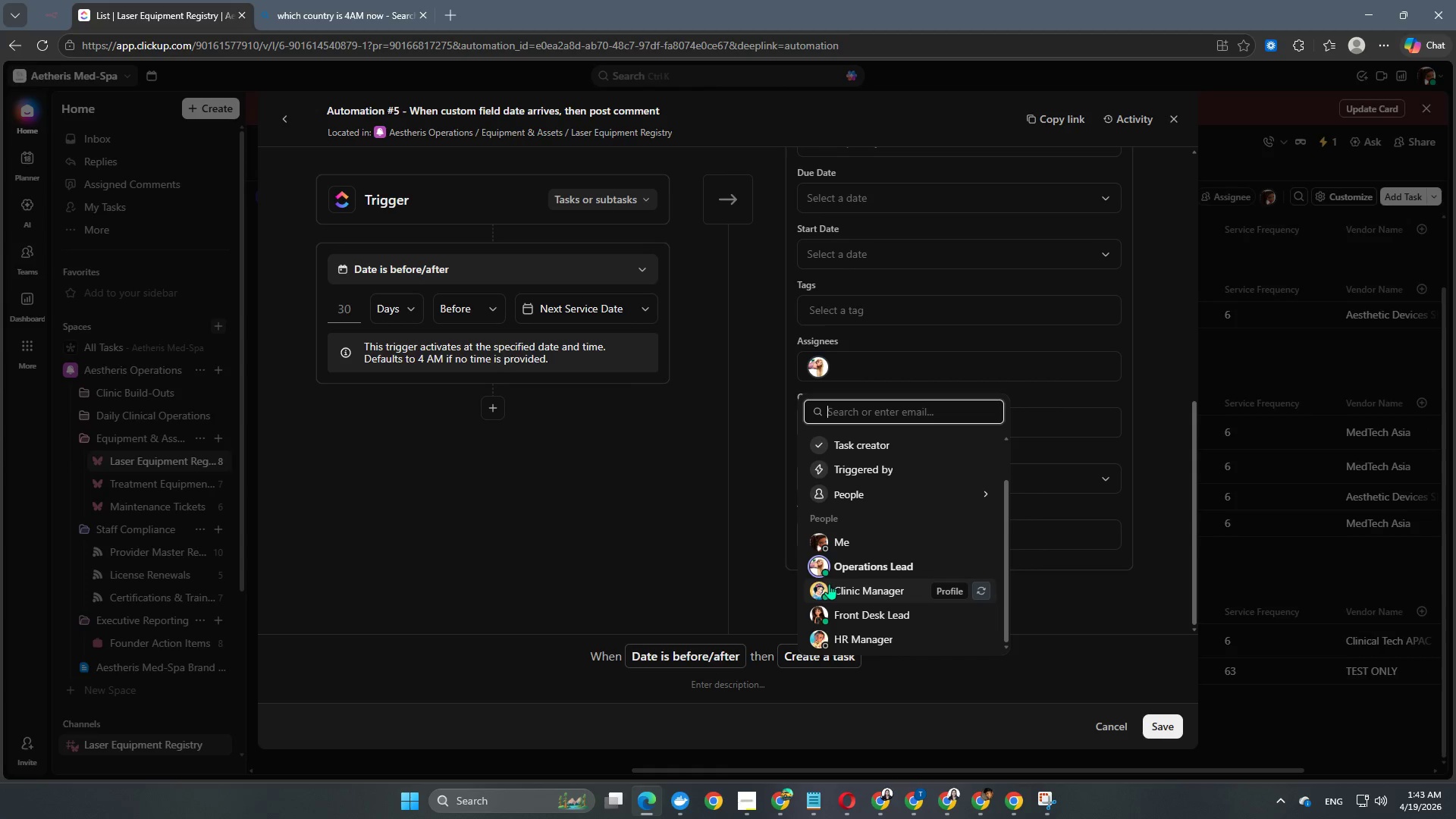 
left_click([816, 594])
 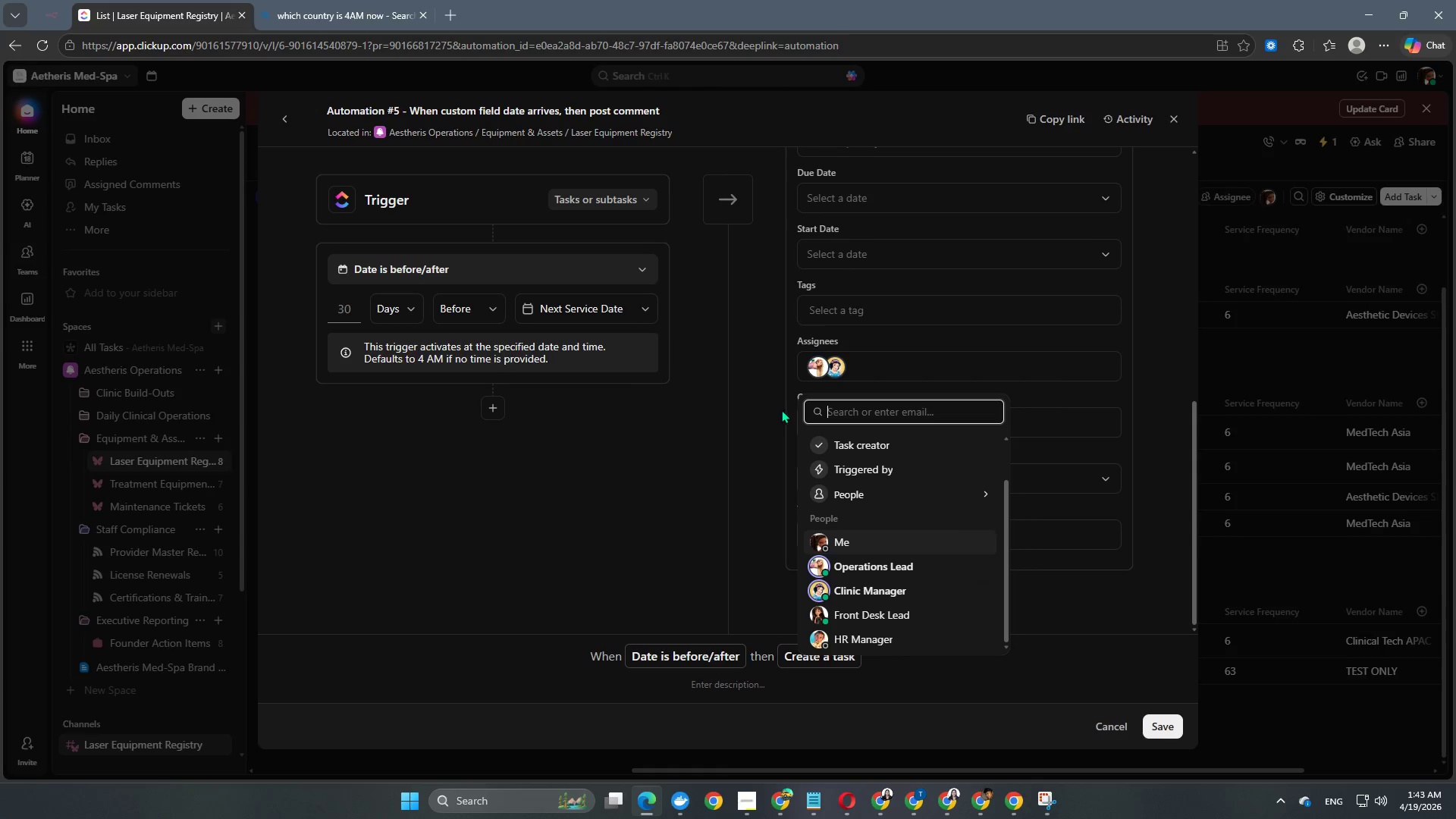 
left_click([787, 406])
 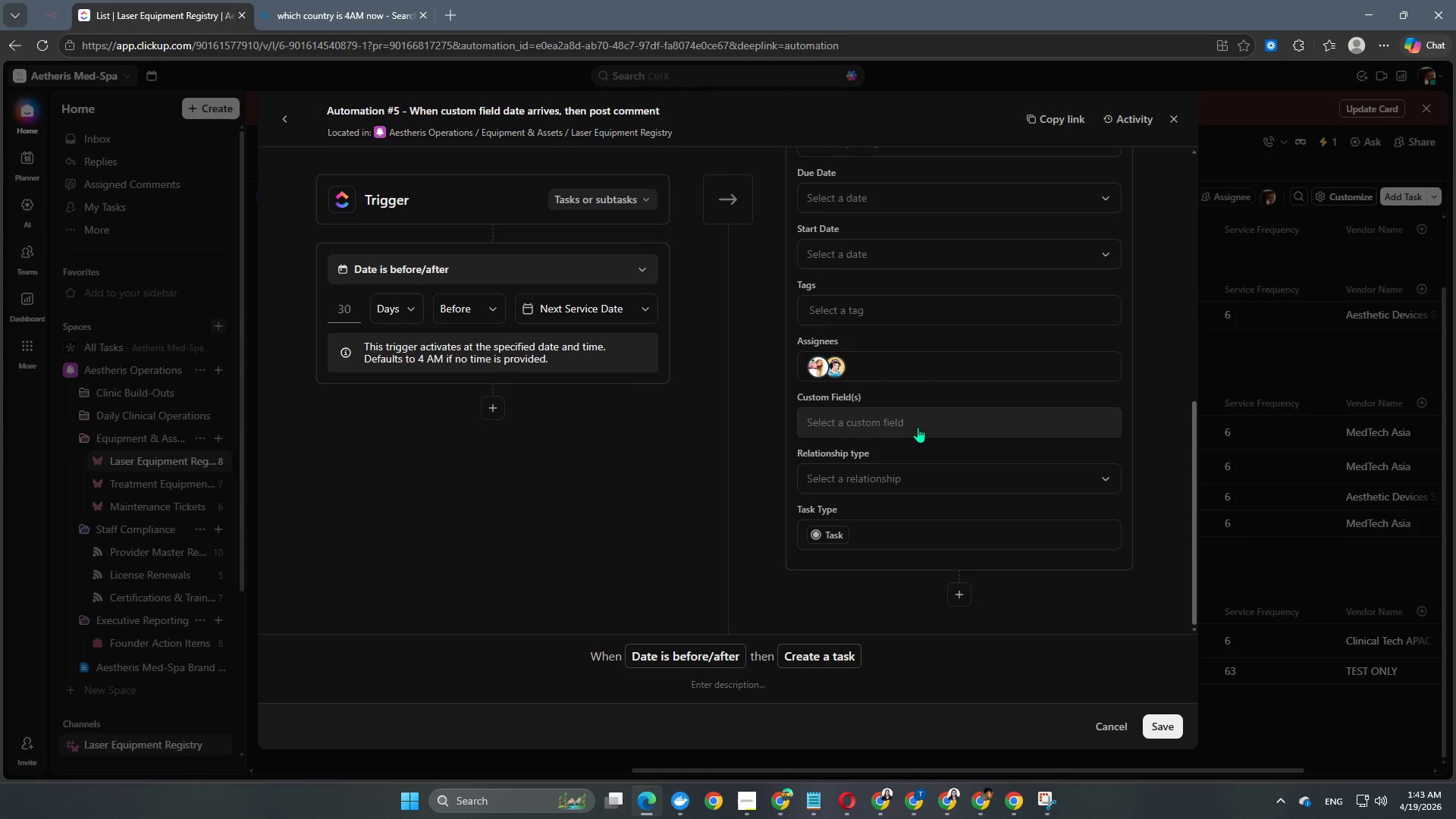 
scroll: coordinate [918, 427], scroll_direction: down, amount: 1.0
 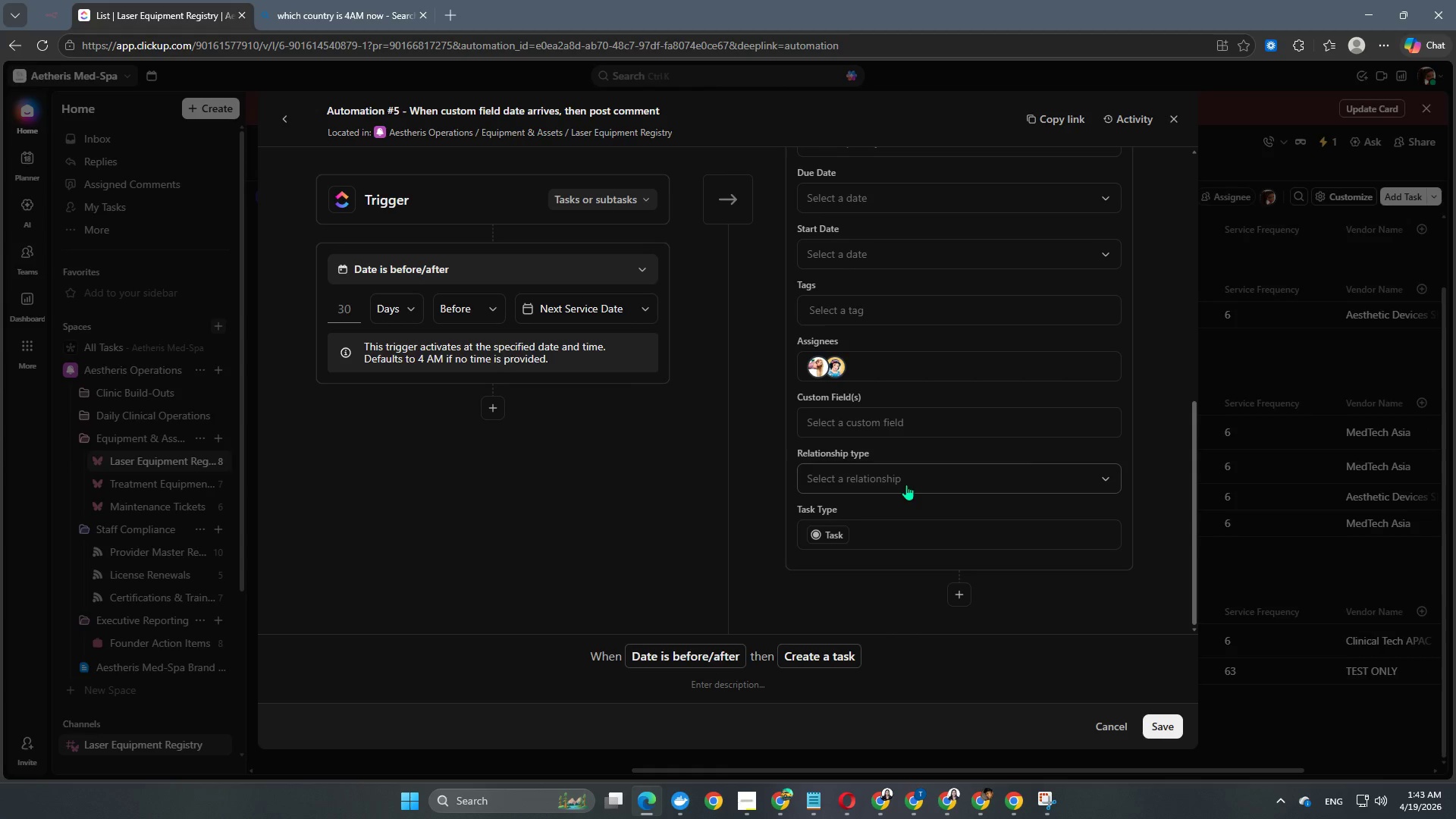 
left_click([906, 485])
 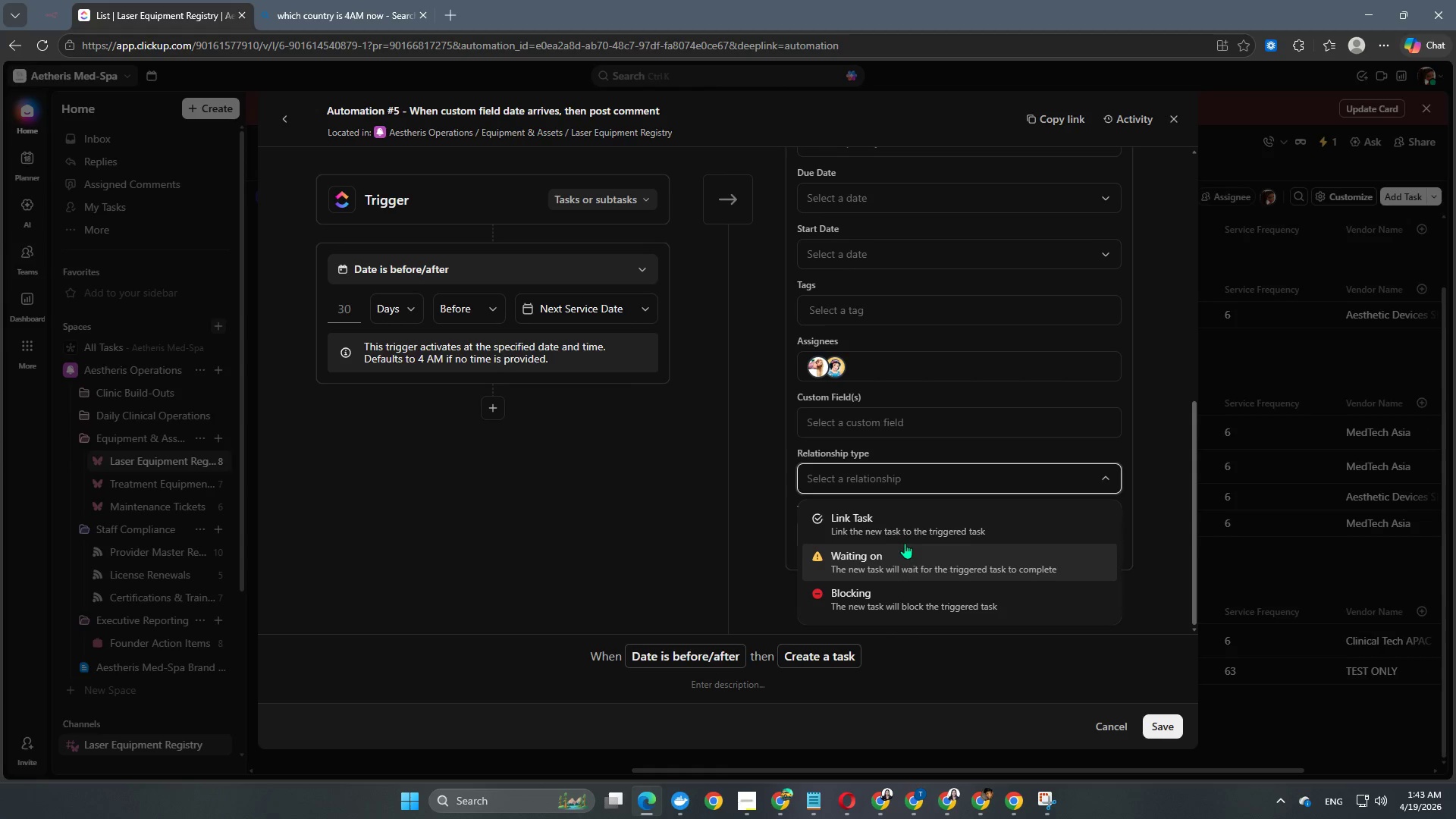 
left_click([905, 537])
 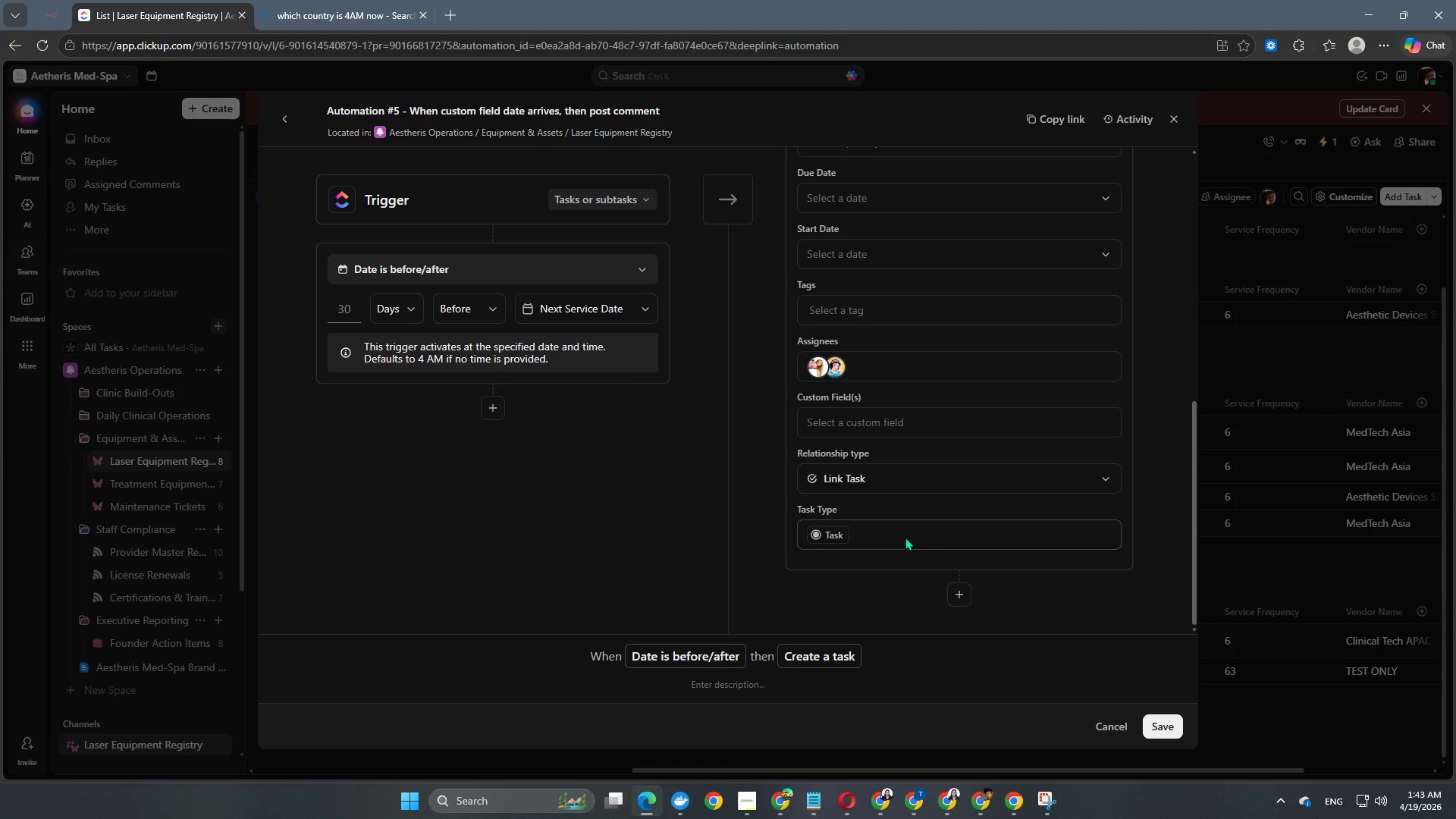 
scroll: coordinate [905, 537], scroll_direction: up, amount: 1.0
 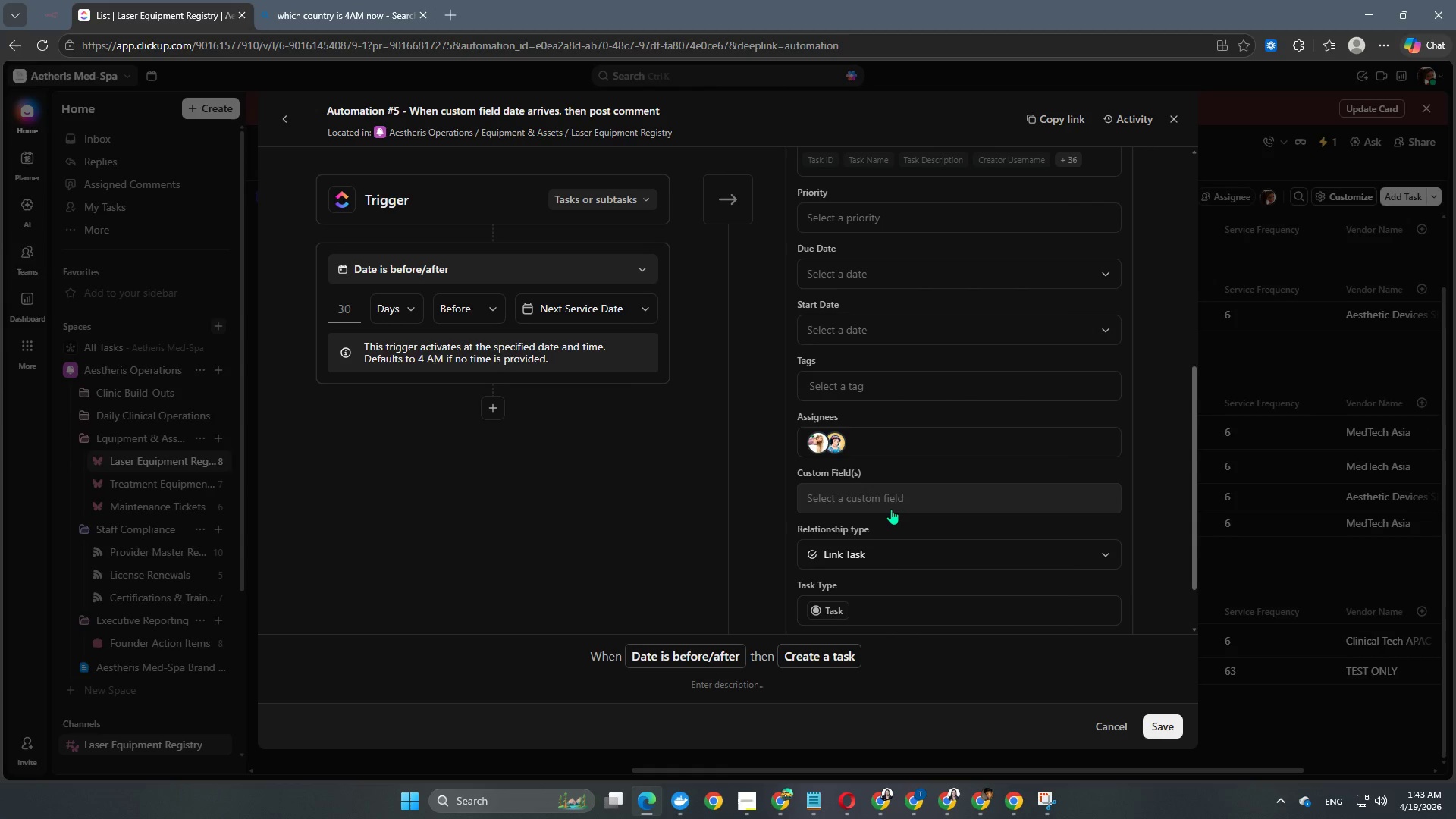 
left_click([891, 509])
 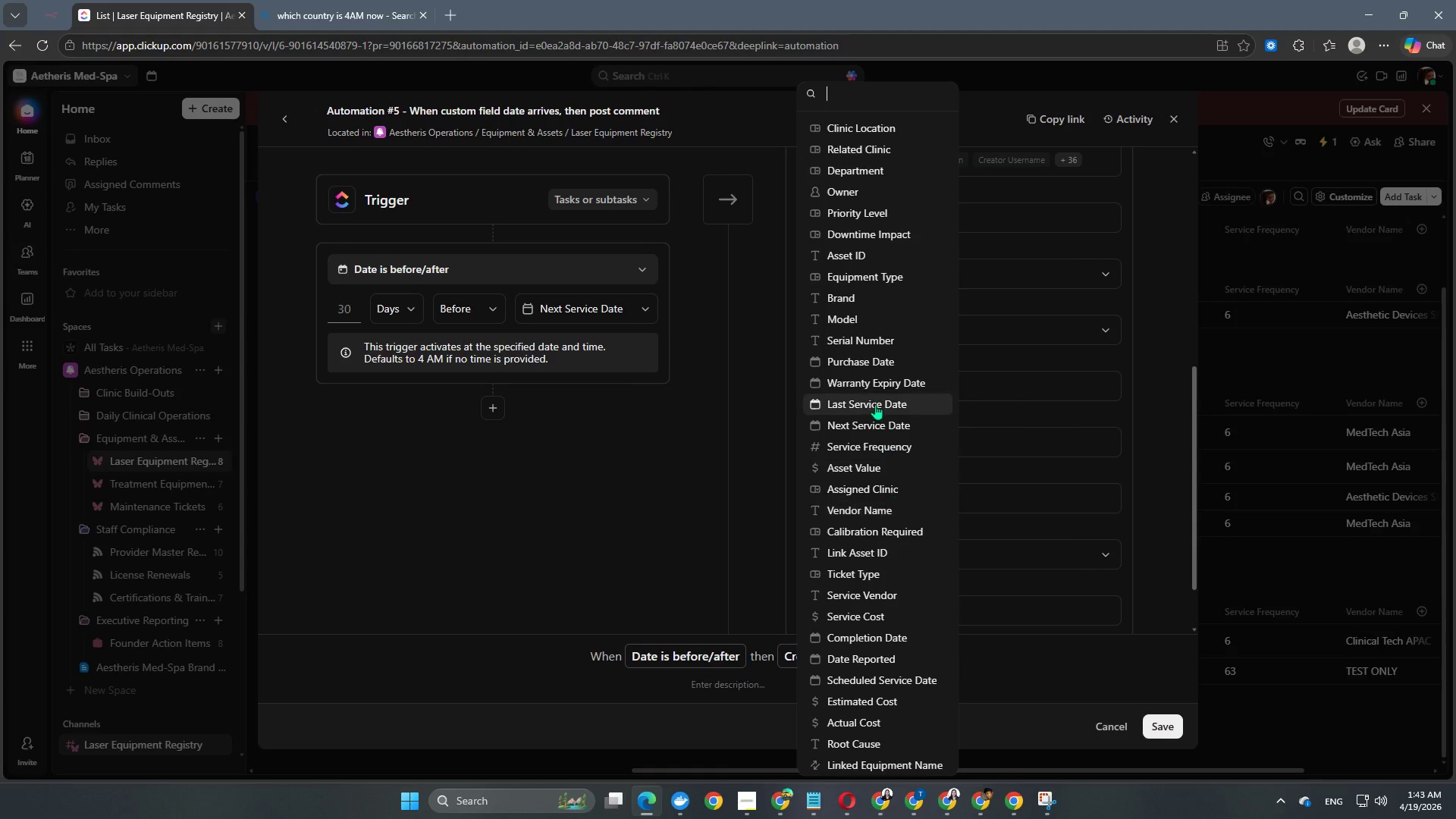 
scroll: coordinate [871, 381], scroll_direction: up, amount: 1.0
 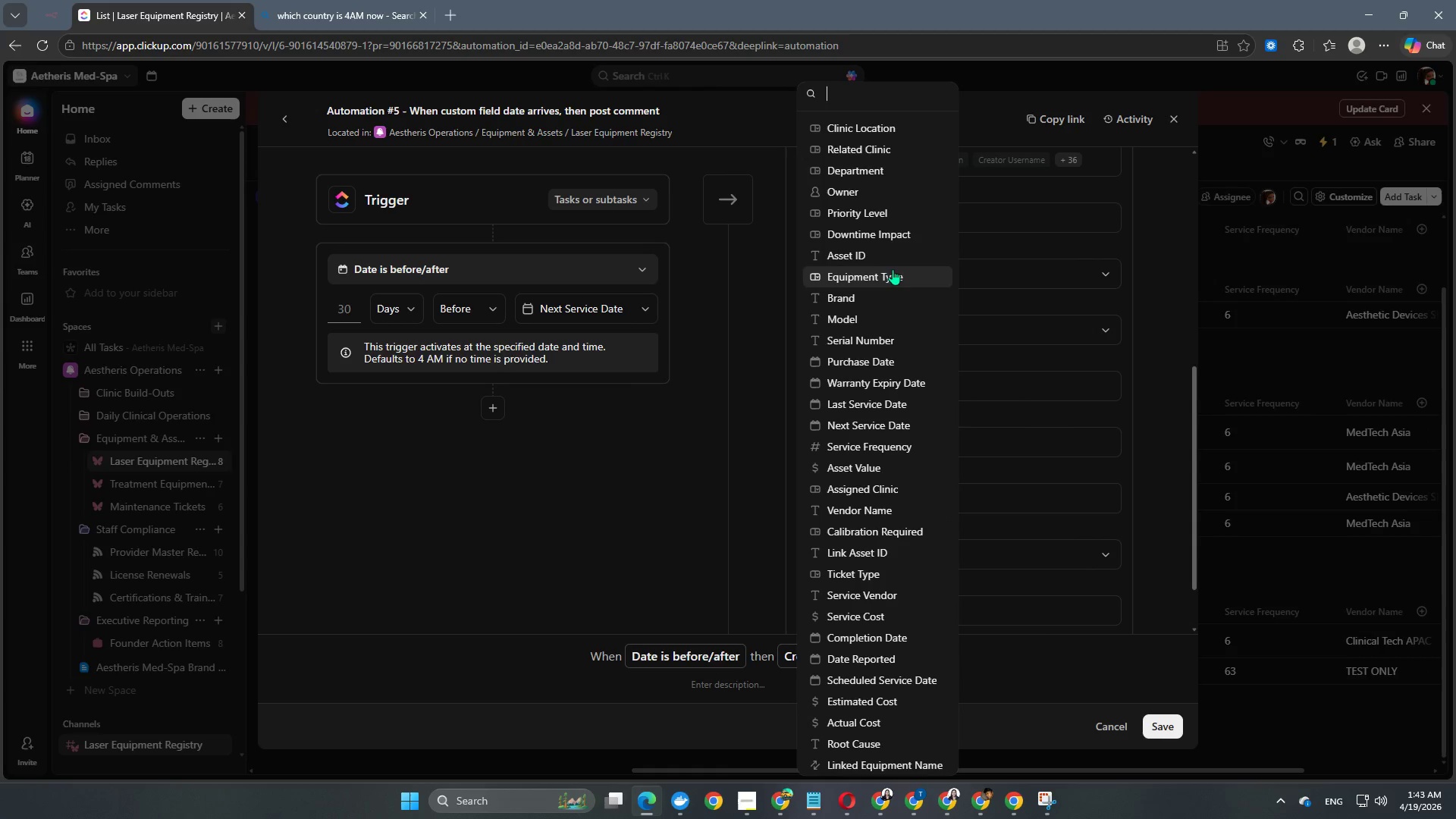 
left_click([861, 255])
 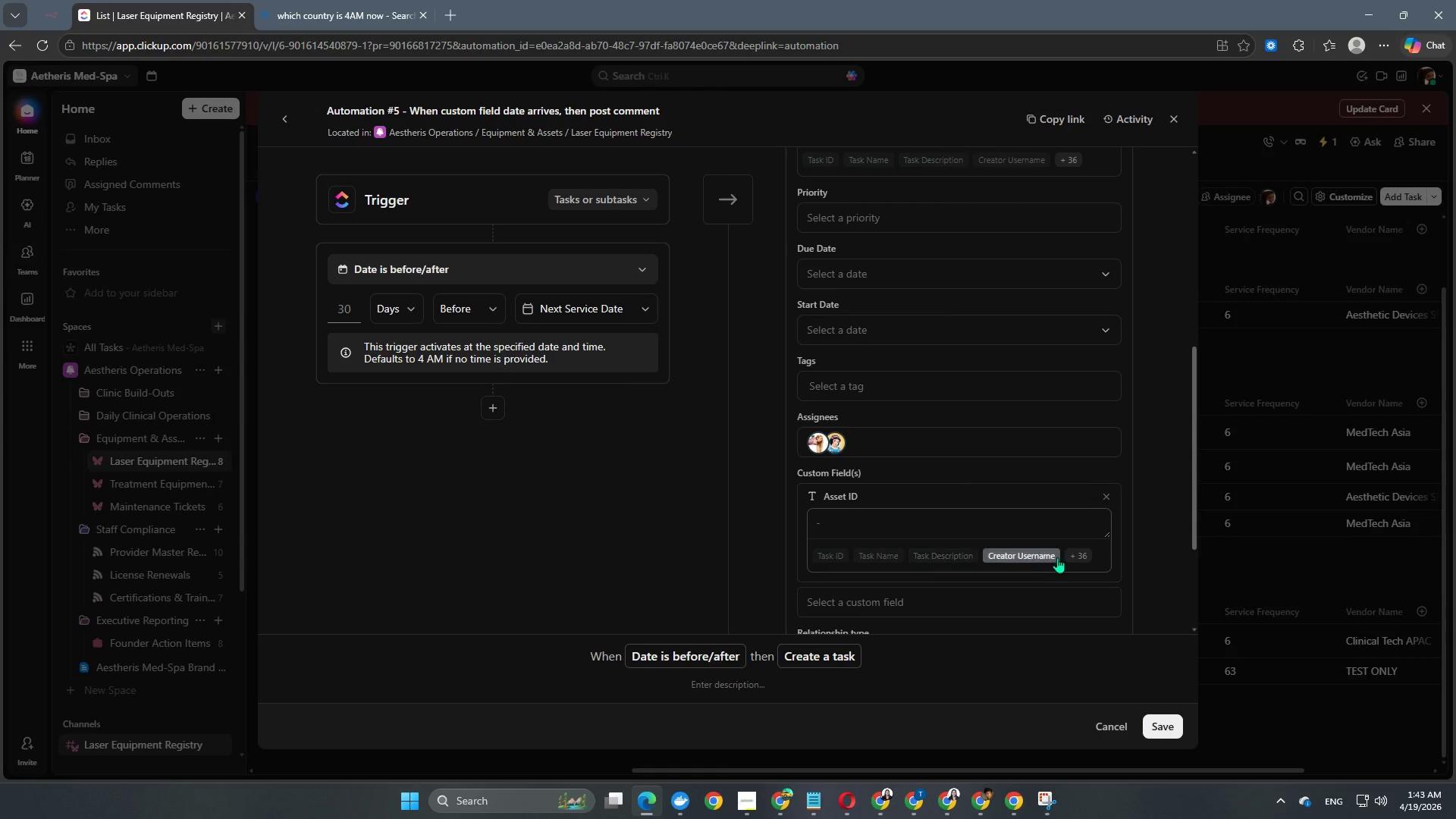 
left_click([1074, 559])
 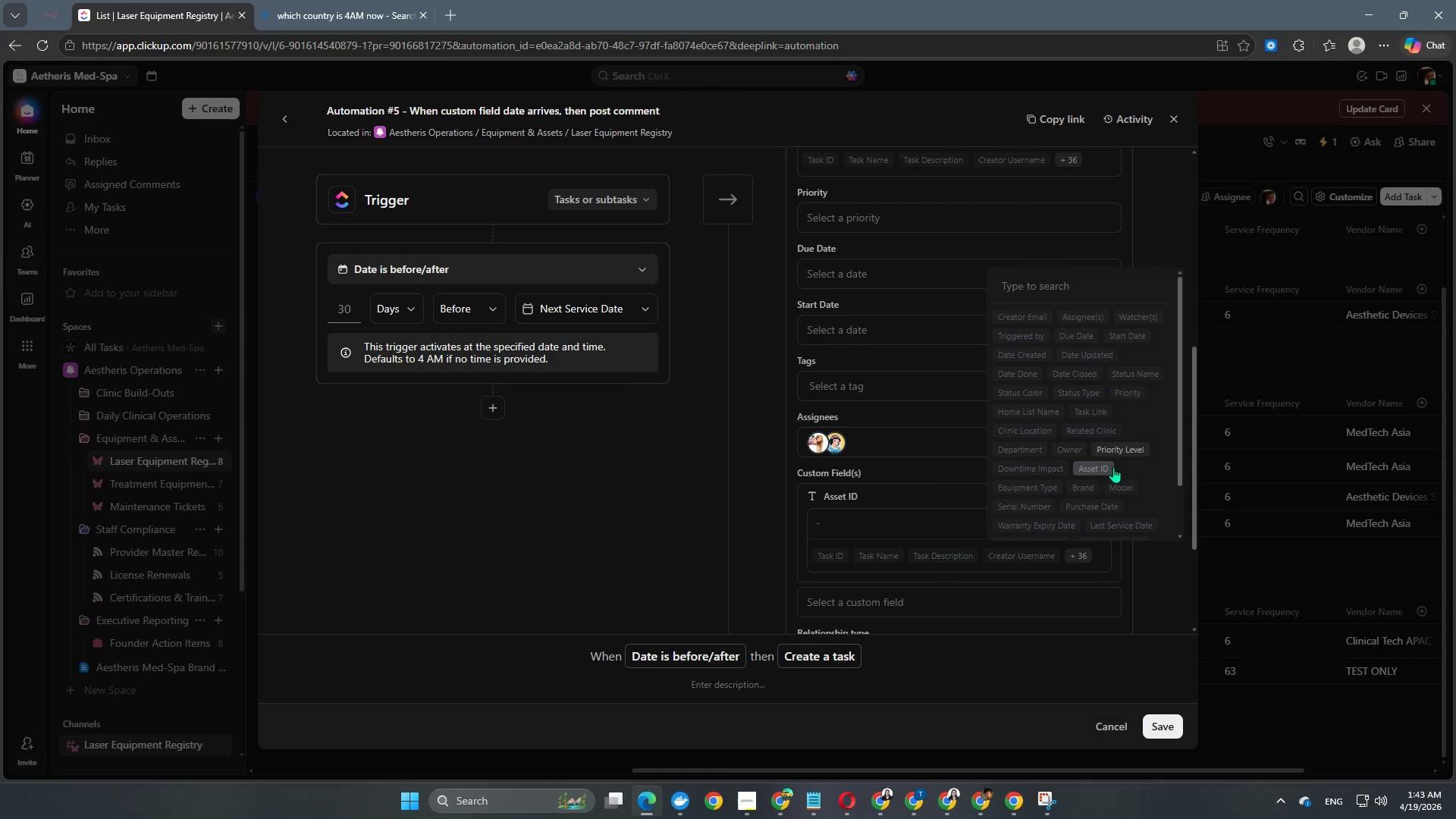 
left_click([1105, 469])
 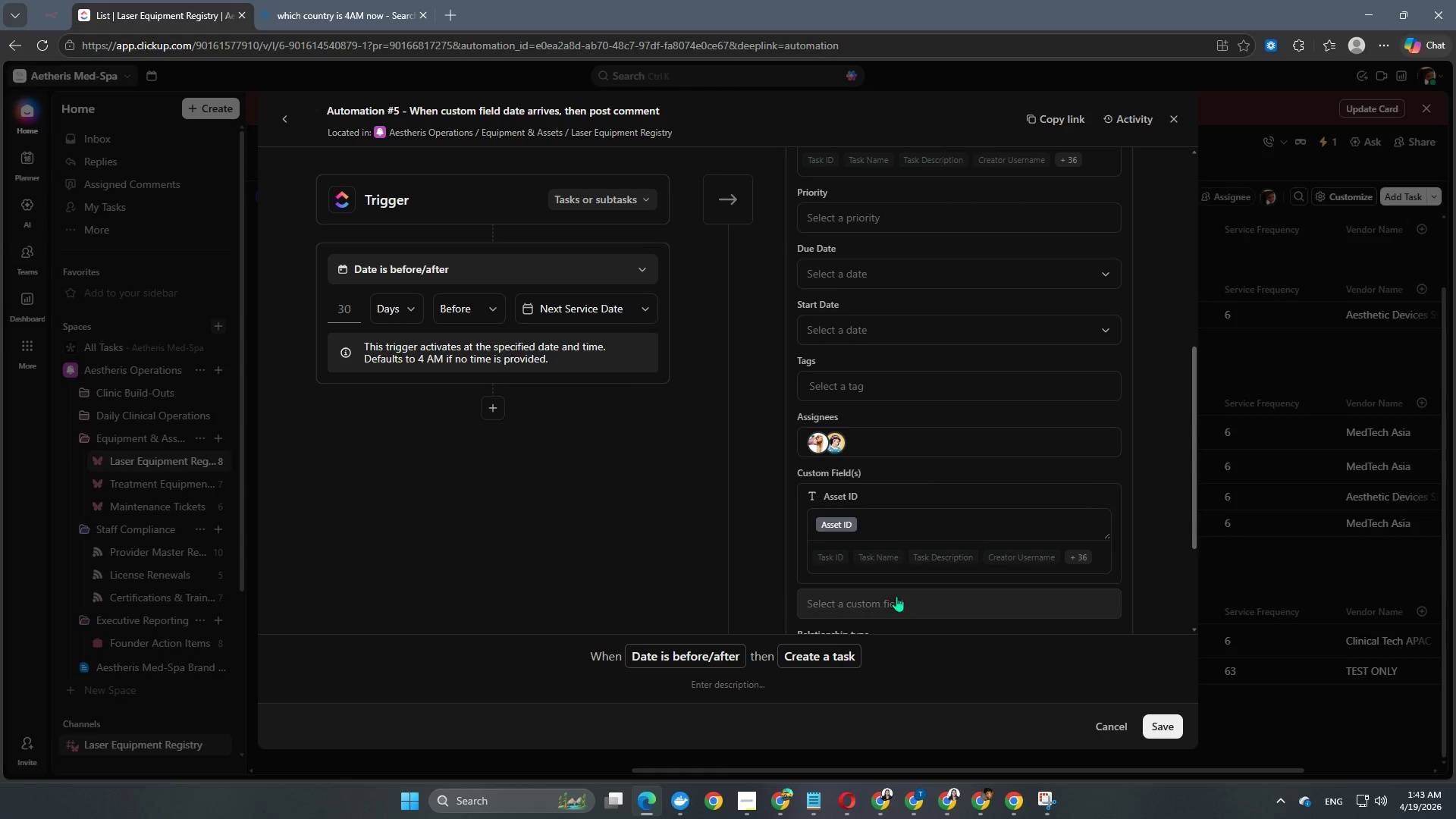 
left_click([895, 597])
 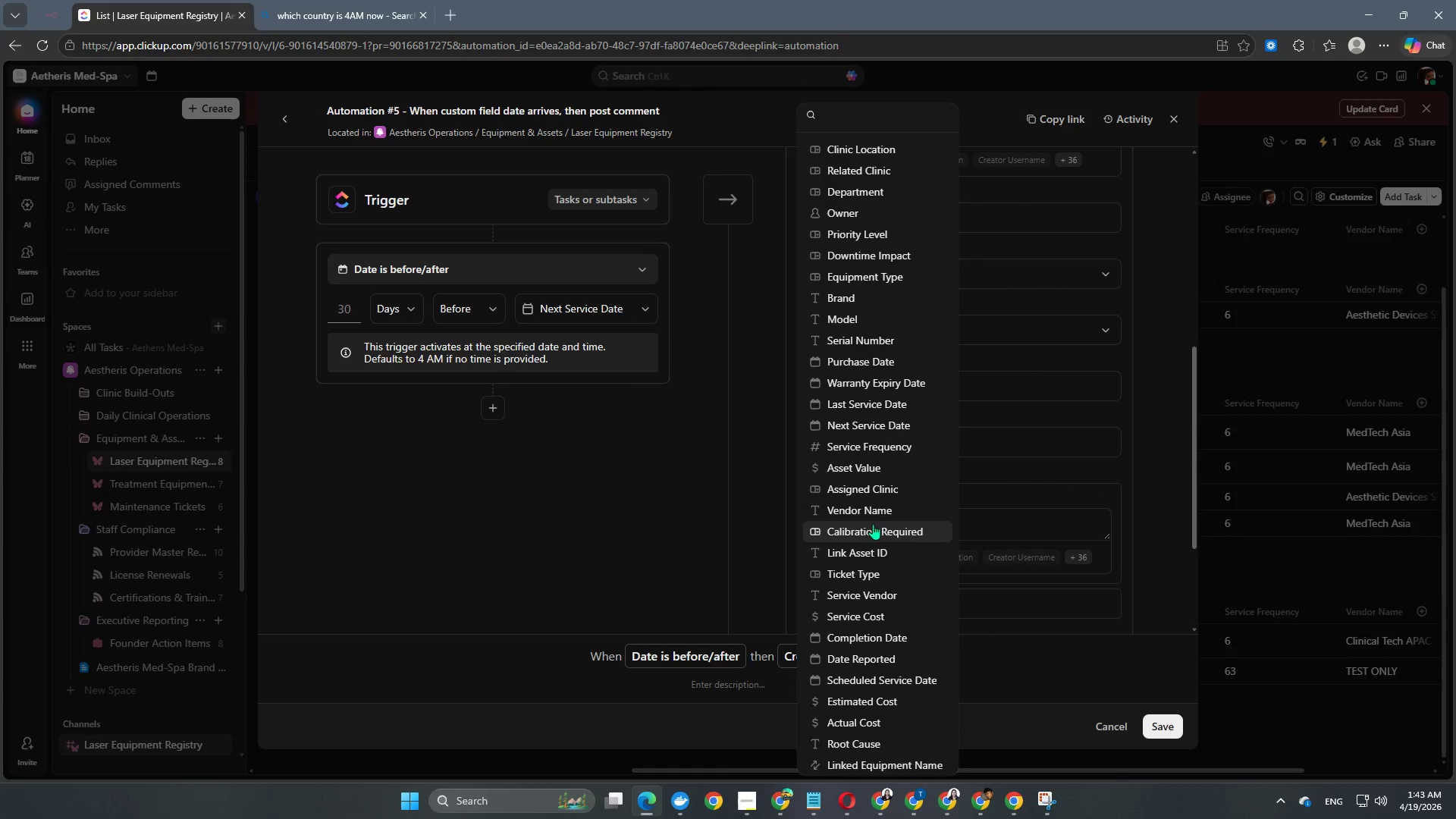 
left_click([867, 507])
 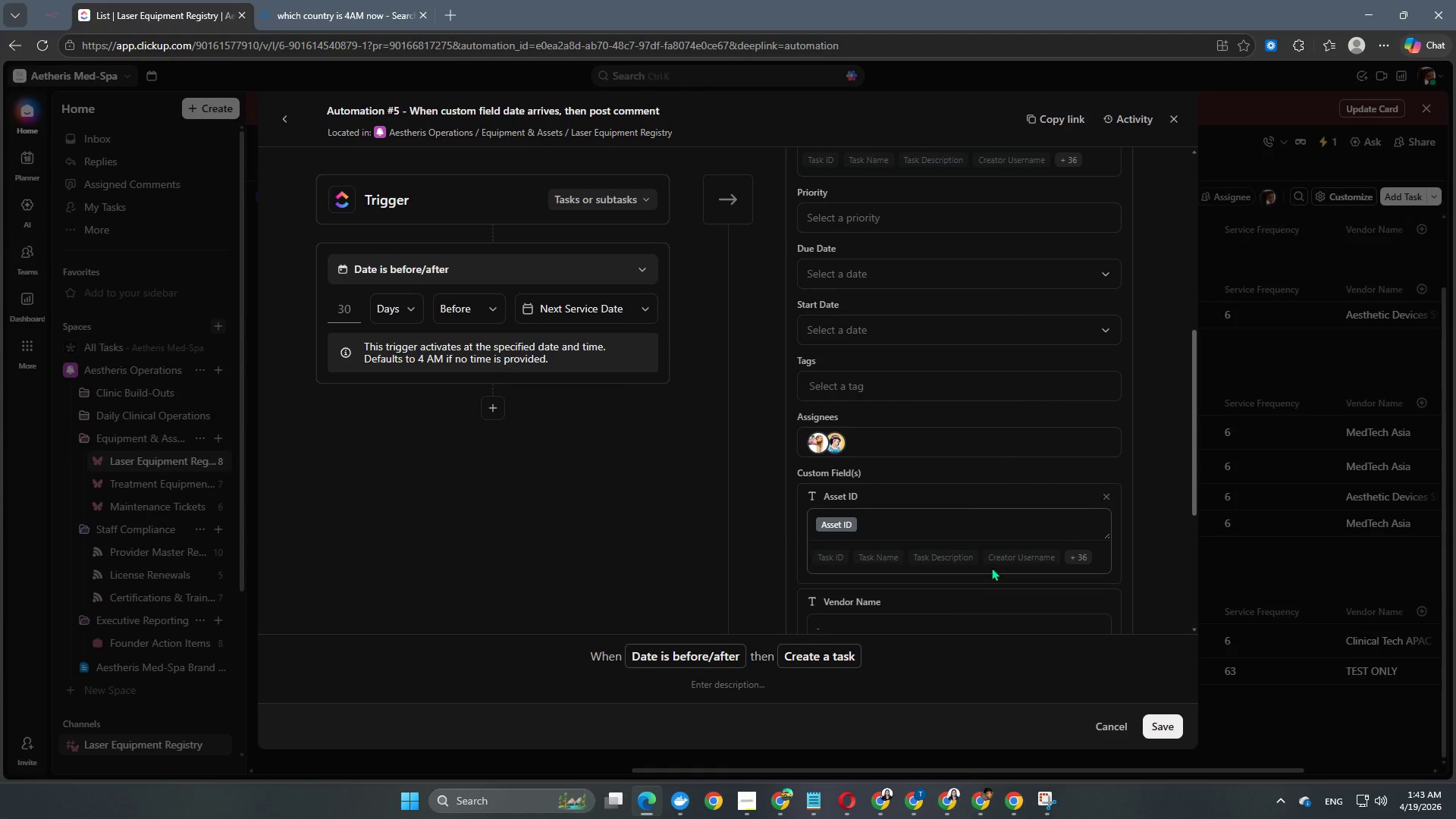 
scroll: coordinate [993, 557], scroll_direction: down, amount: 2.0
 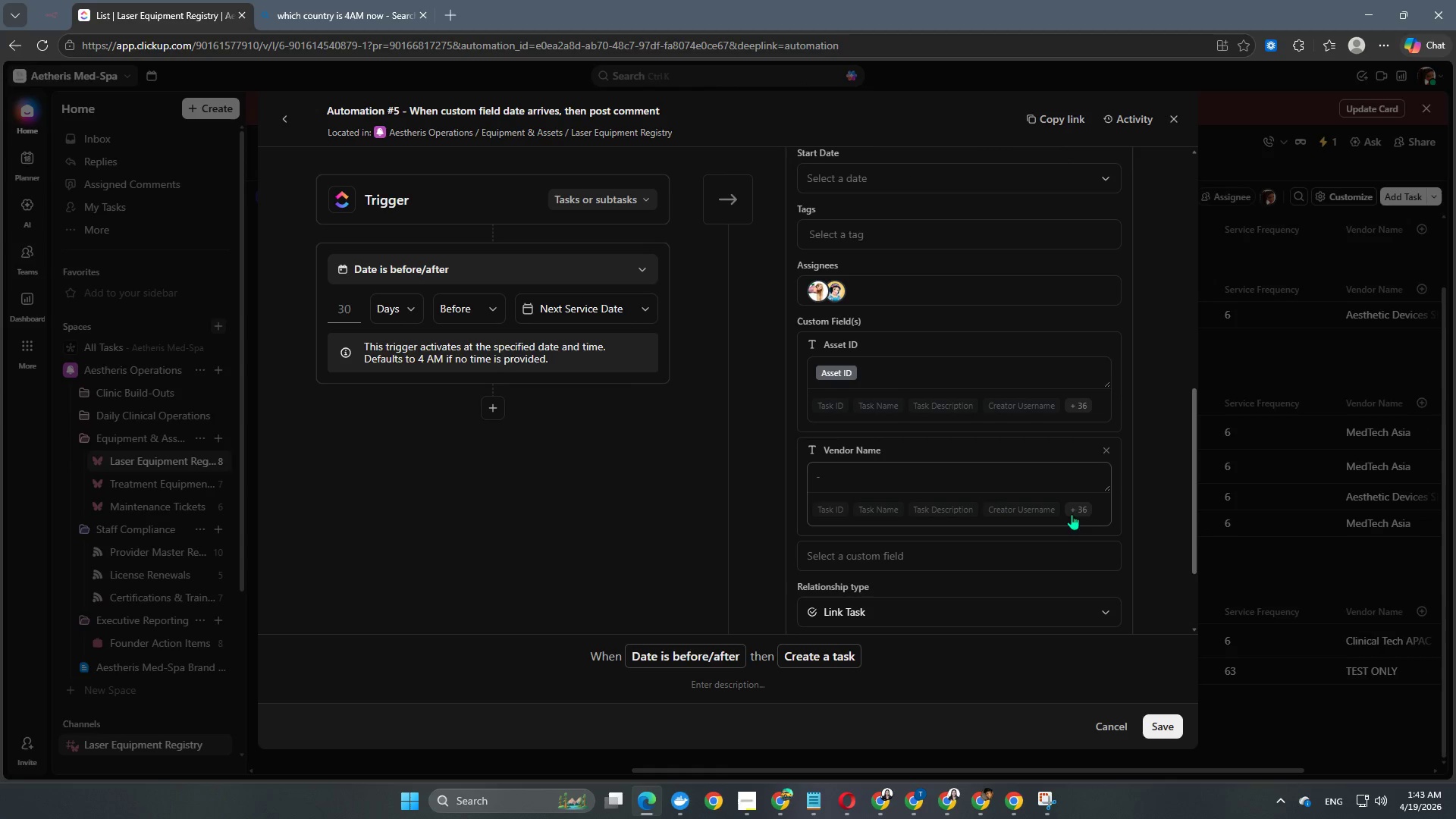 
left_click([1078, 516])
 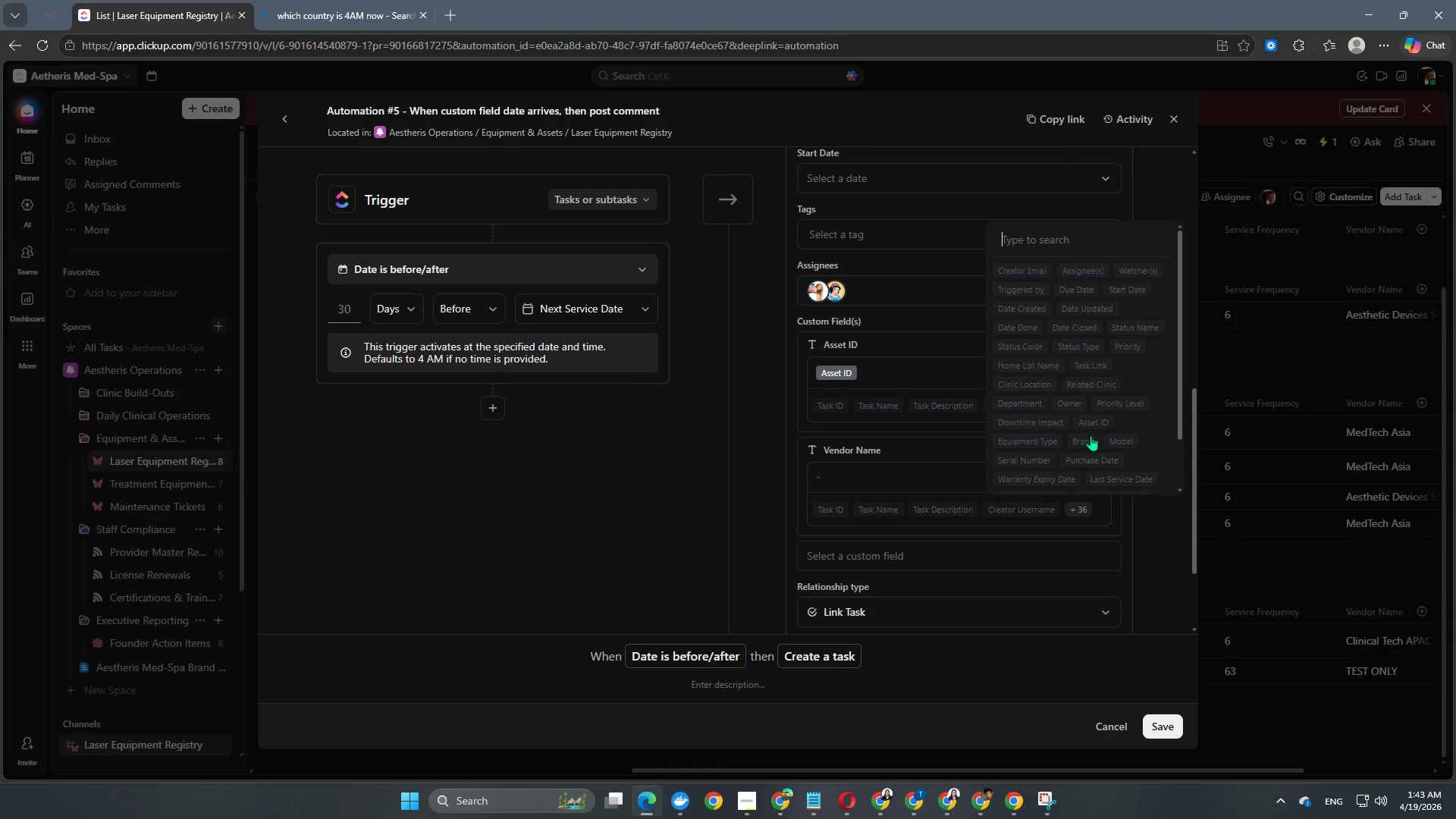 
scroll: coordinate [1106, 357], scroll_direction: down, amount: 3.0
 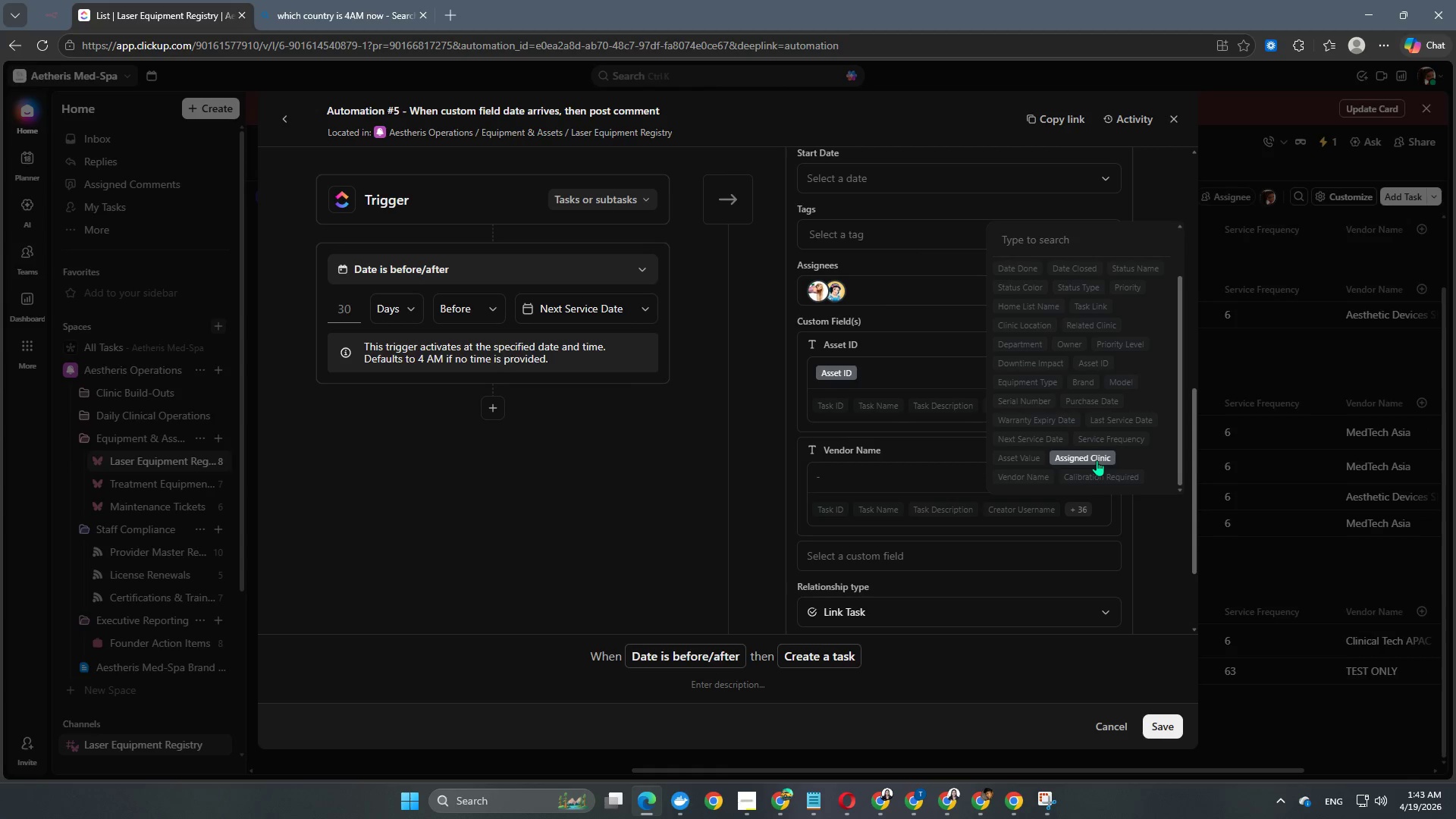 
left_click([1025, 479])
 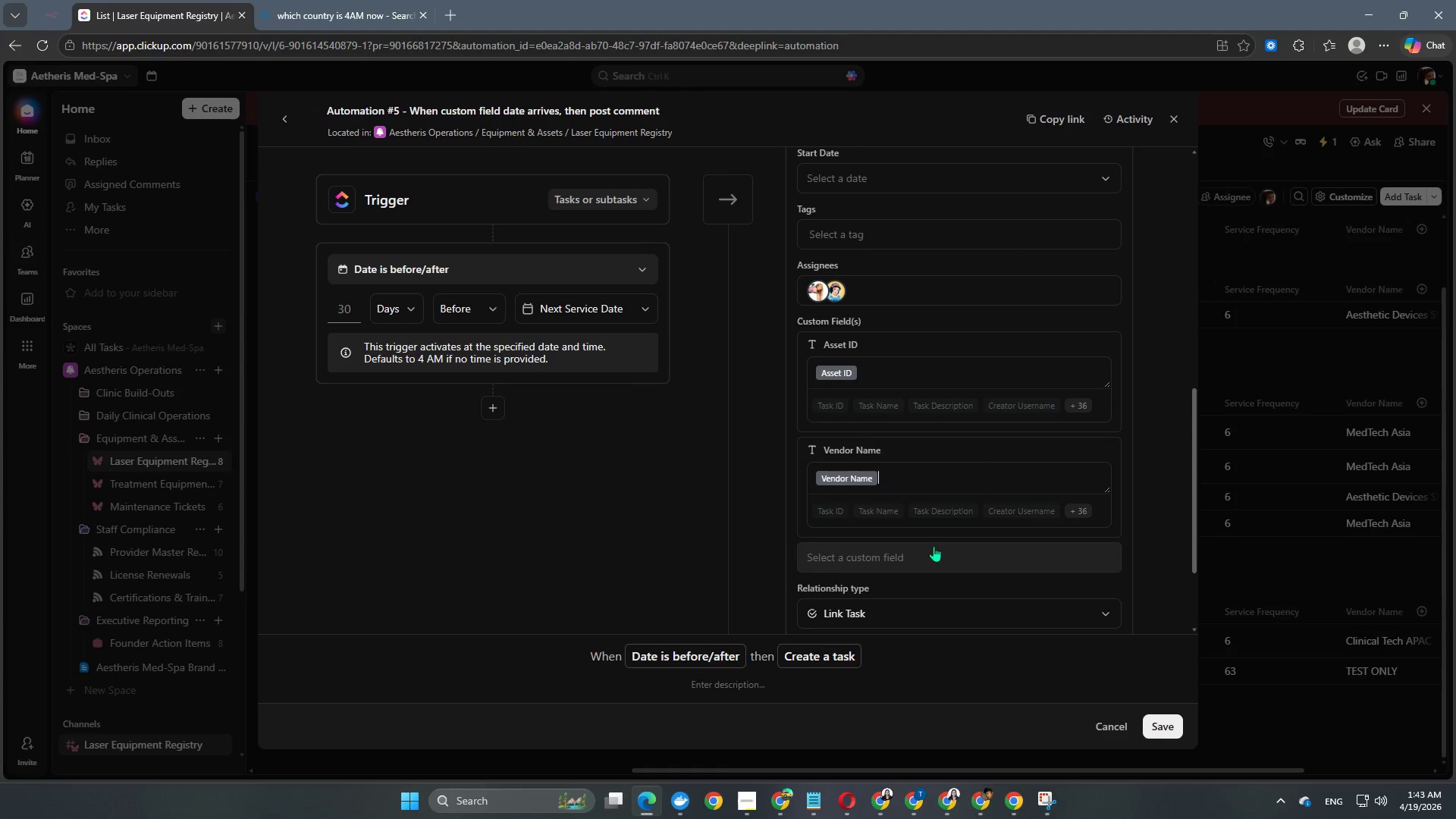 
scroll: coordinate [936, 526], scroll_direction: down, amount: 2.0
 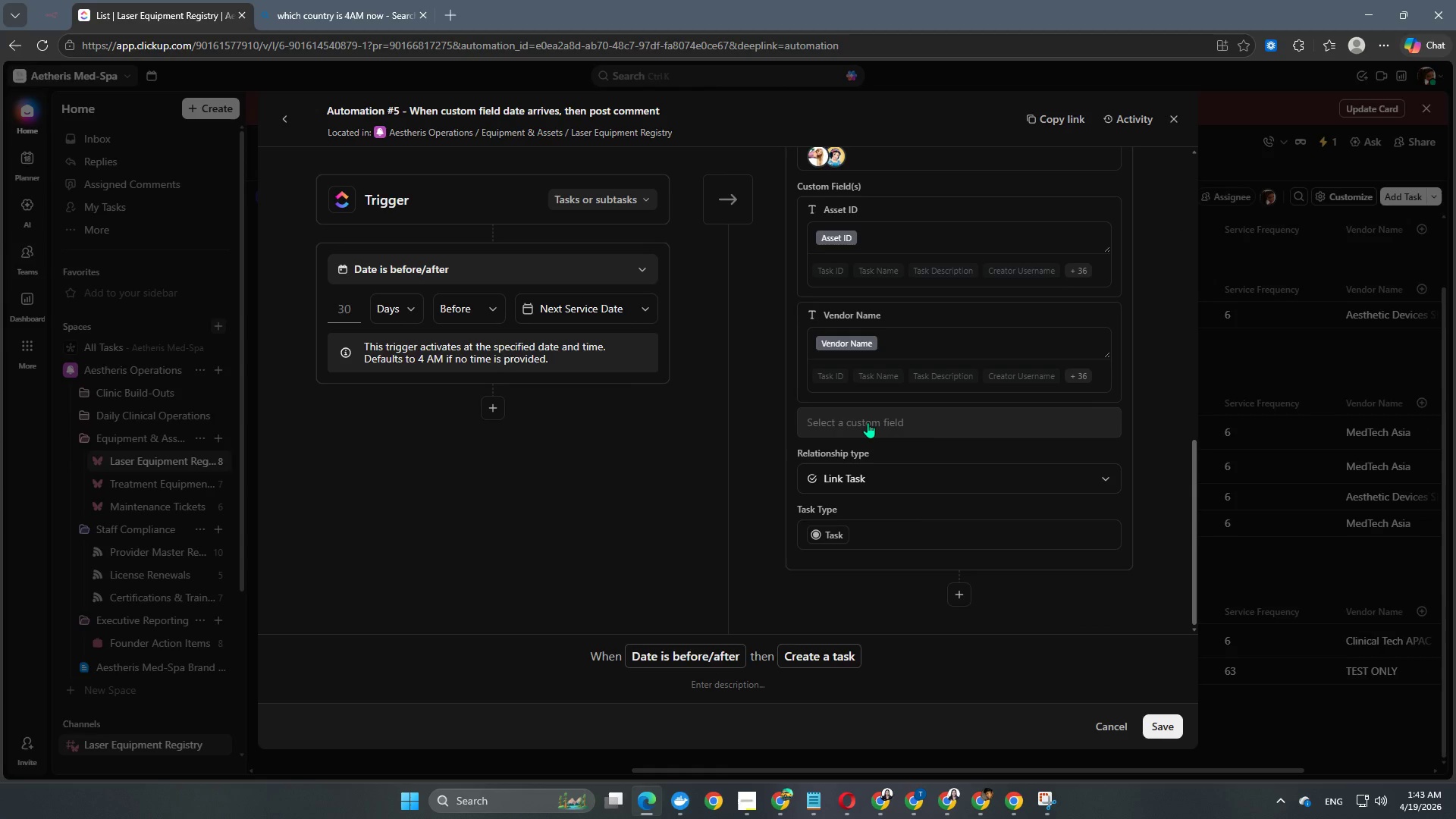 
left_click([868, 422])
 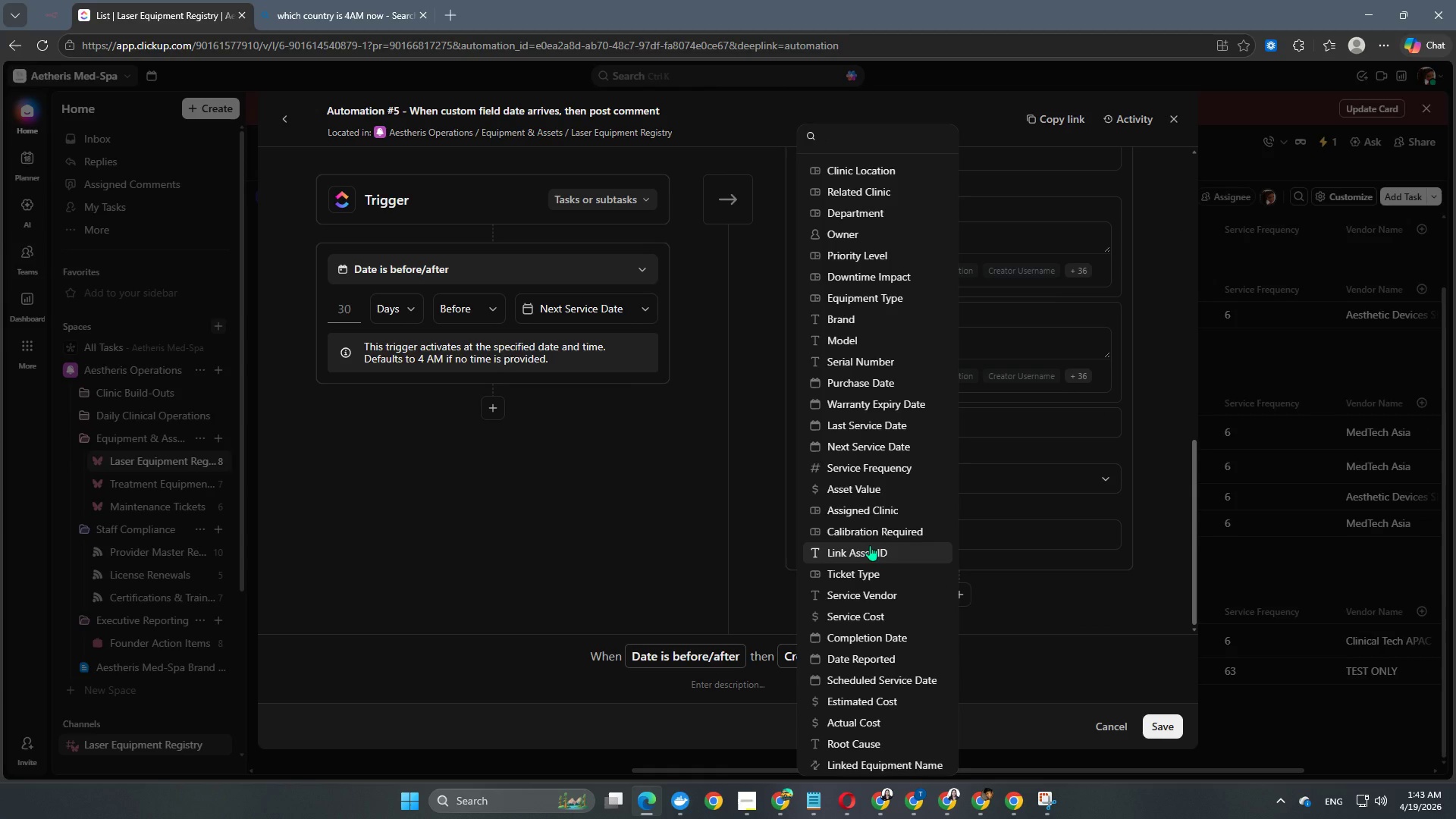 
scroll: coordinate [870, 545], scroll_direction: down, amount: 1.0
 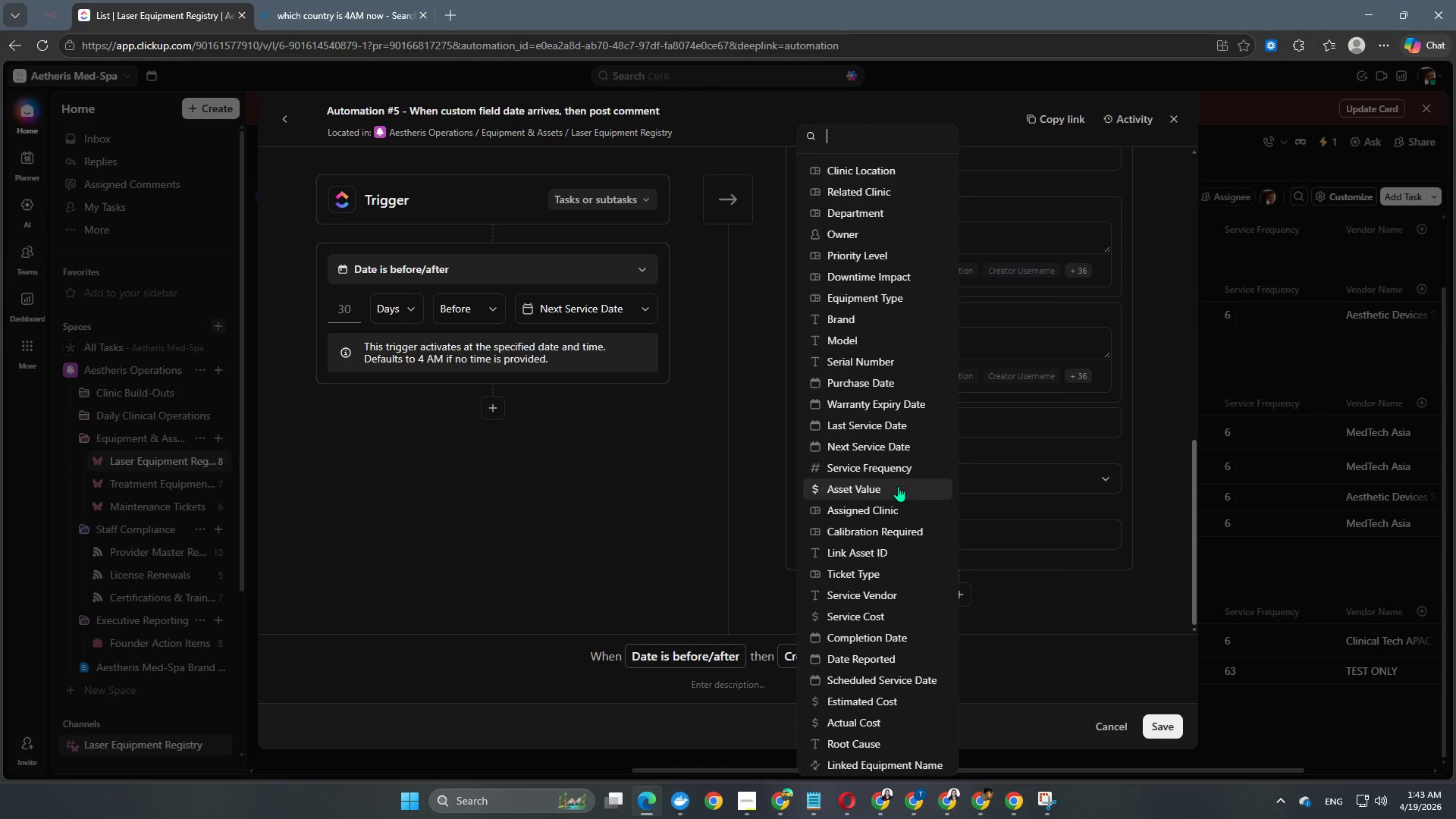 
left_click([882, 450])
 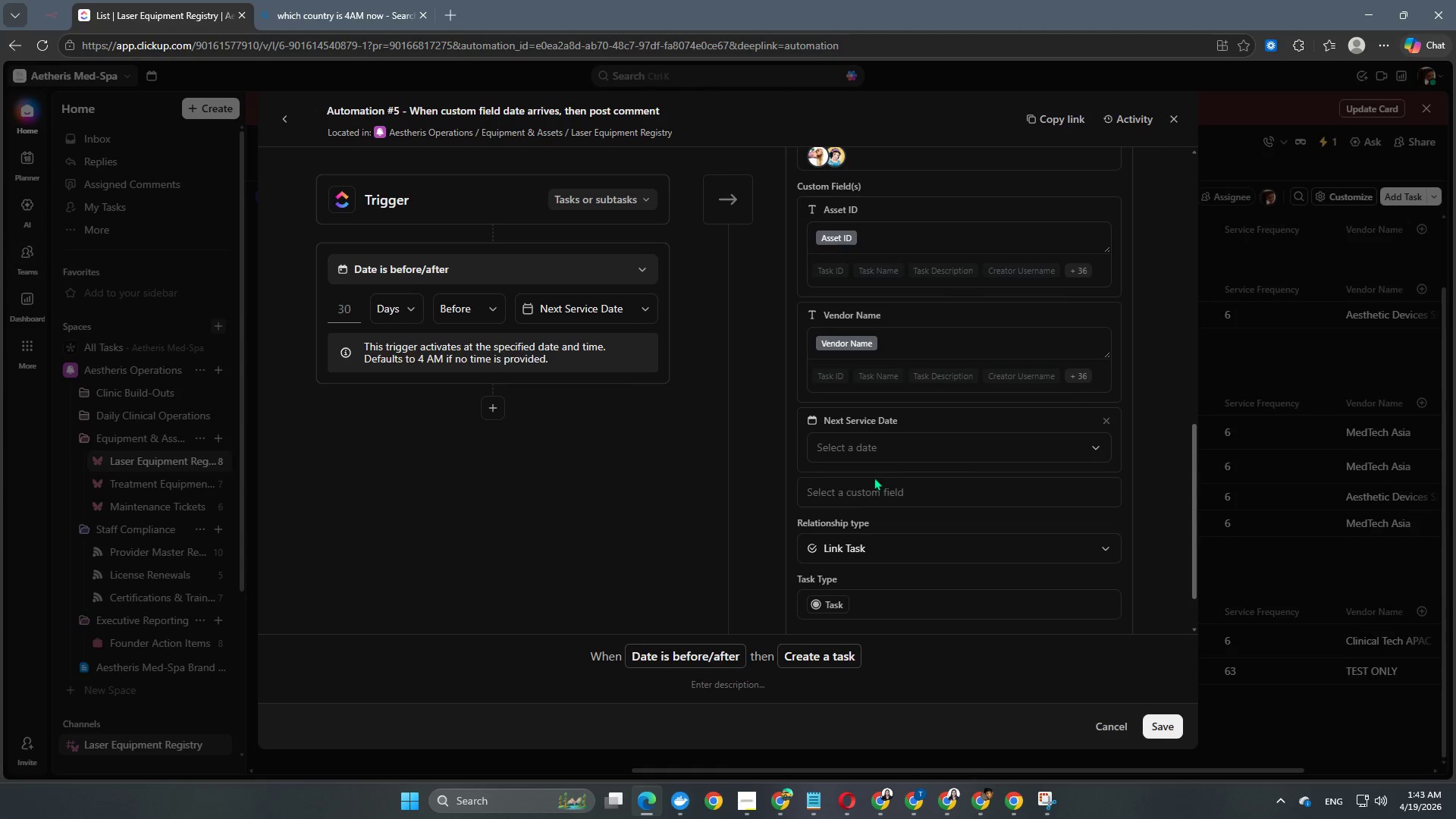 
left_click([859, 494])
 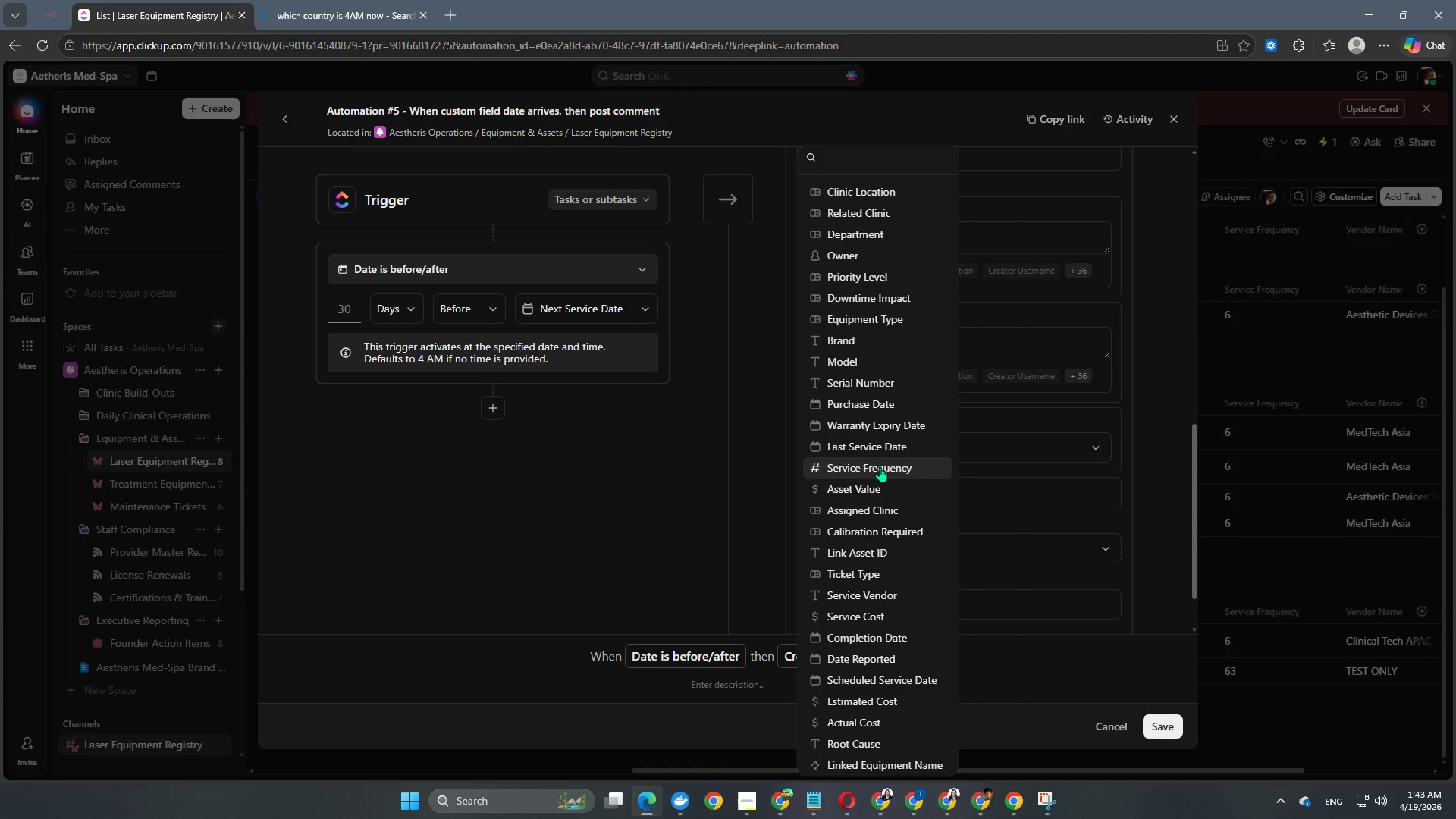 
left_click([880, 450])
 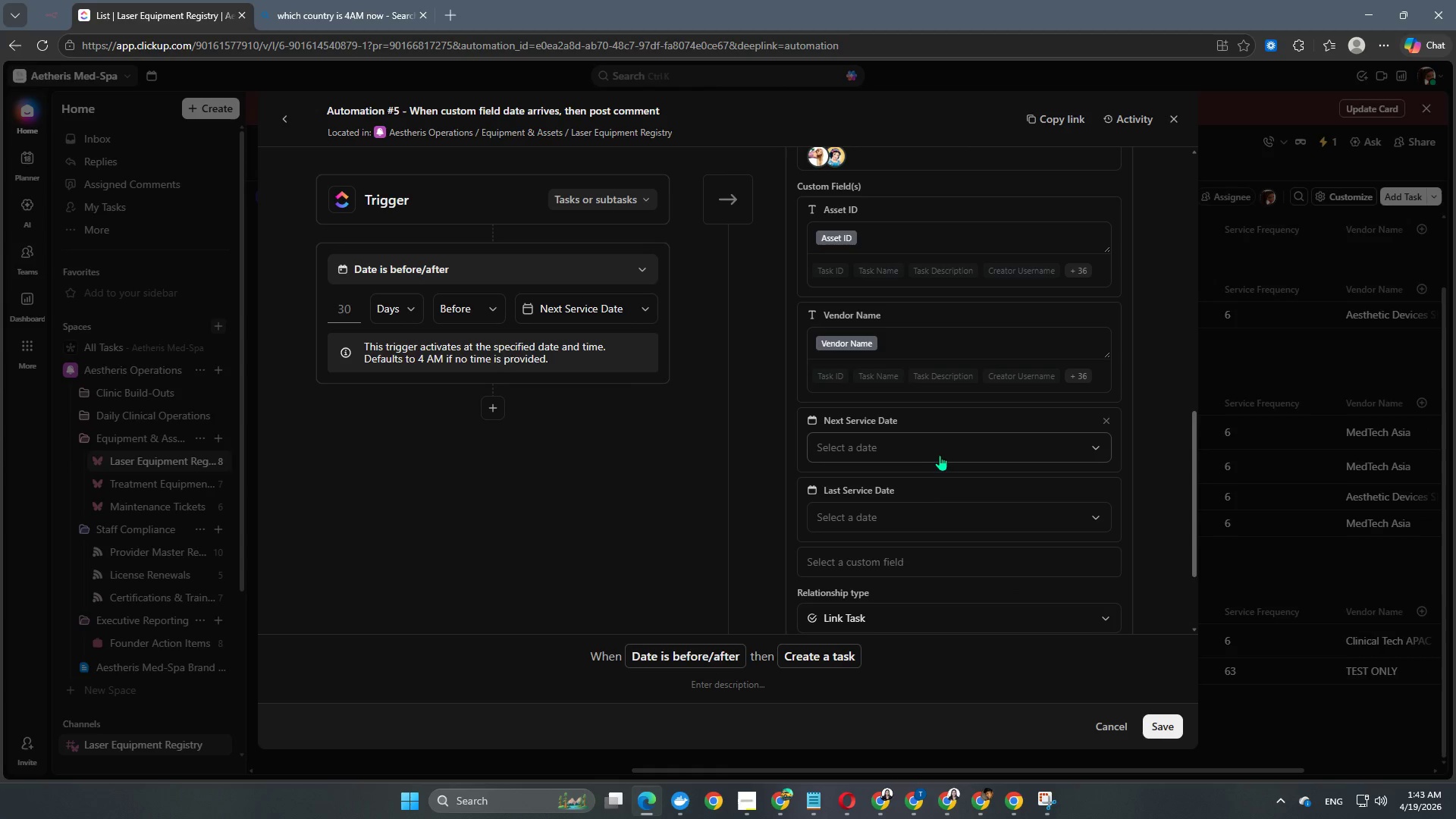 
left_click([940, 453])
 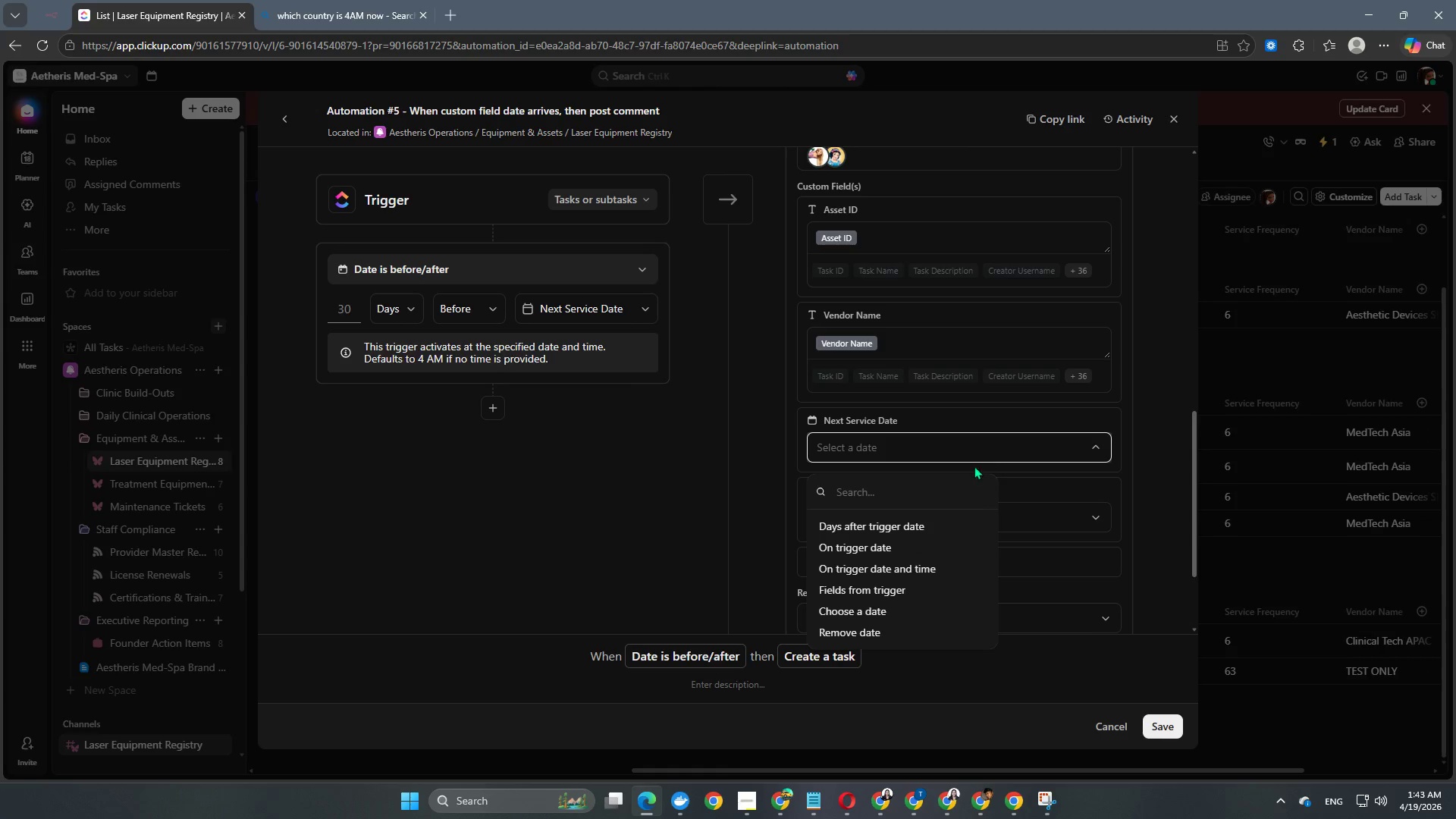 
left_click([999, 453])
 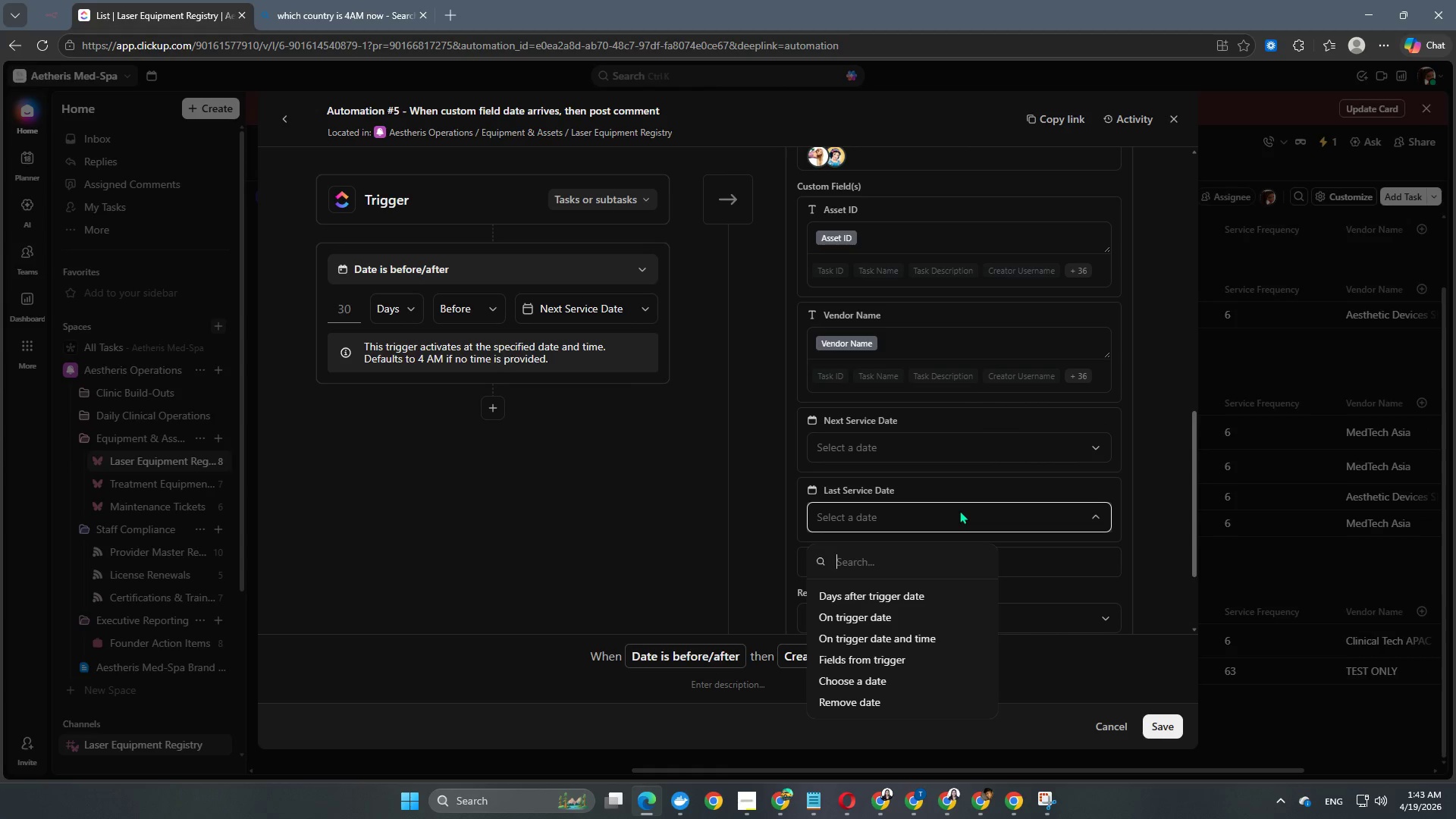 
scroll: coordinate [920, 649], scroll_direction: down, amount: 2.0
 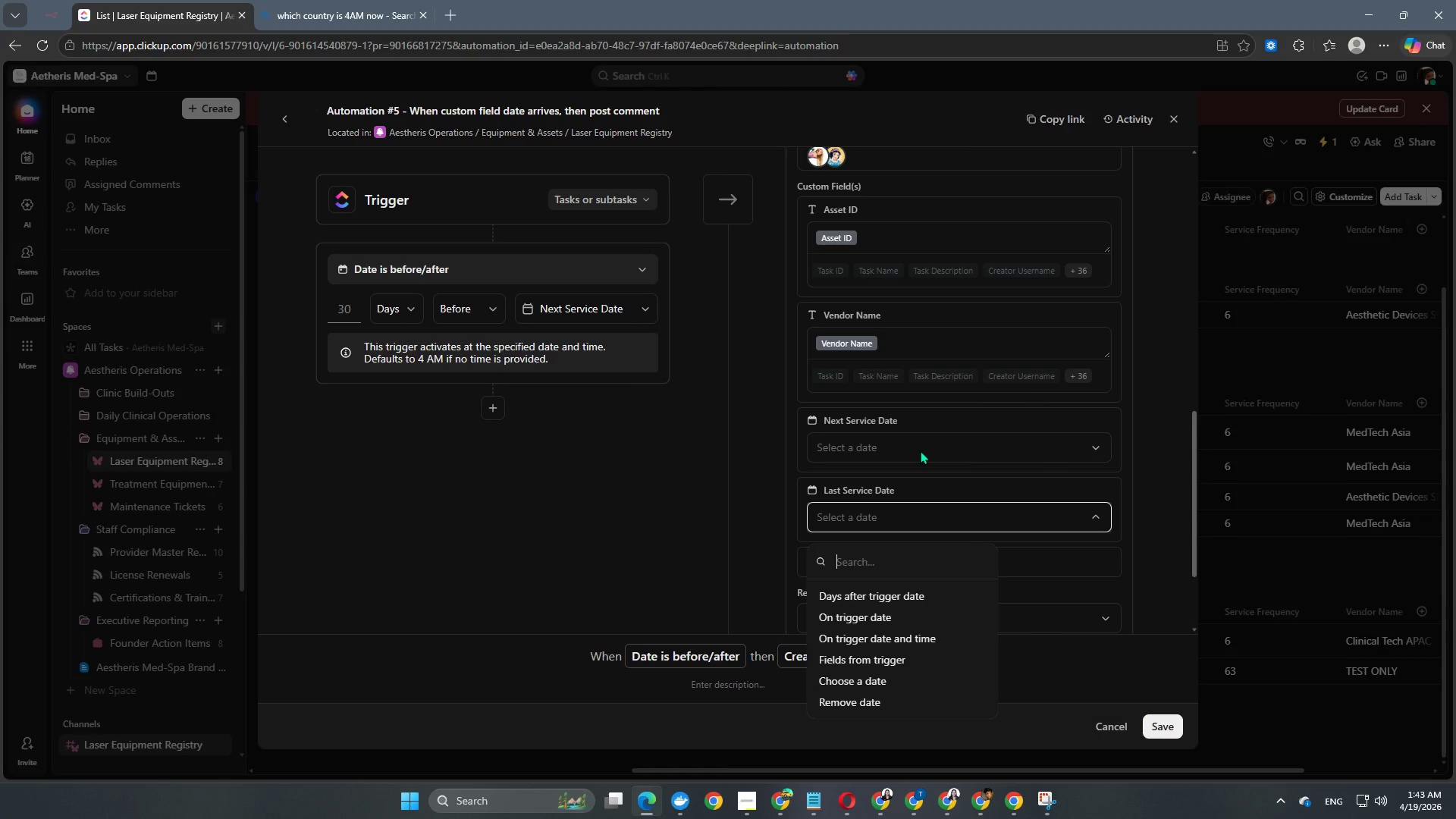 
wait(6.25)
 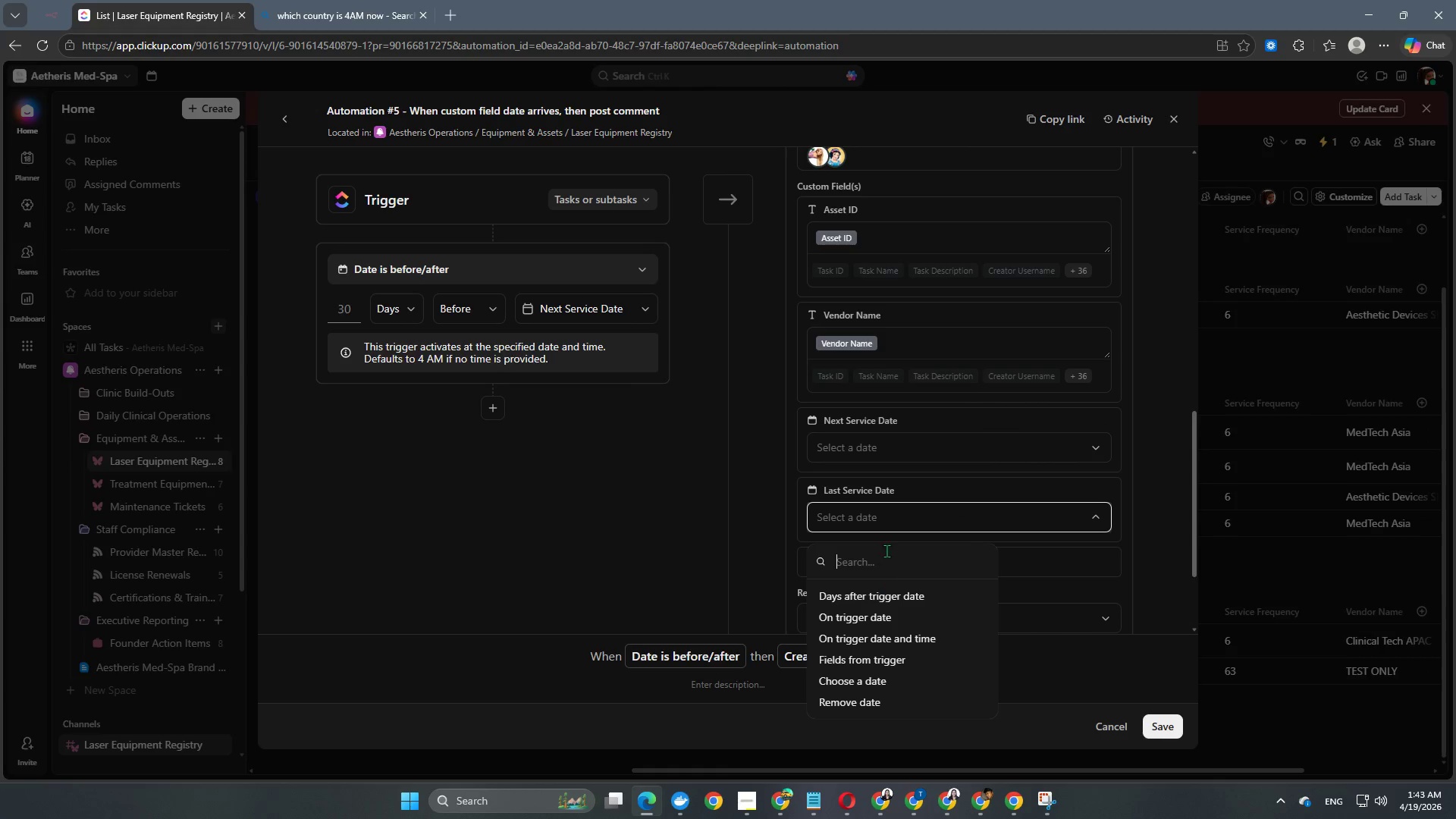 
left_click([920, 450])
 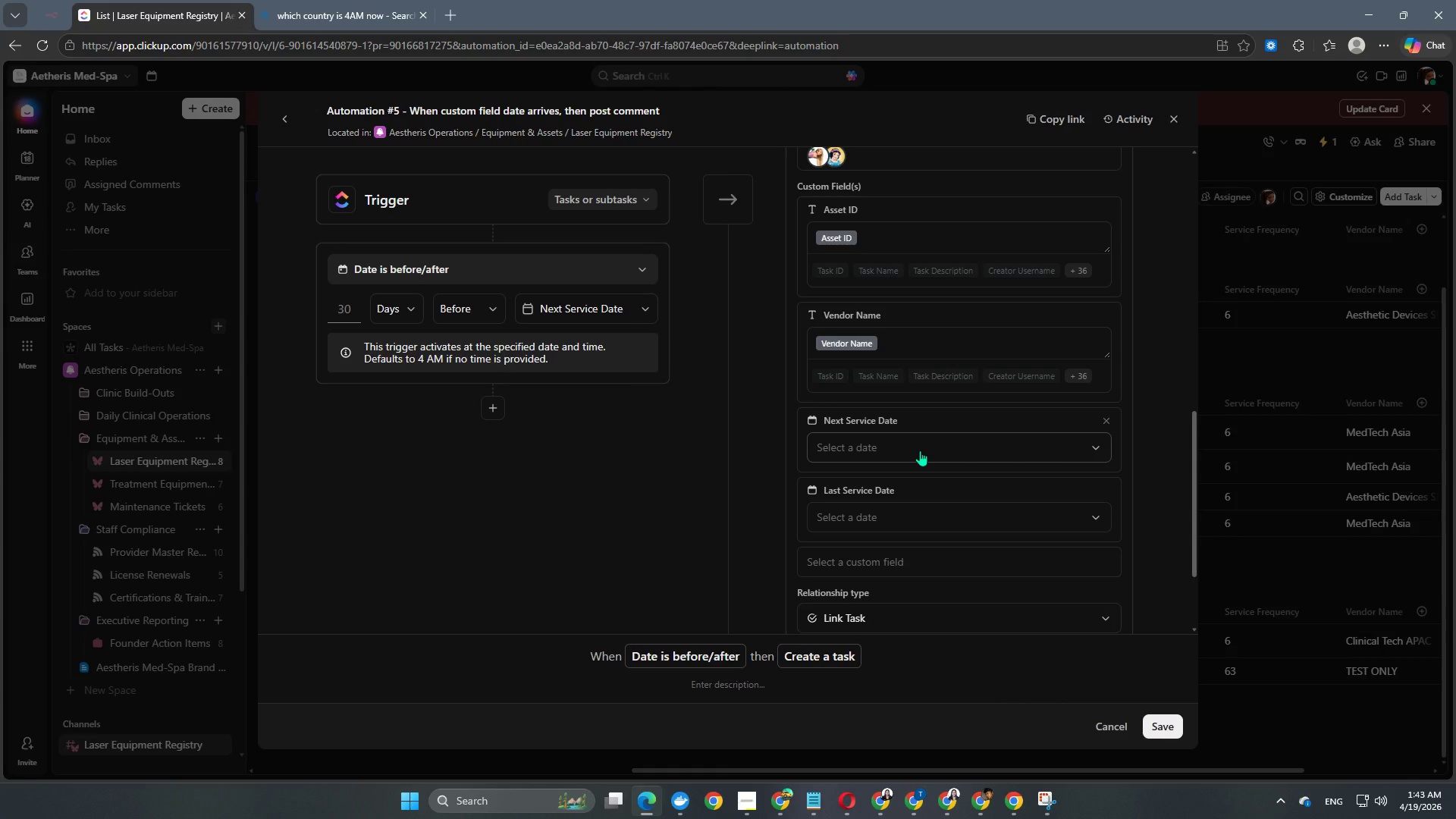 
left_click([920, 450])
 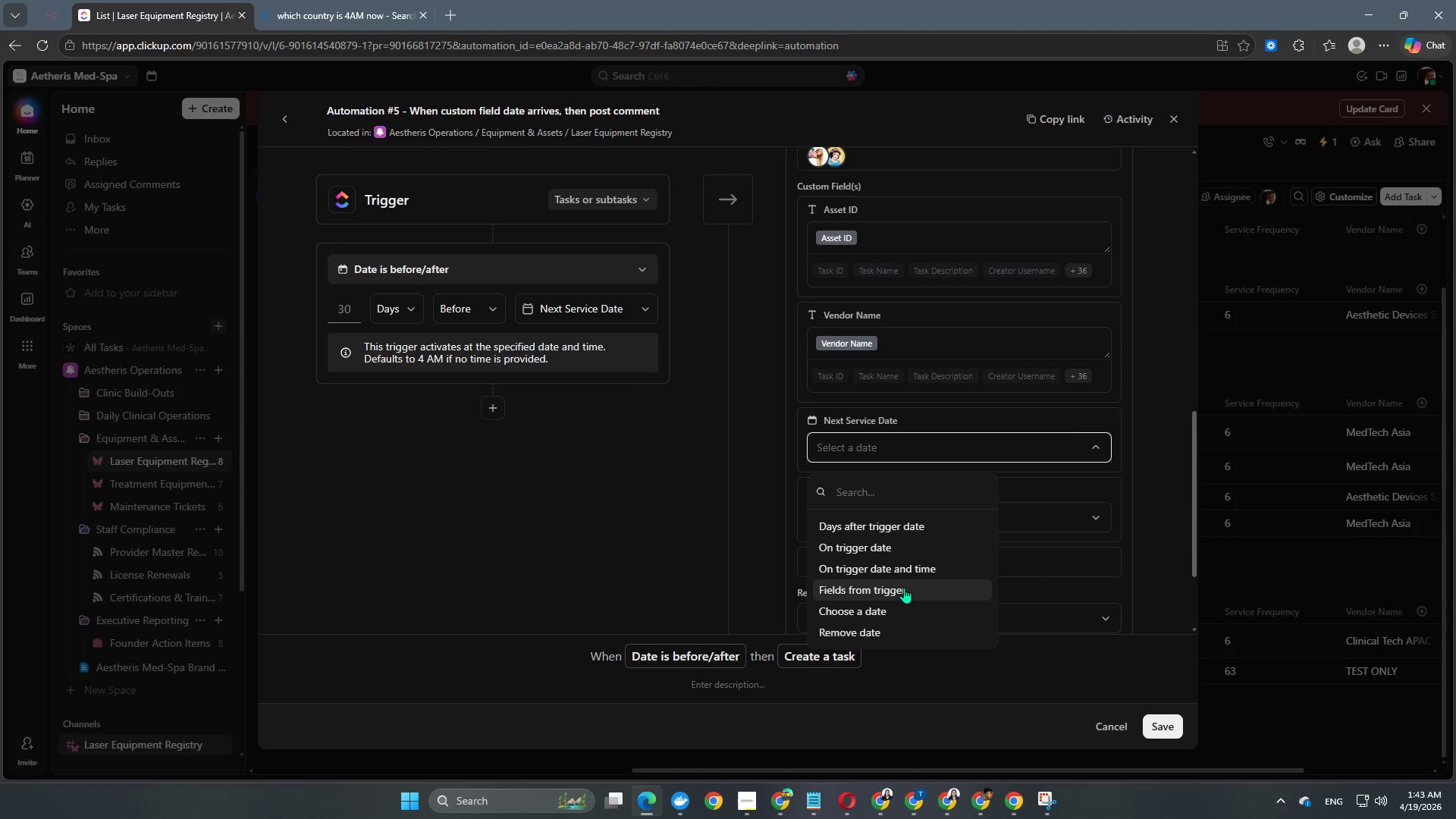 
left_click([904, 588])
 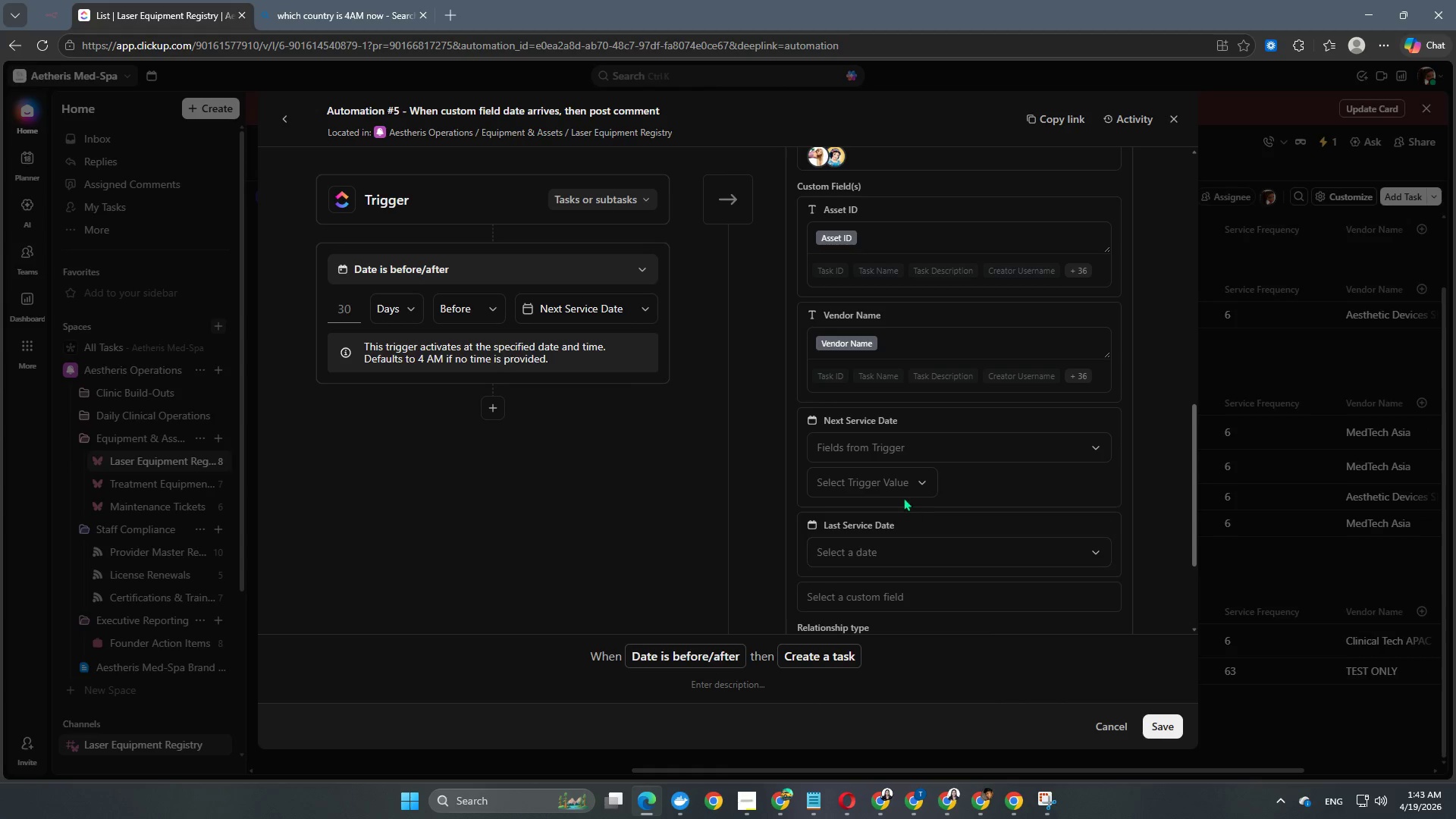 
left_click([905, 488])
 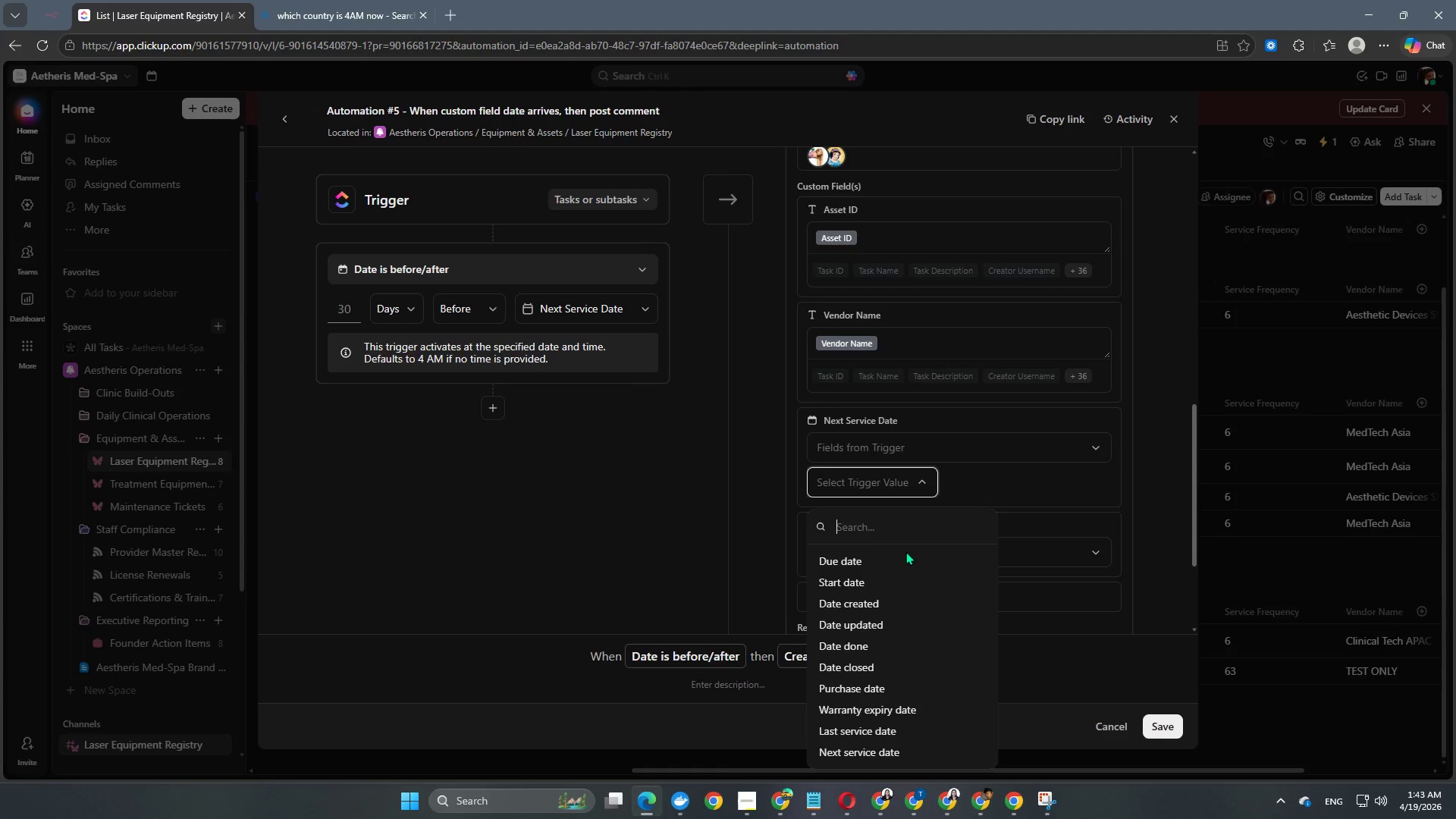 
scroll: coordinate [909, 591], scroll_direction: down, amount: 2.0
 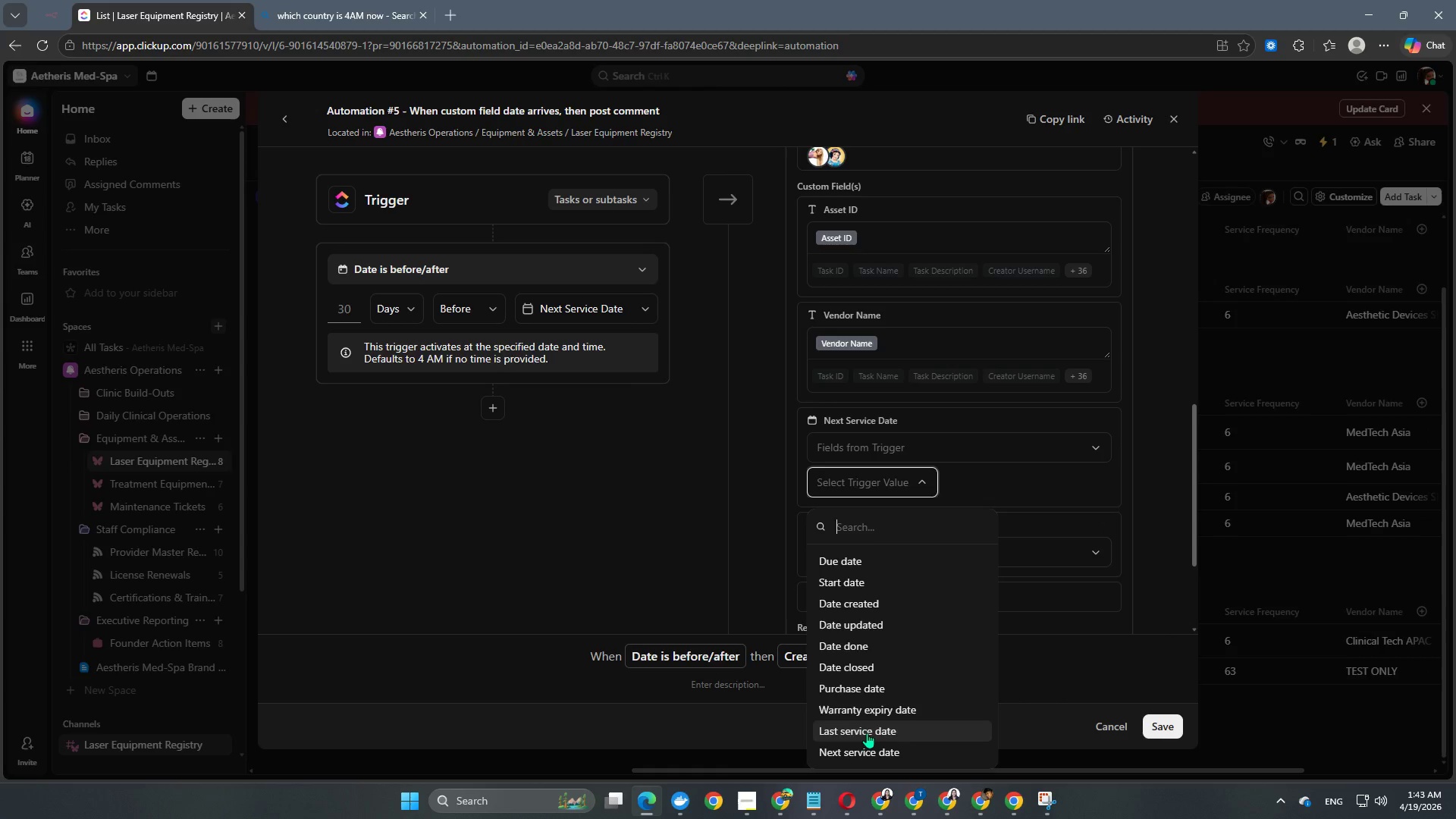 
left_click([864, 752])
 